 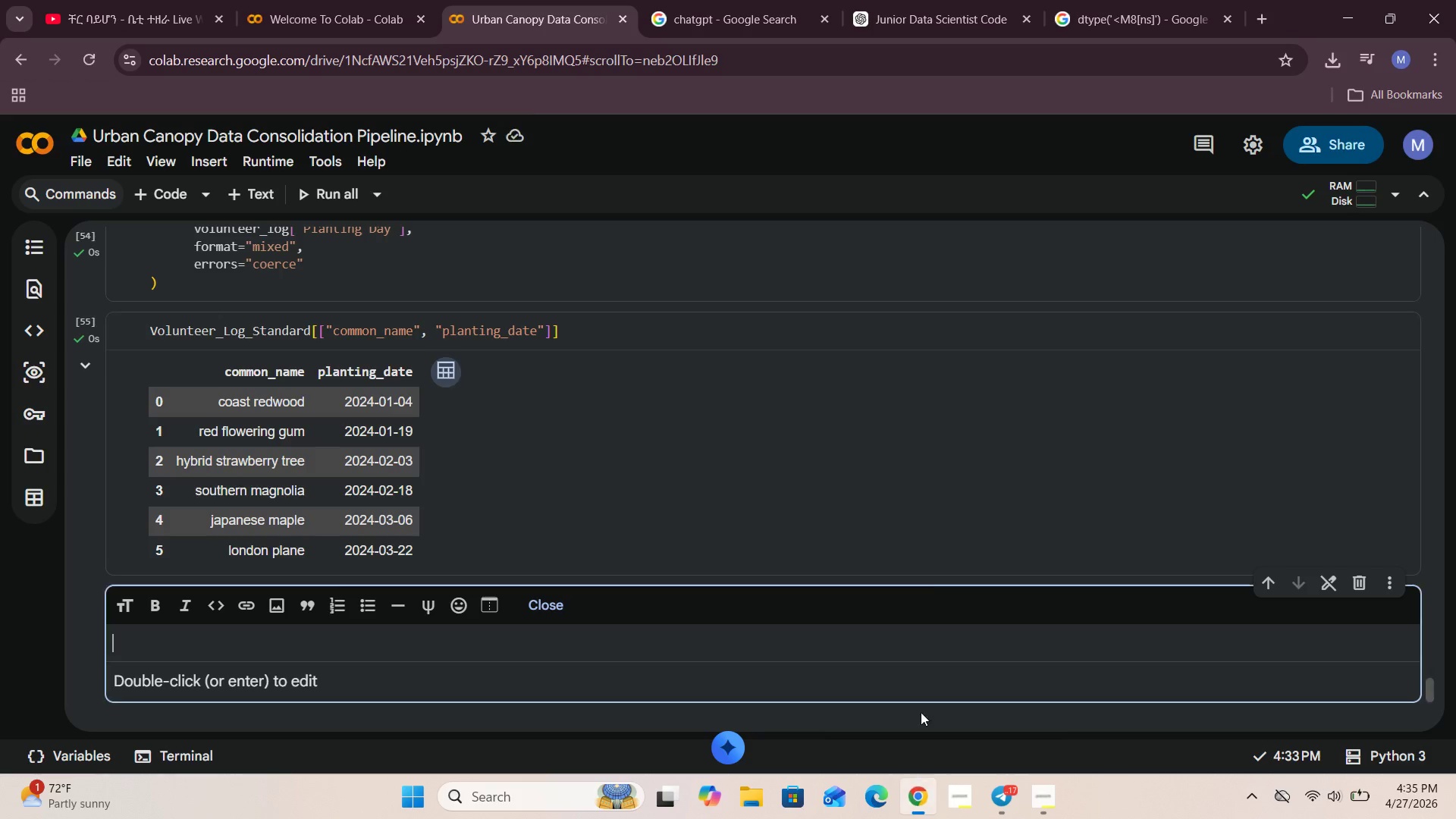 
left_click([1263, 21])
 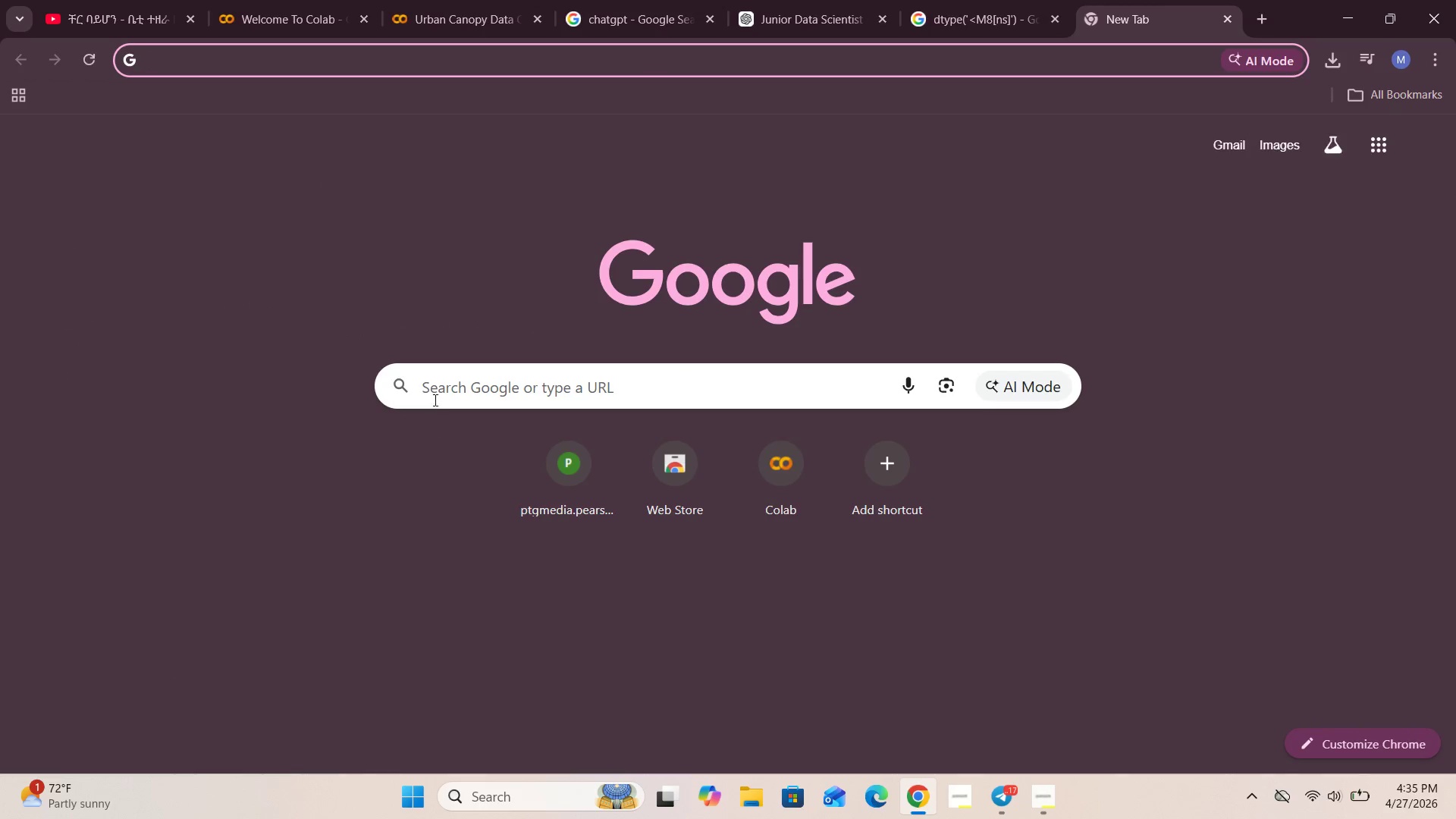 
left_click([437, 395])
 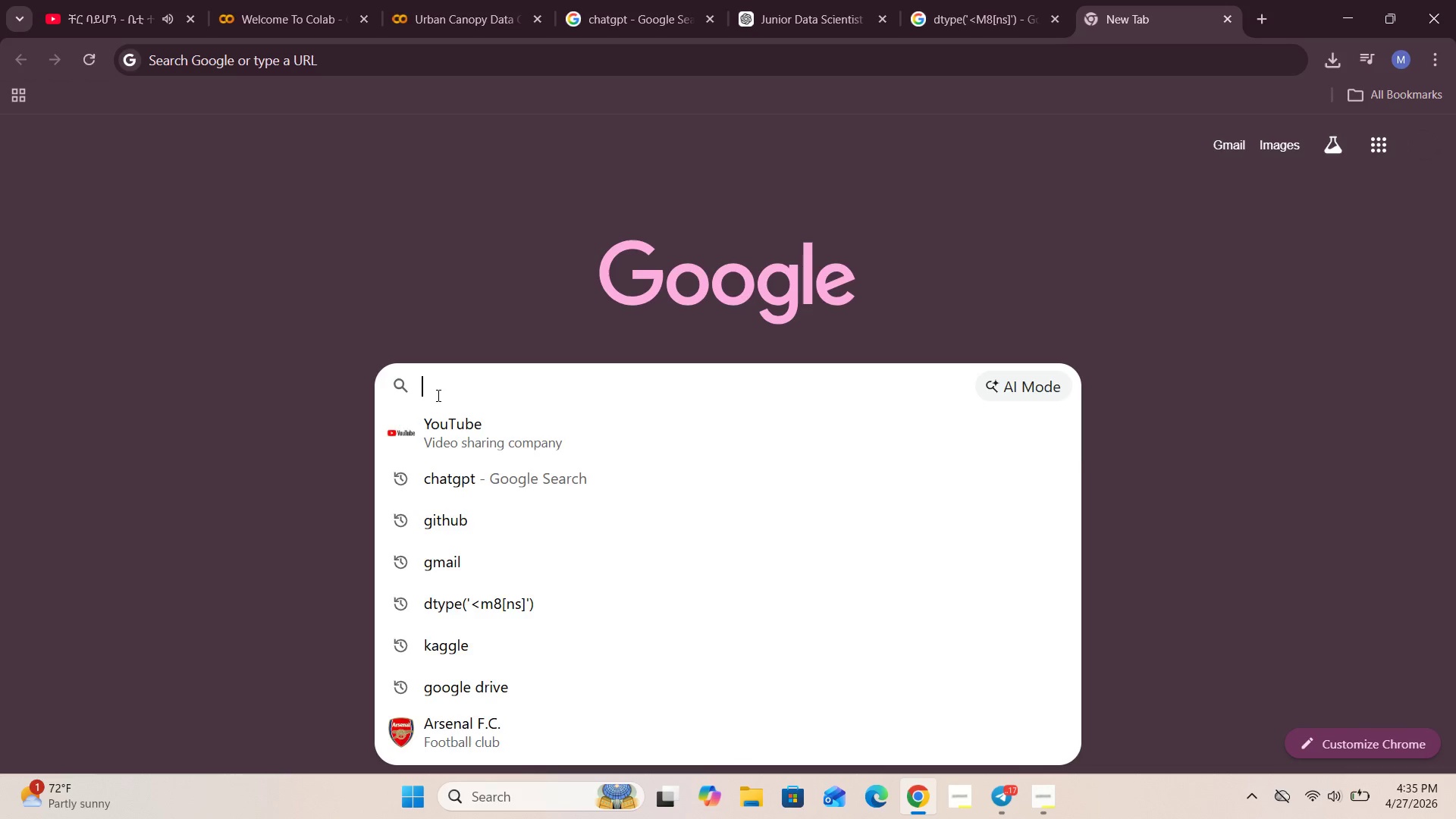 
key(Control+V)
 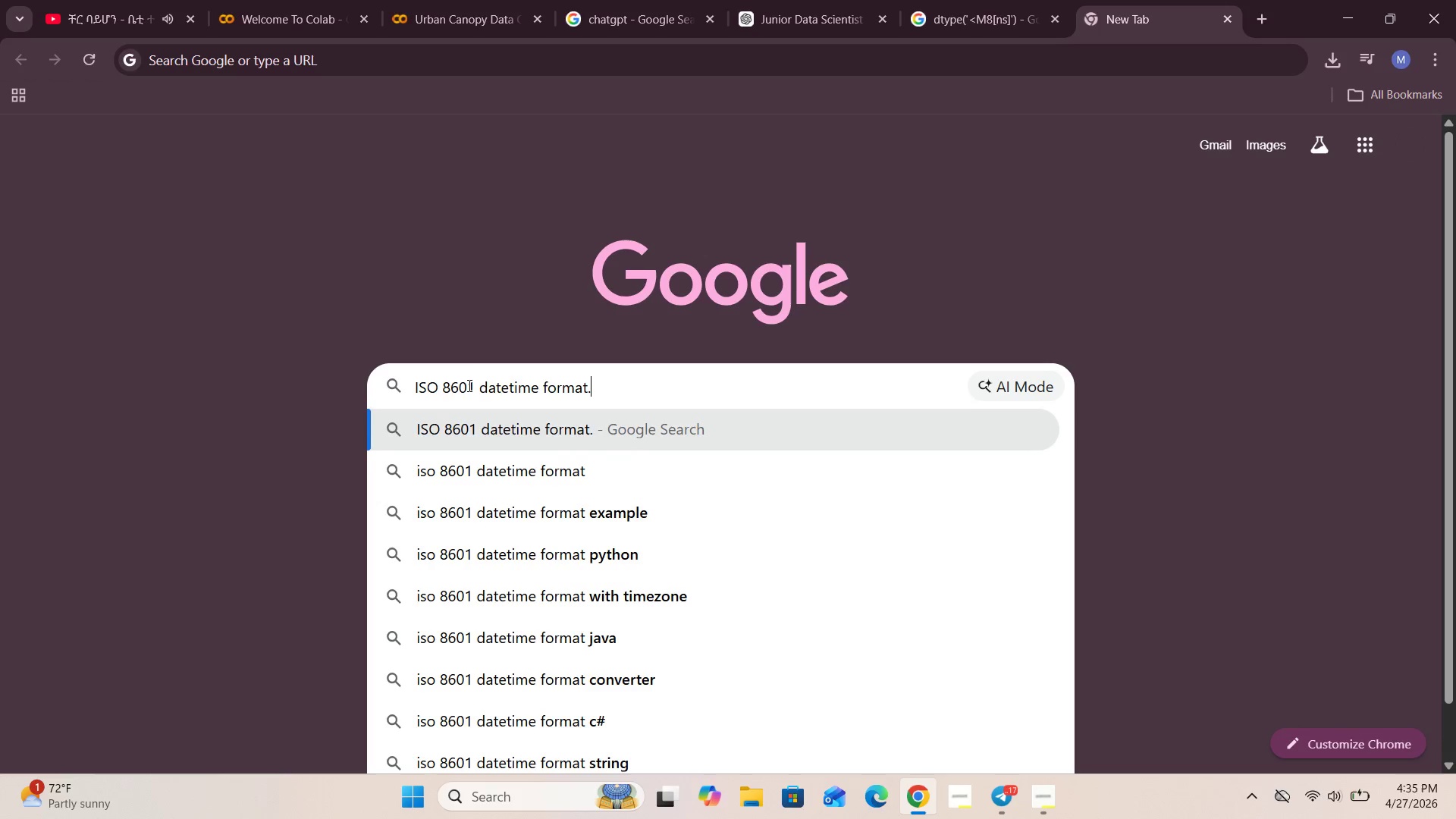 
mouse_move([498, 431])
 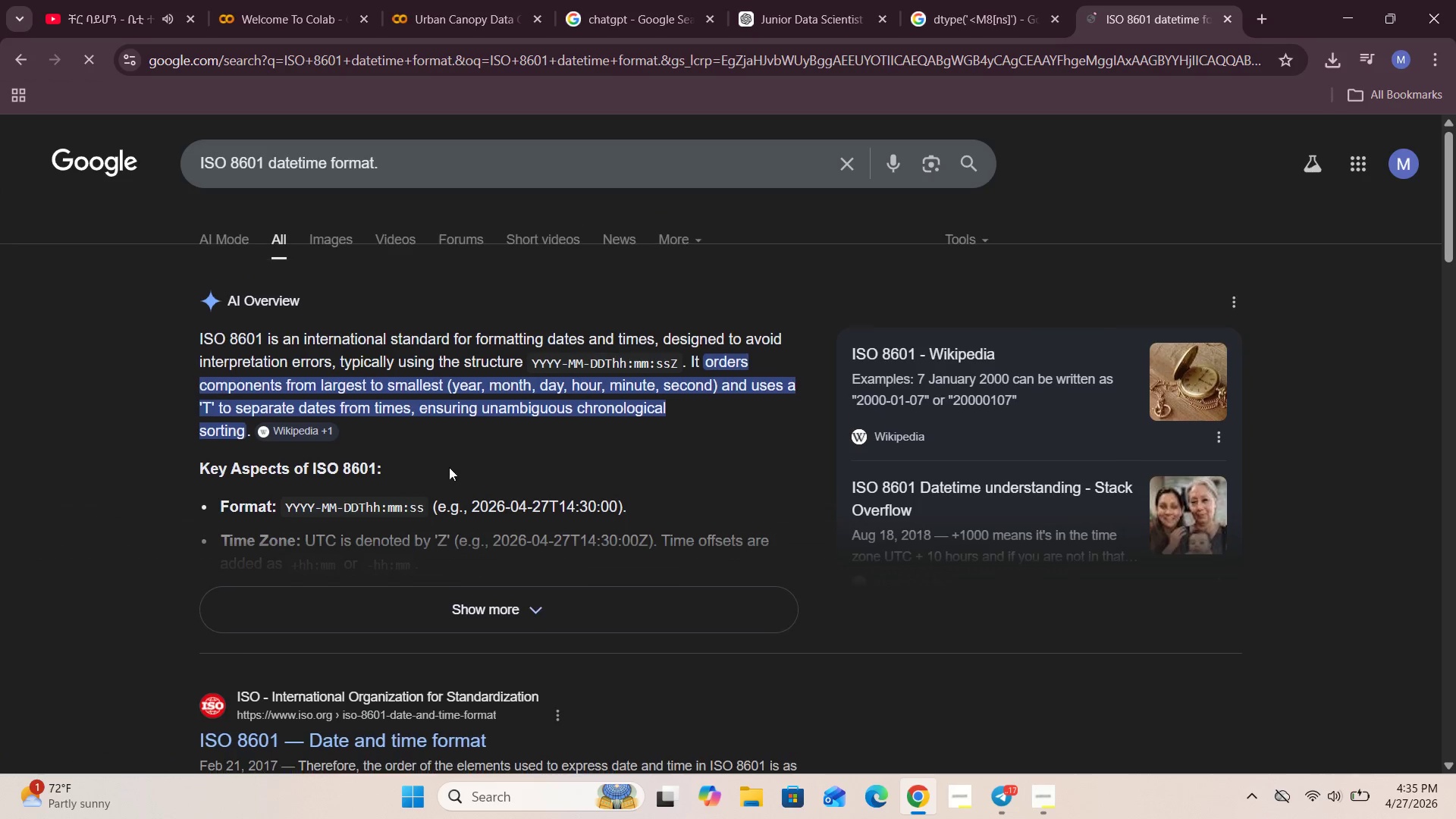 
left_click([491, 610])
 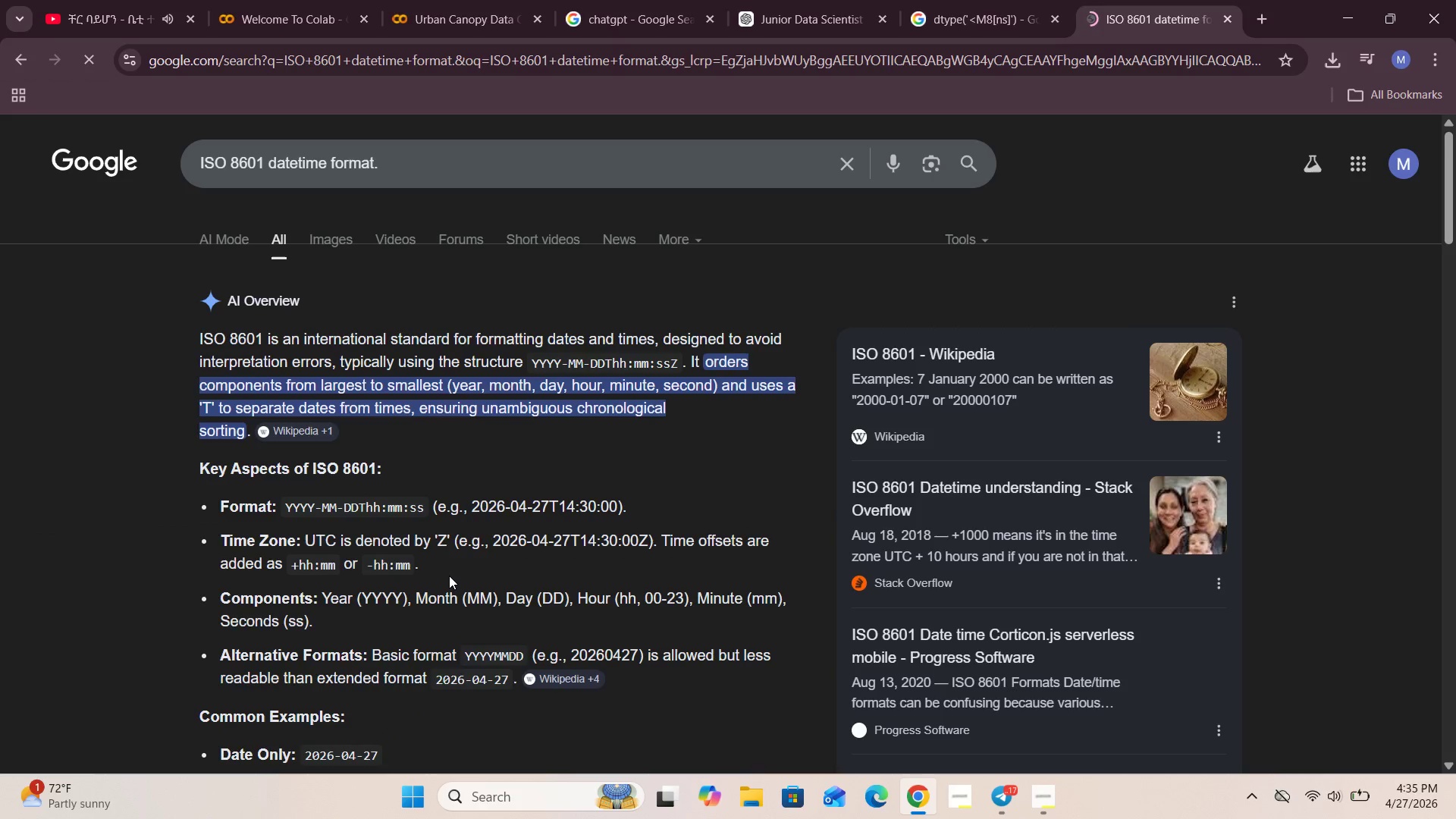 
scroll: coordinate [449, 576], scroll_direction: down, amount: 6.0
 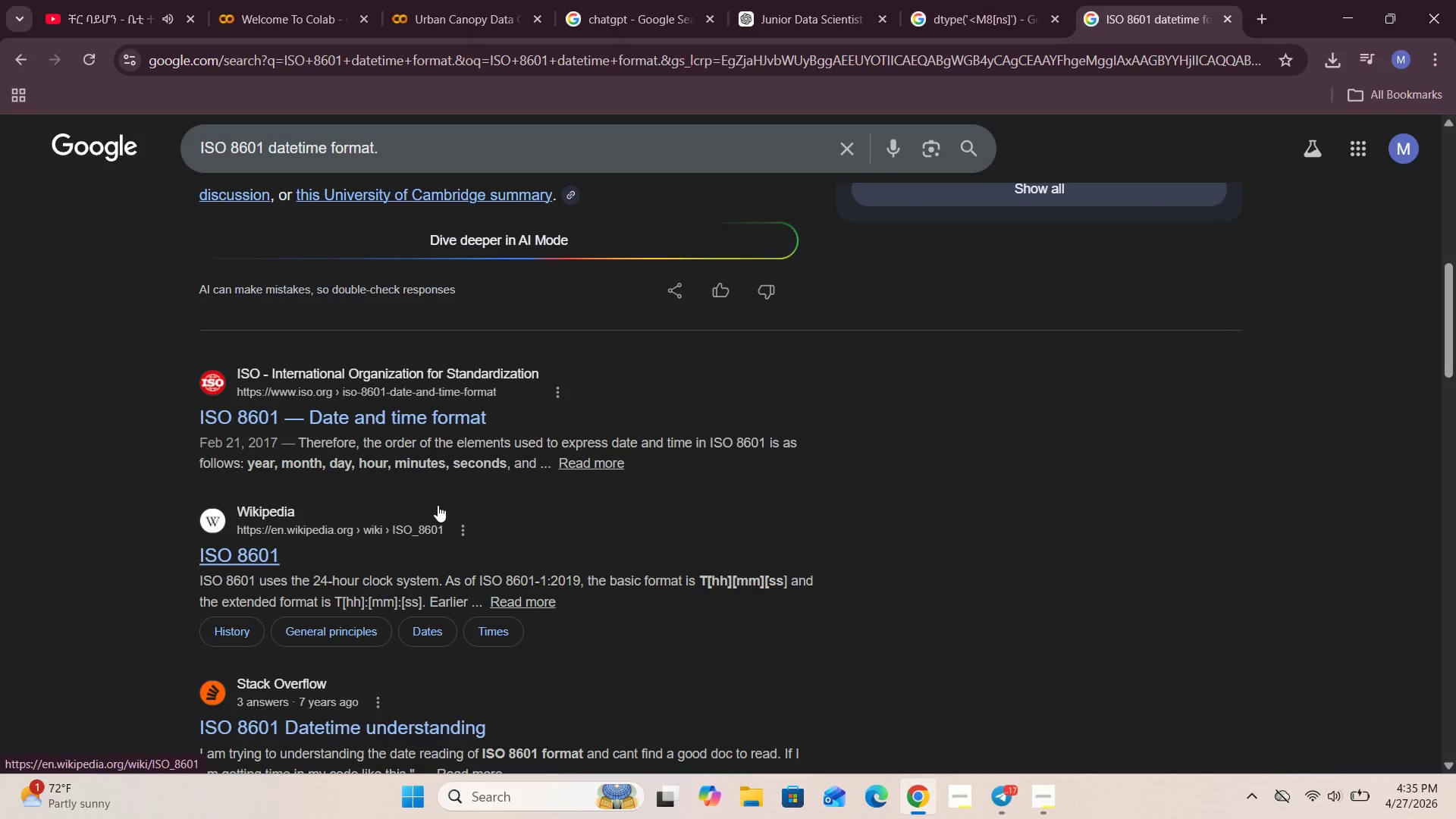 
scroll: coordinate [428, 639], scroll_direction: up, amount: 9.0
 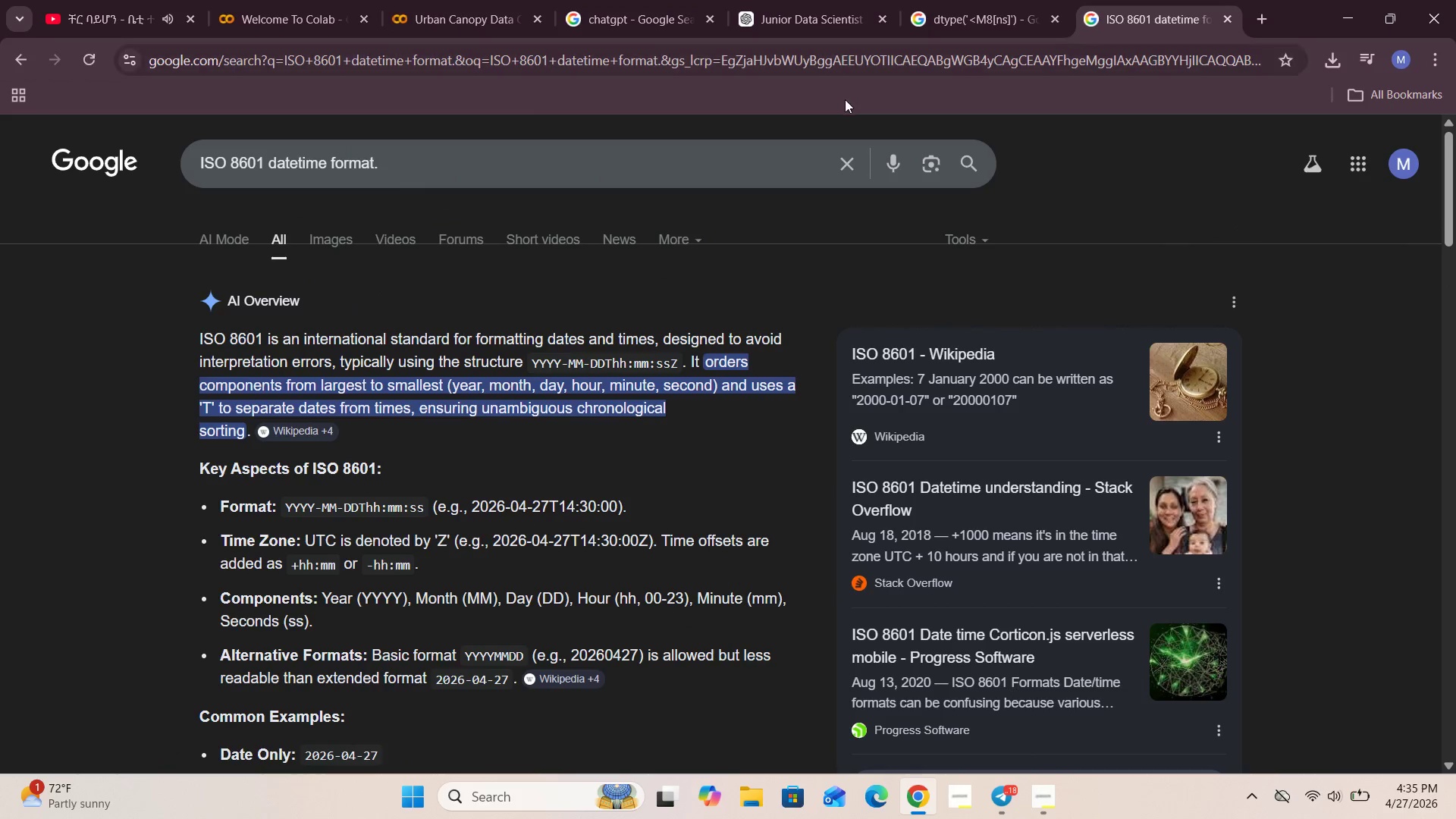 
left_click([884, 18])
 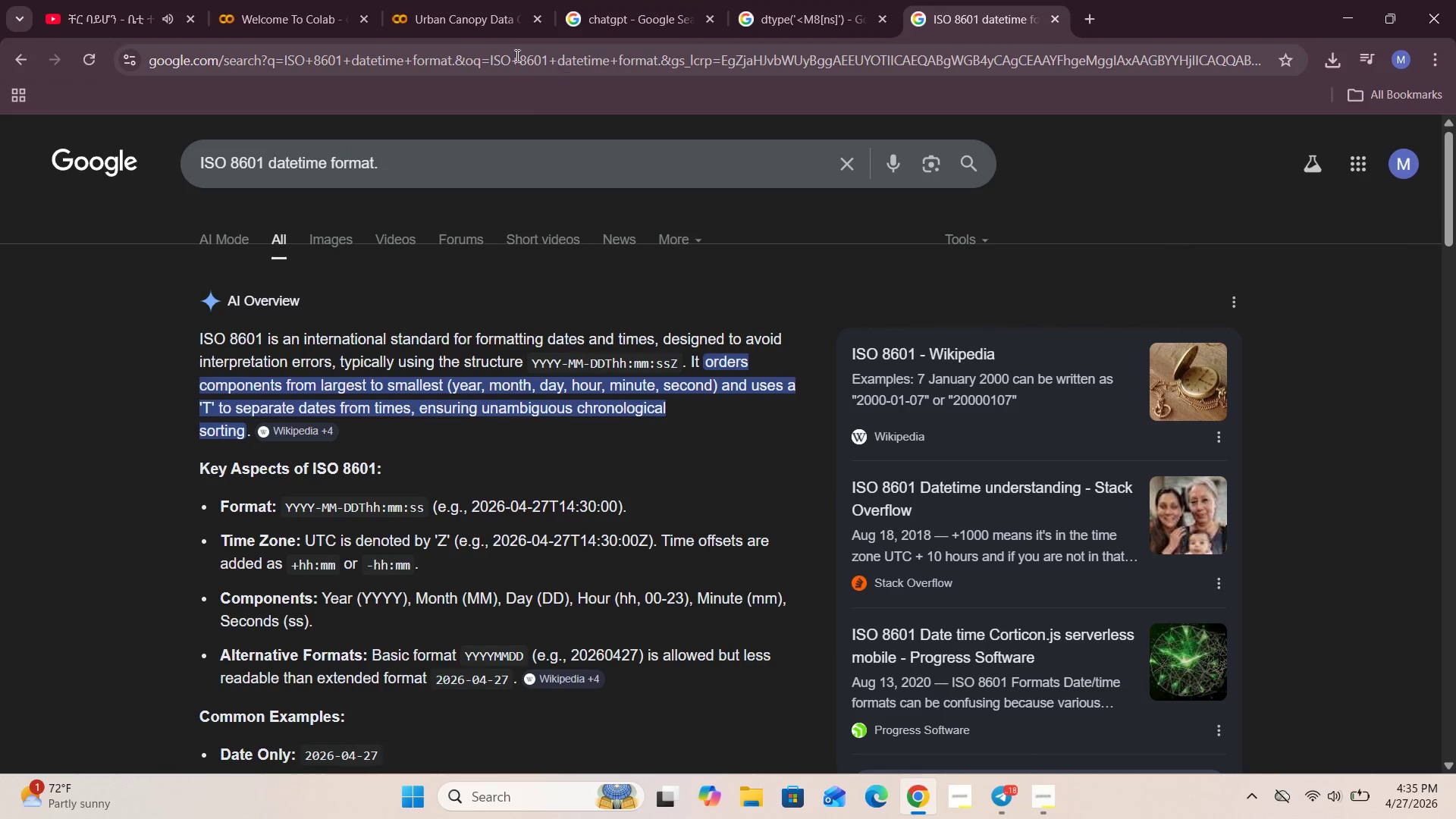 
left_click([466, 14])
 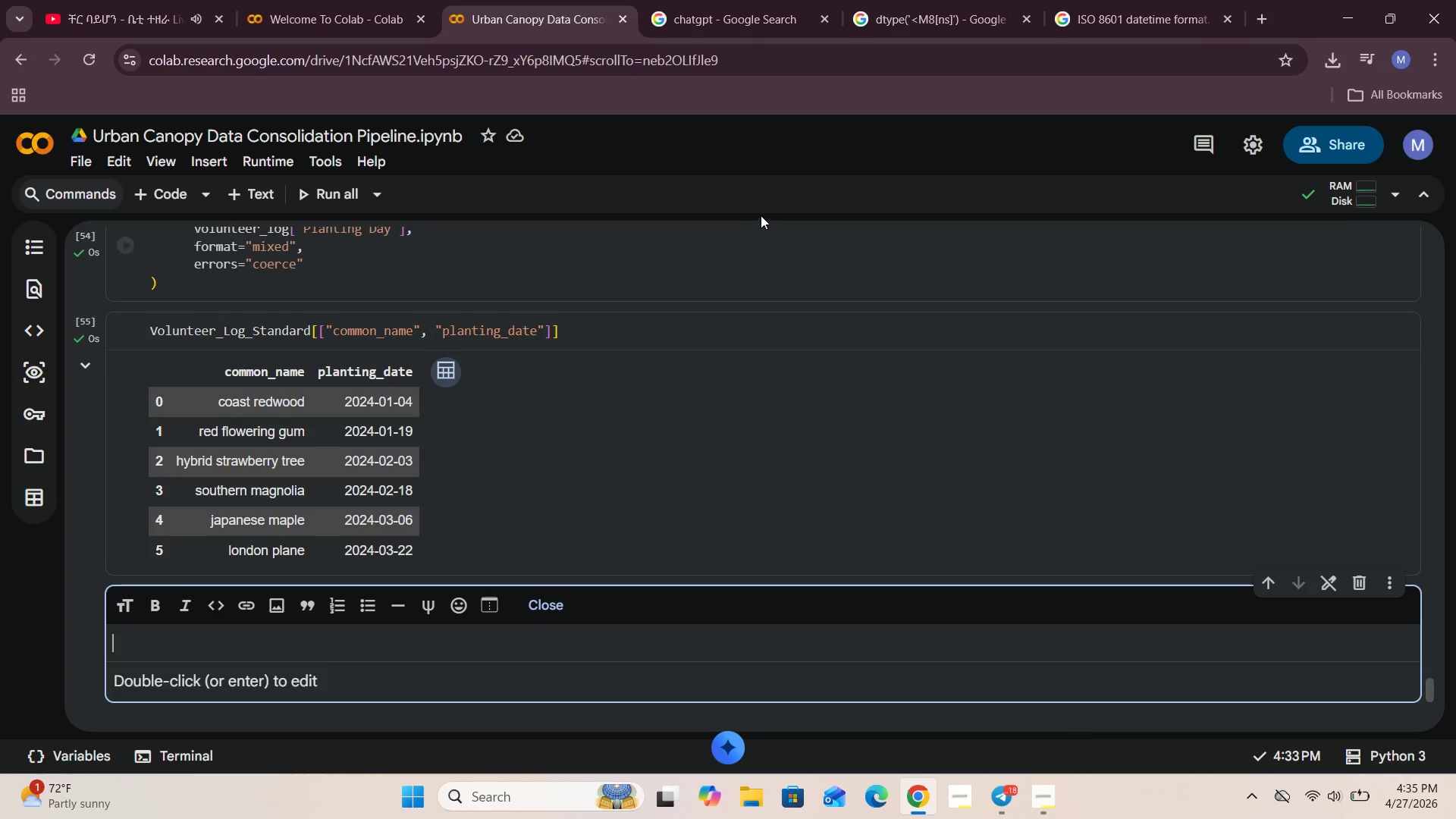 
left_click([828, 17])
 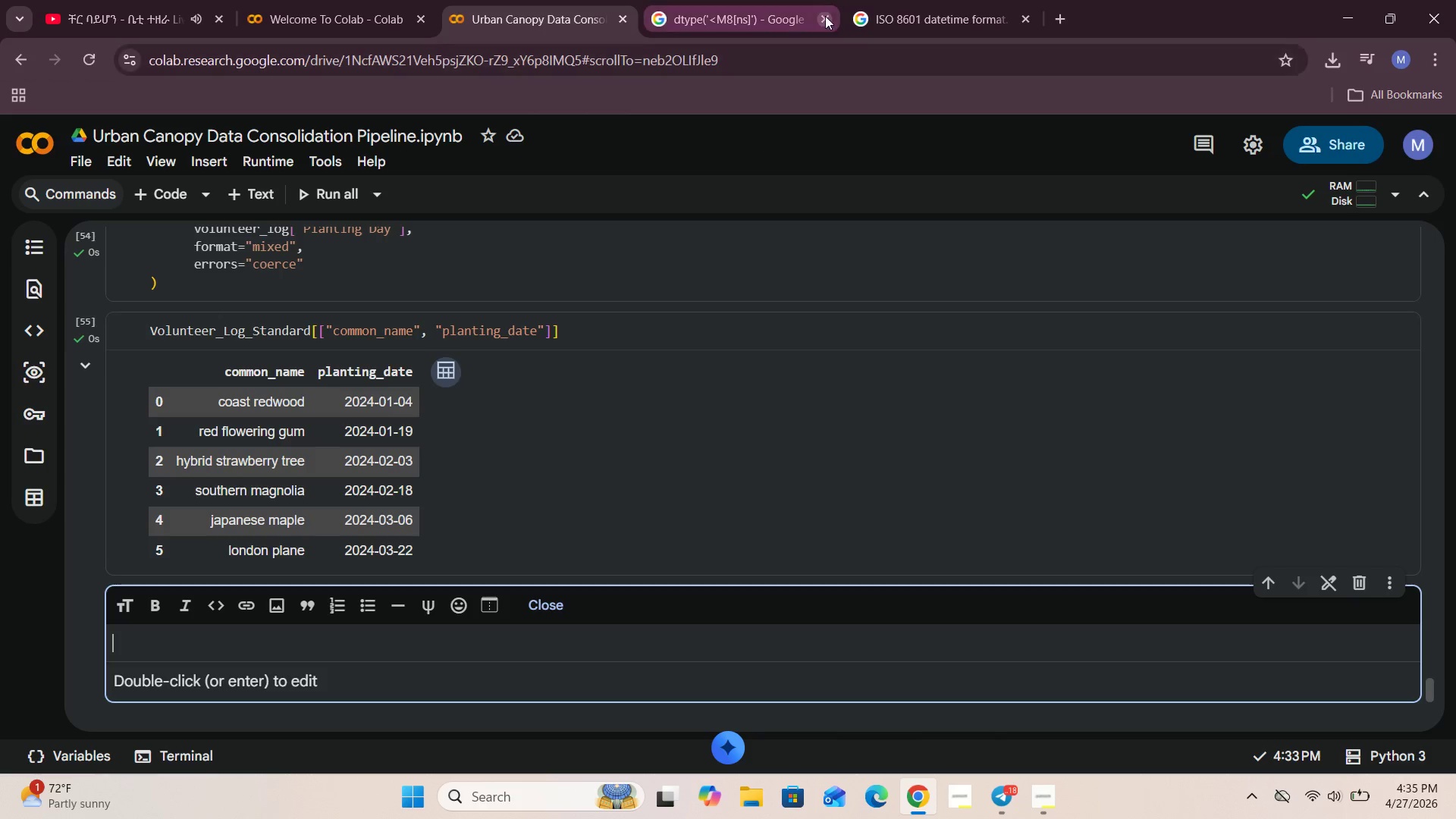 
left_click([826, 14])
 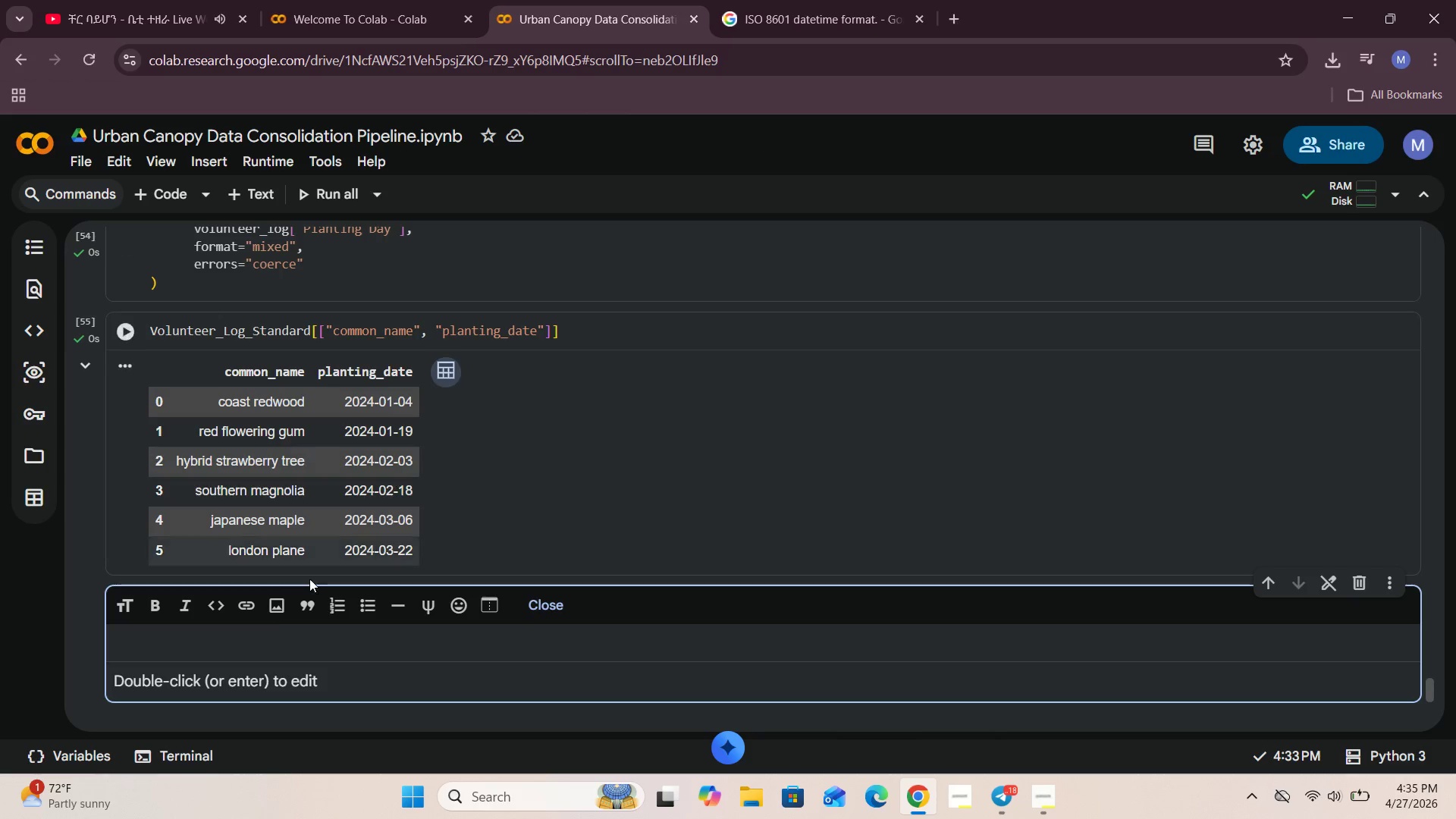 
left_click([224, 648])
 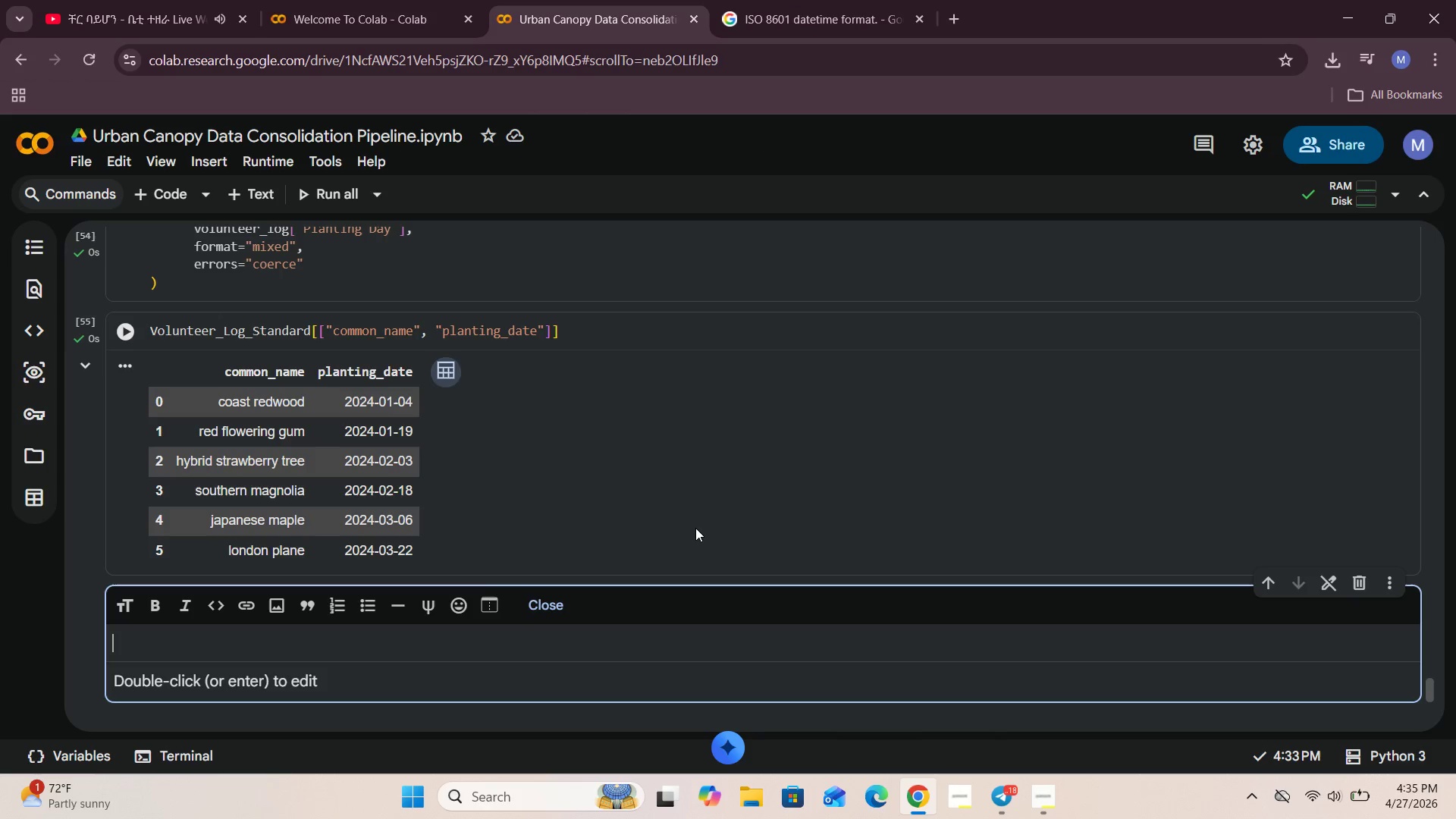 
key(Tab)
type(Validate tht )
key(Backspace)
key(Backspace)
type(e coordinate colun)
key(Backspace)
type(mns)
 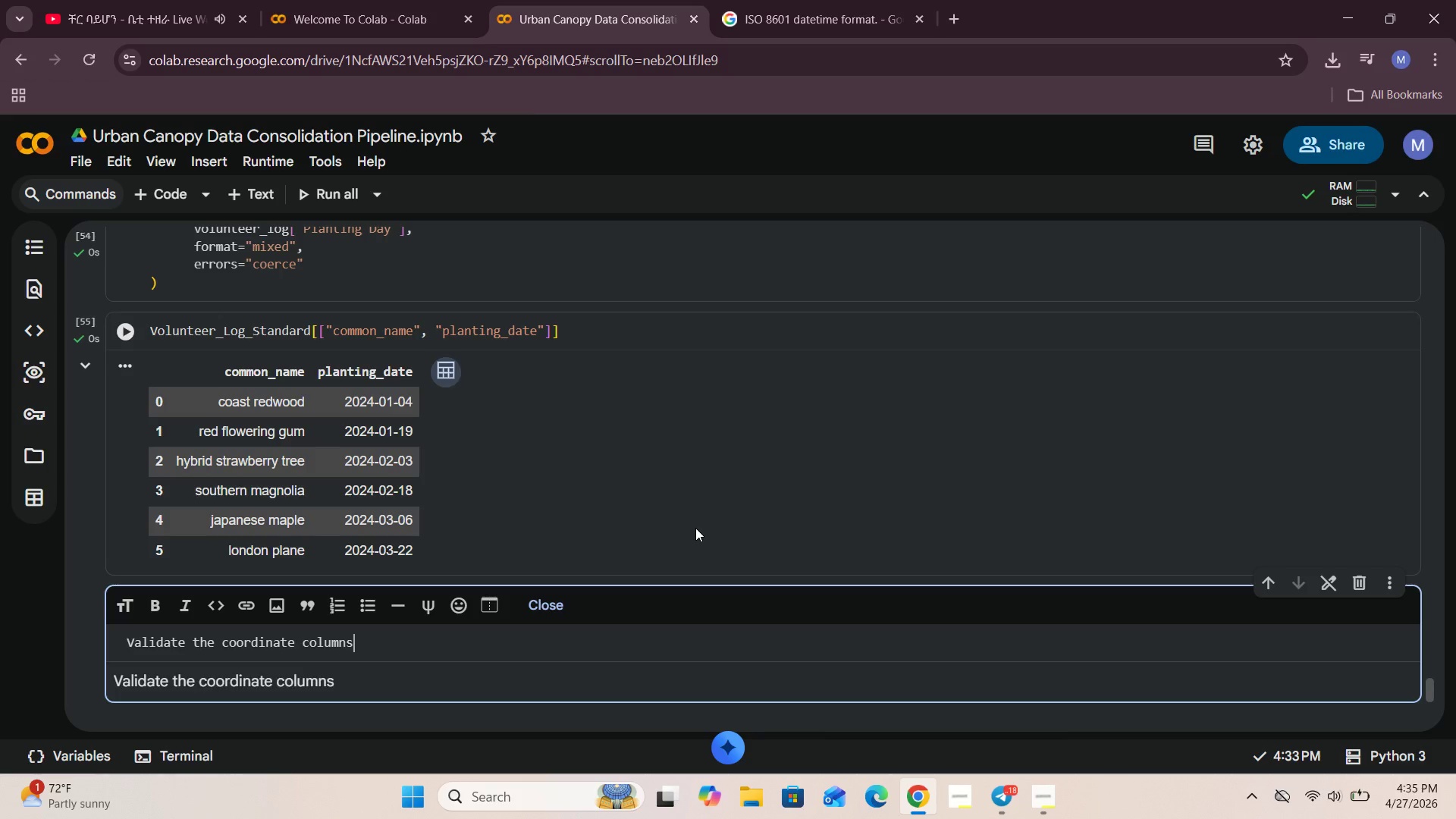 
scroll: coordinate [446, 670], scroll_direction: up, amount: 15.0
 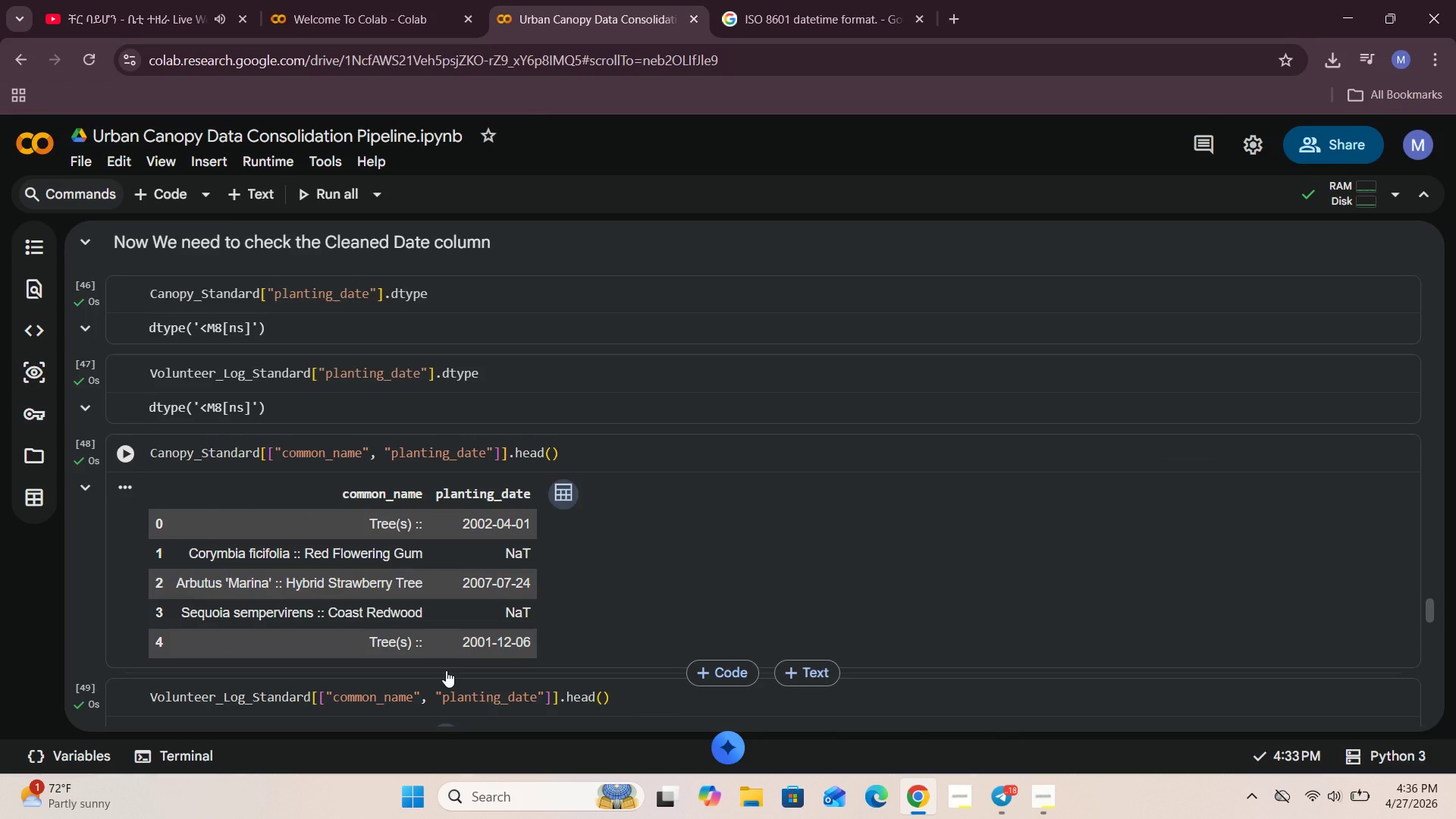 
scroll: coordinate [446, 670], scroll_direction: down, amount: 15.0
 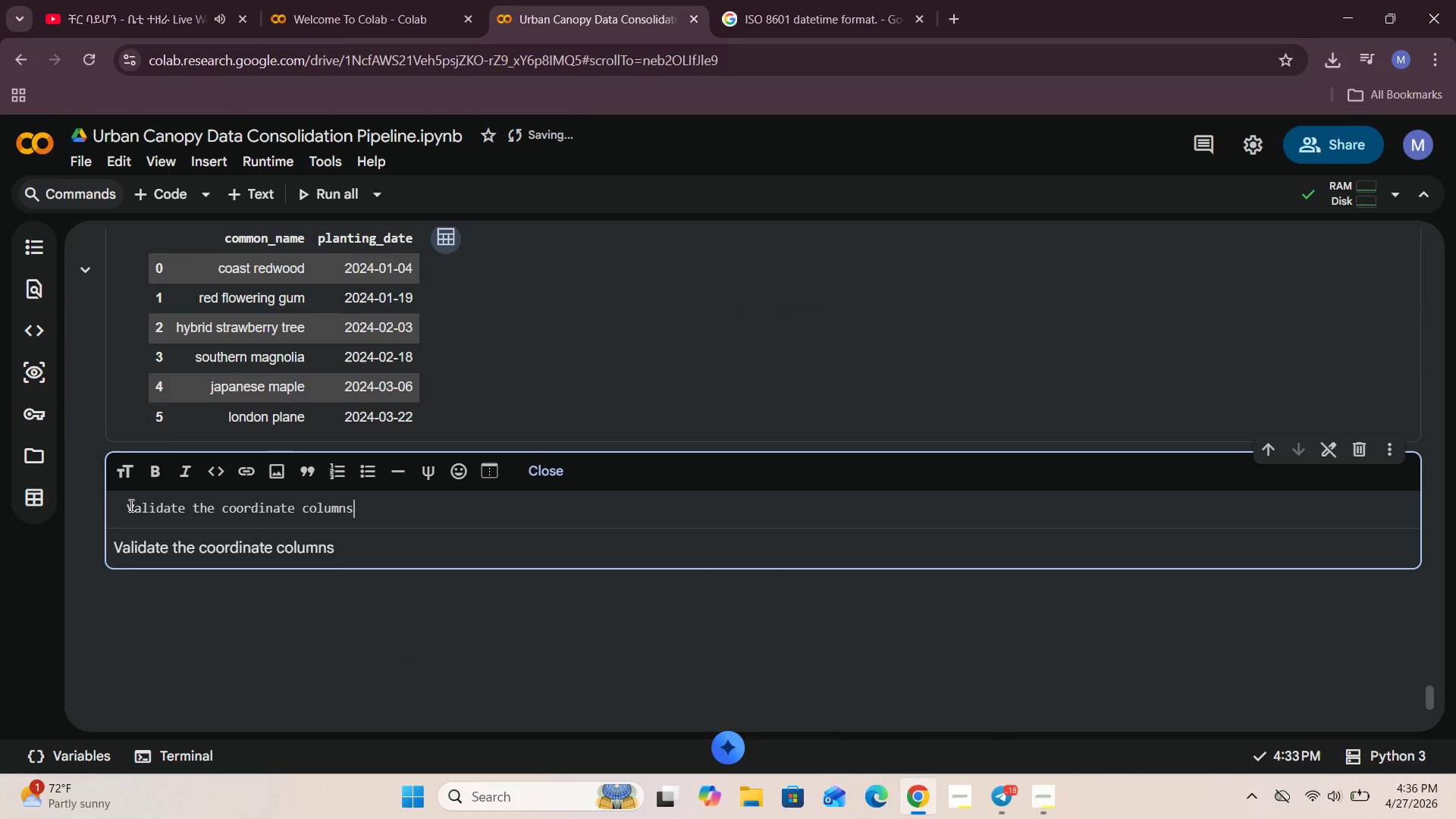 
left_click([115, 510])
 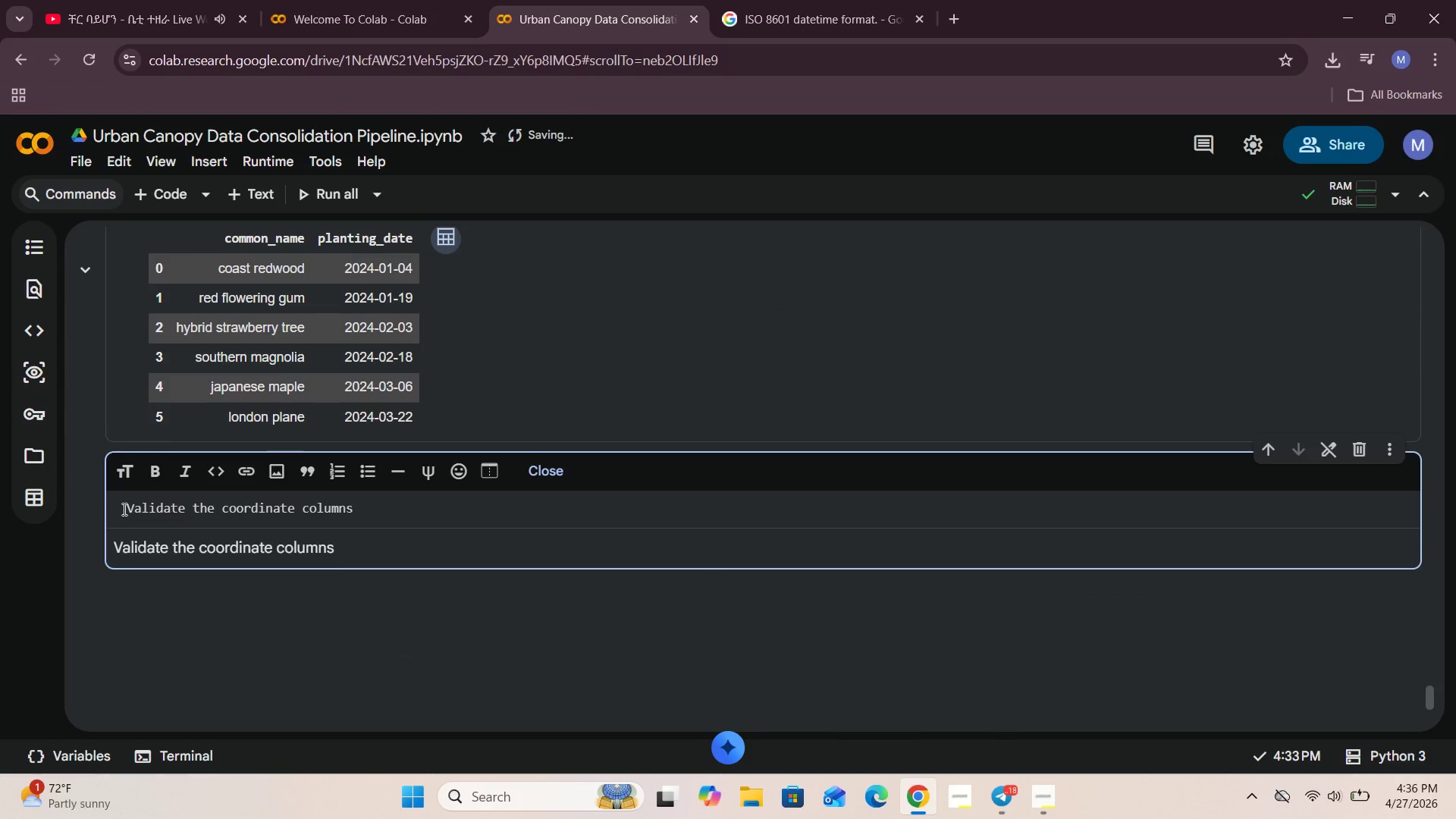 
type(###)
 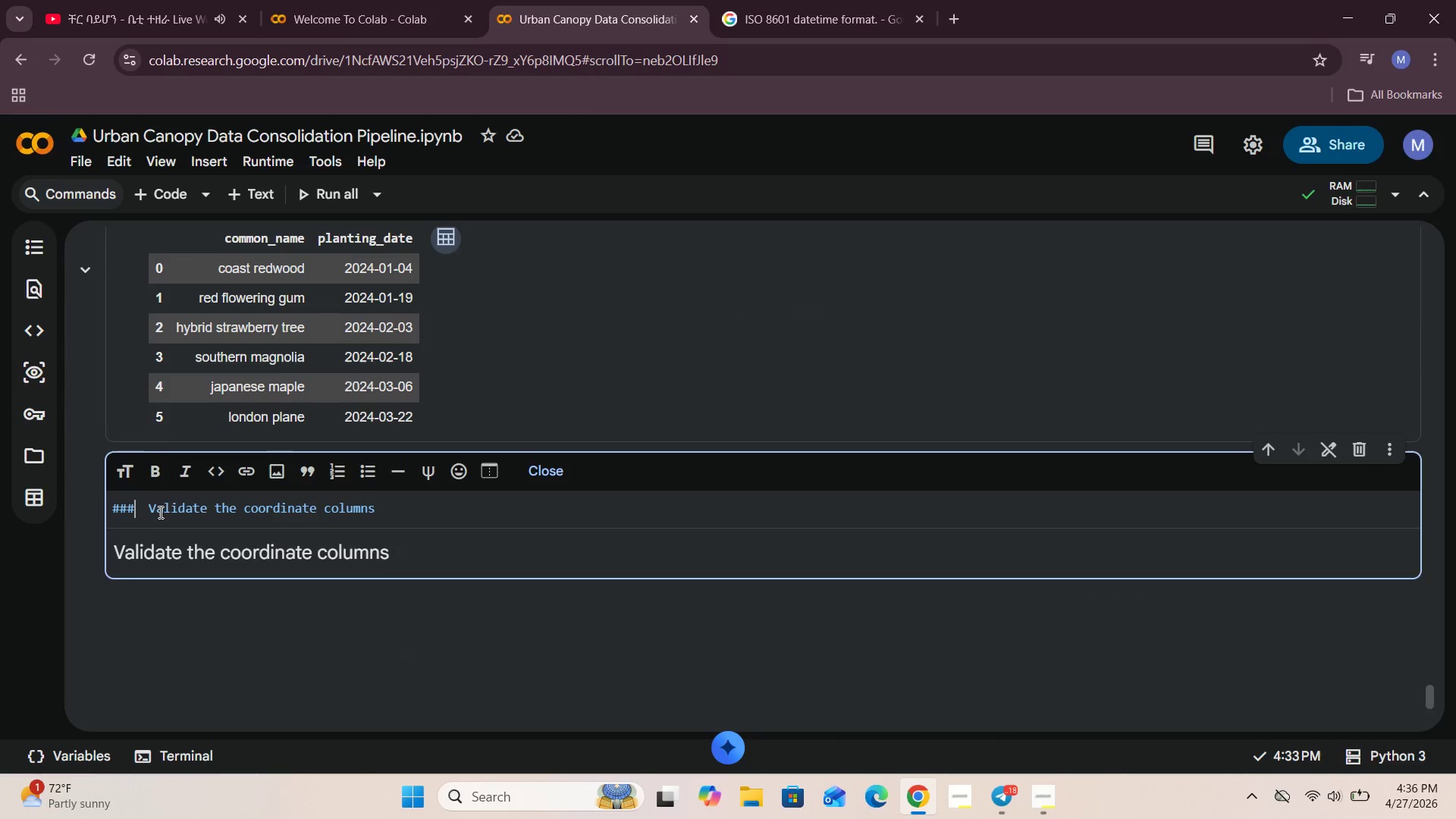 
left_click([158, 507])
 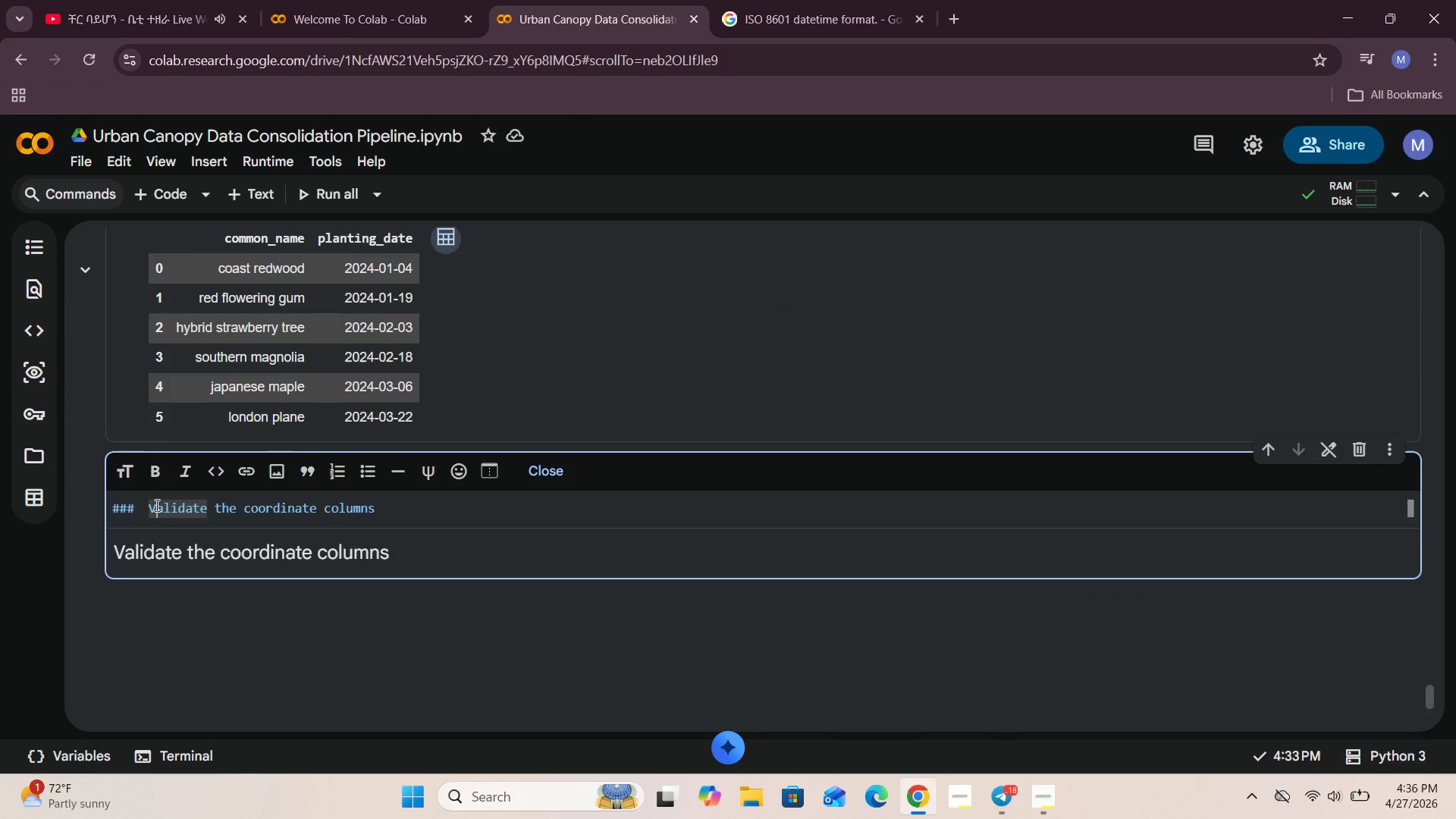 
key(Shift+Backspace)
 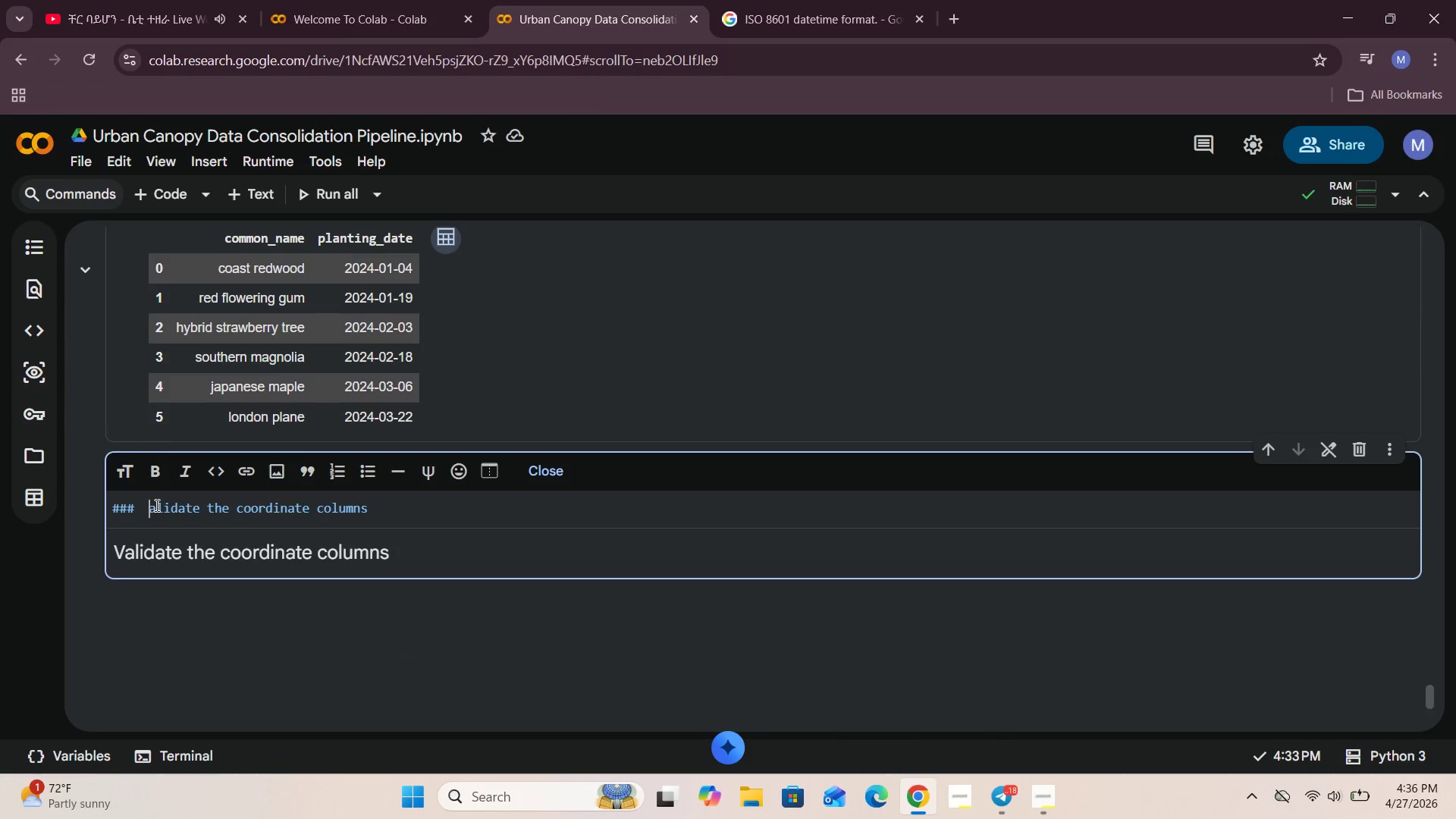 
key(Shift+CapsLock)
 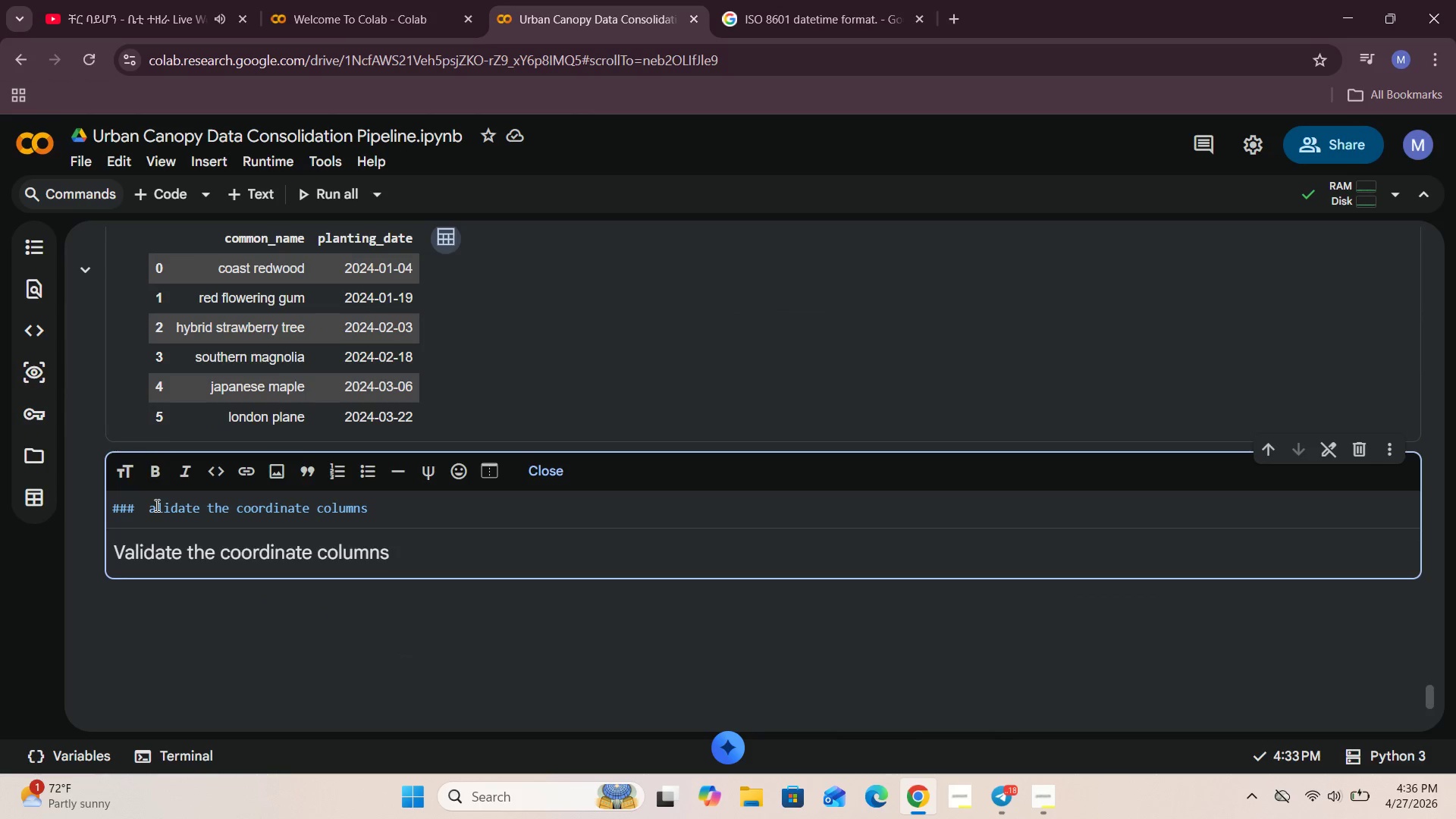 
key(Shift+V)
 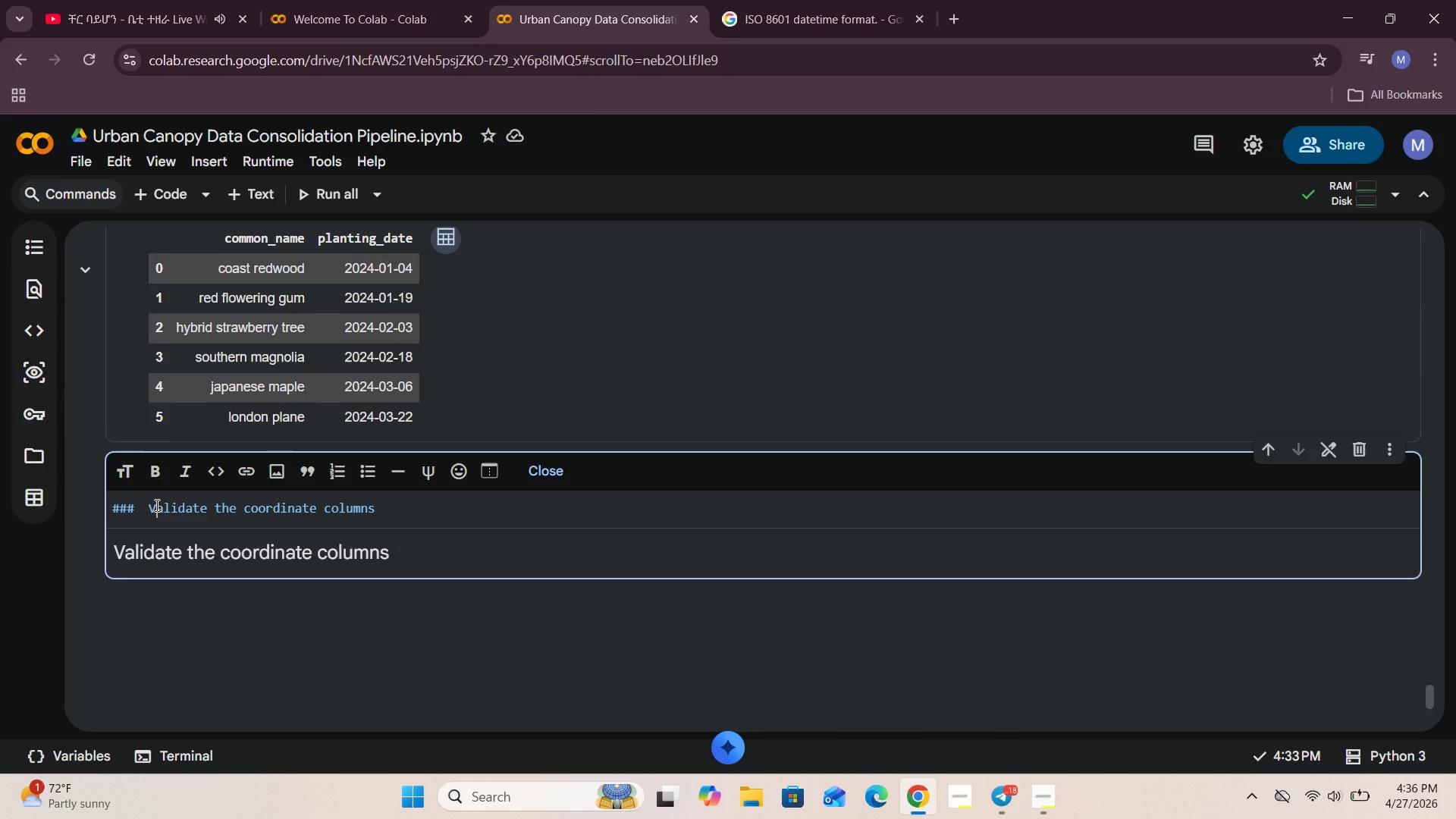 
key(Shift+CapsLock)
 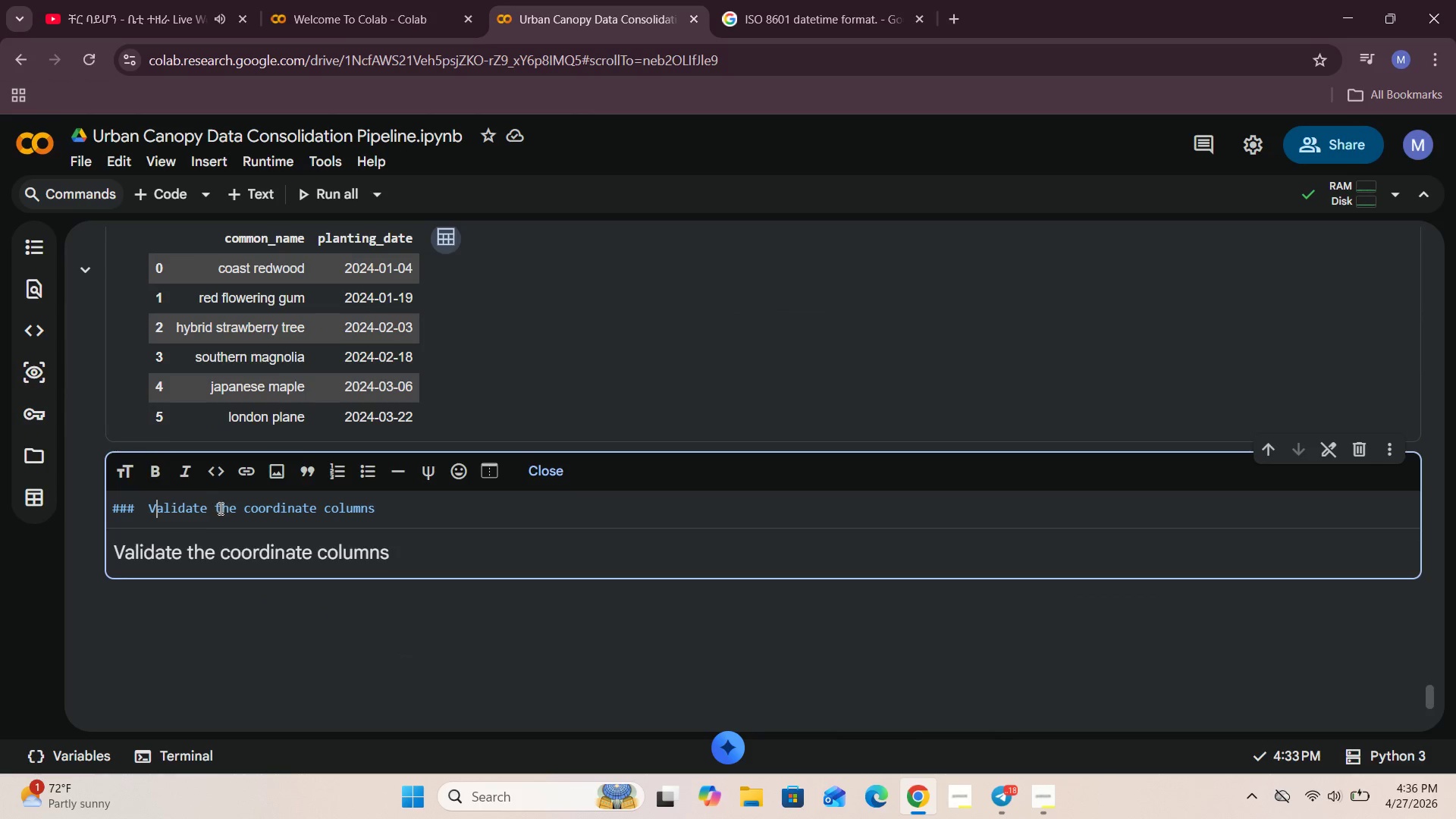 
left_click([220, 508])
 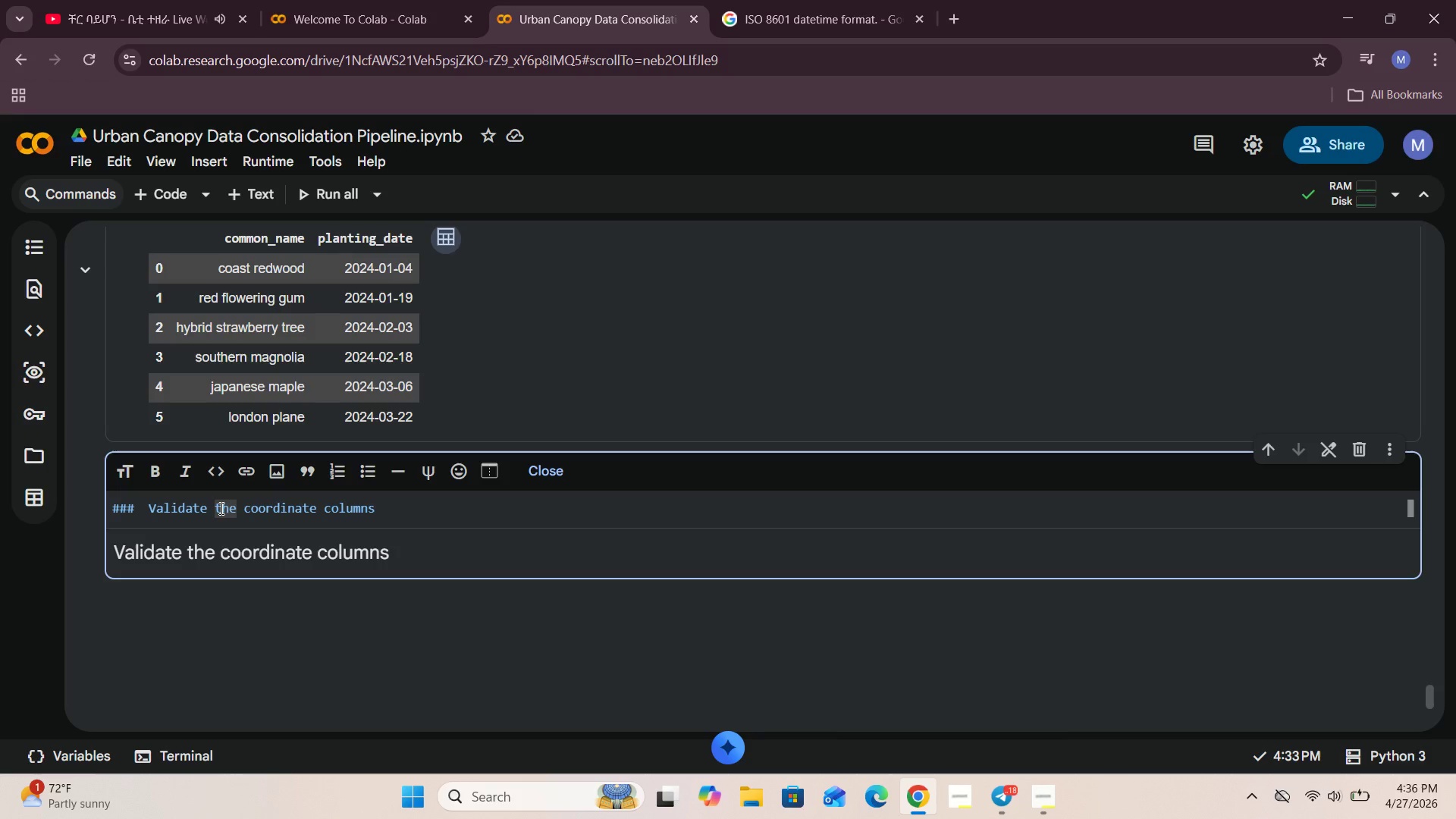 
key(Shift+Backspace)
 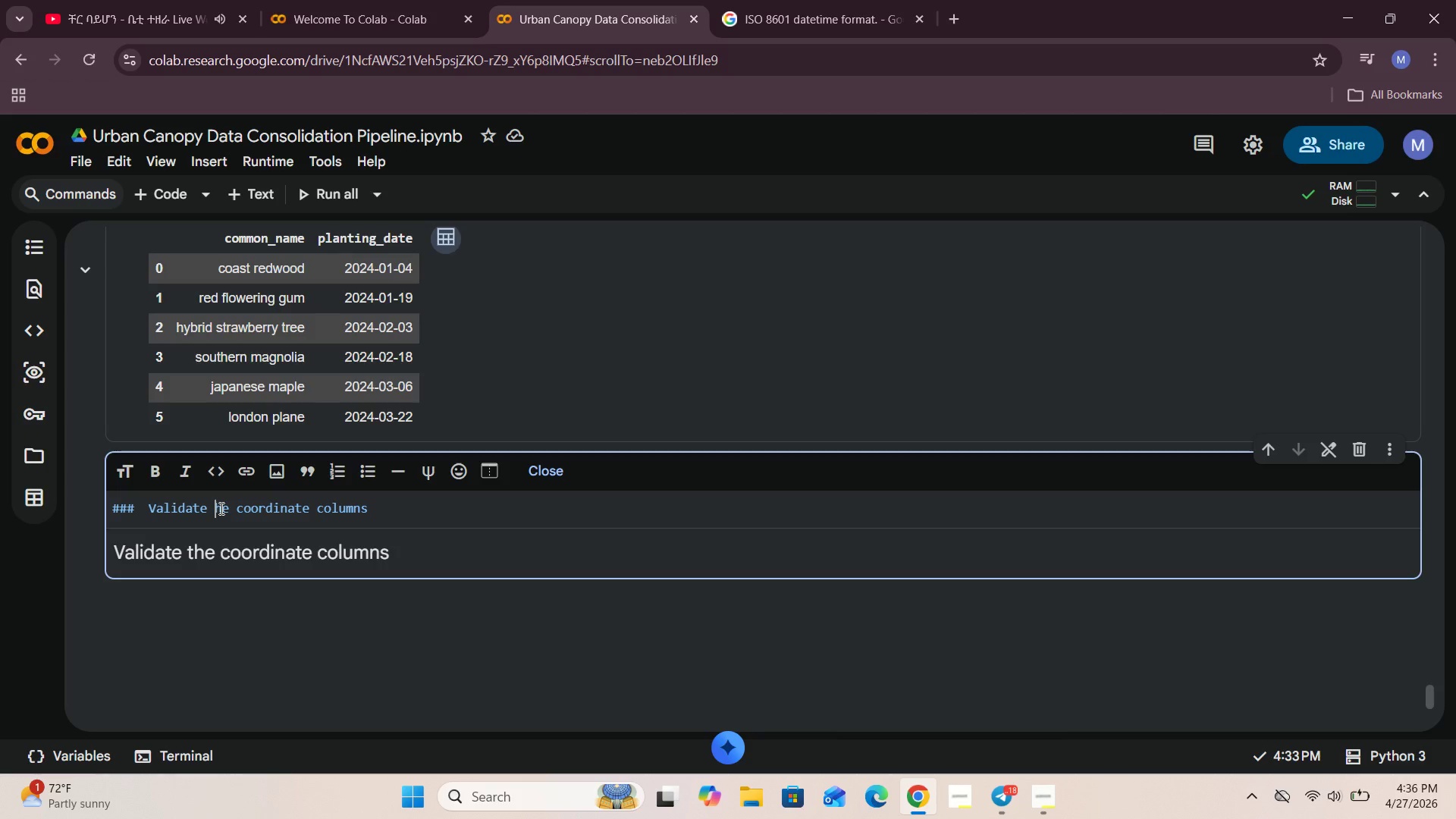 
key(Shift+CapsLock)
 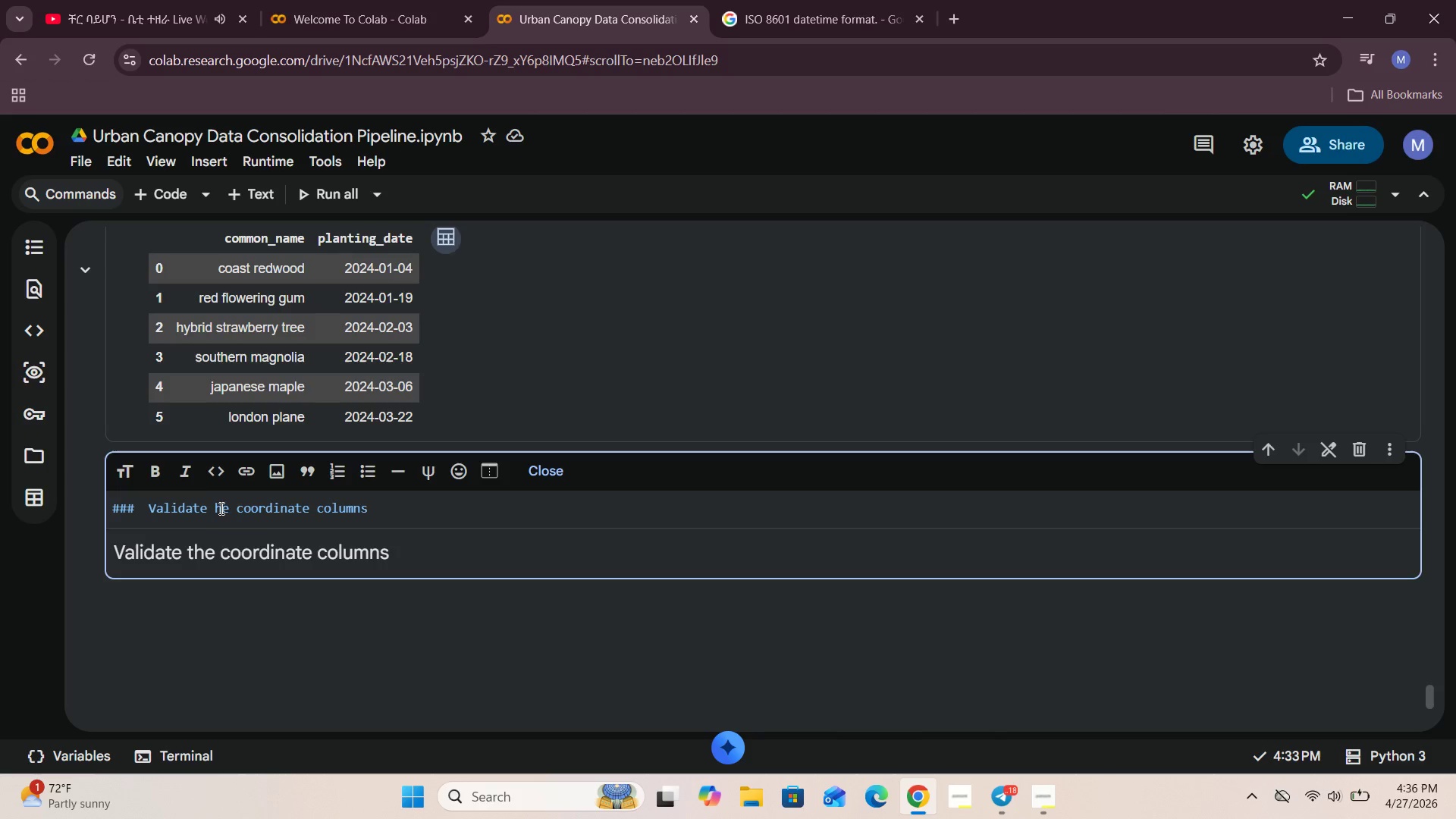 
key(Shift+T)
 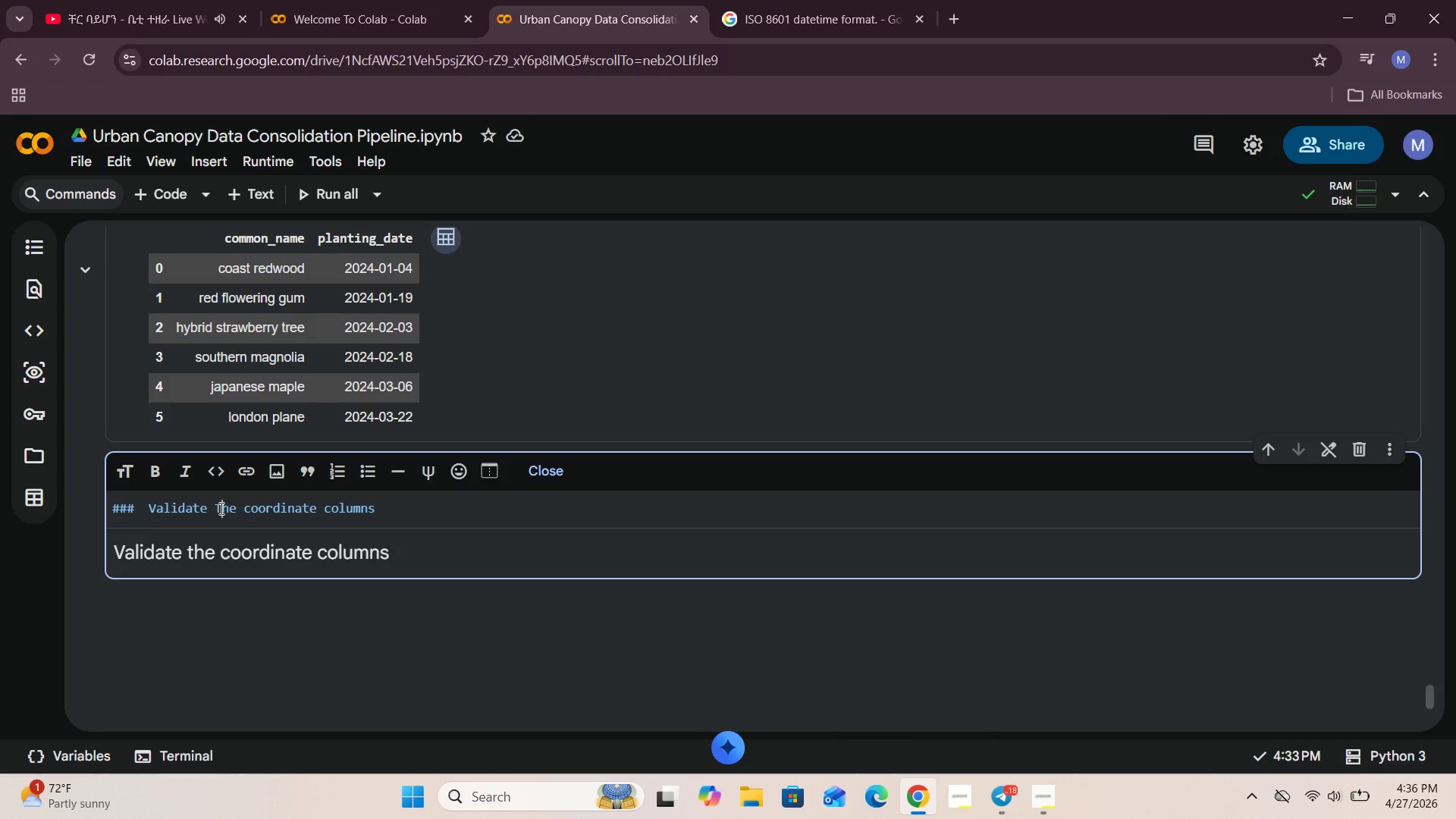 
key(Shift+CapsLock)
 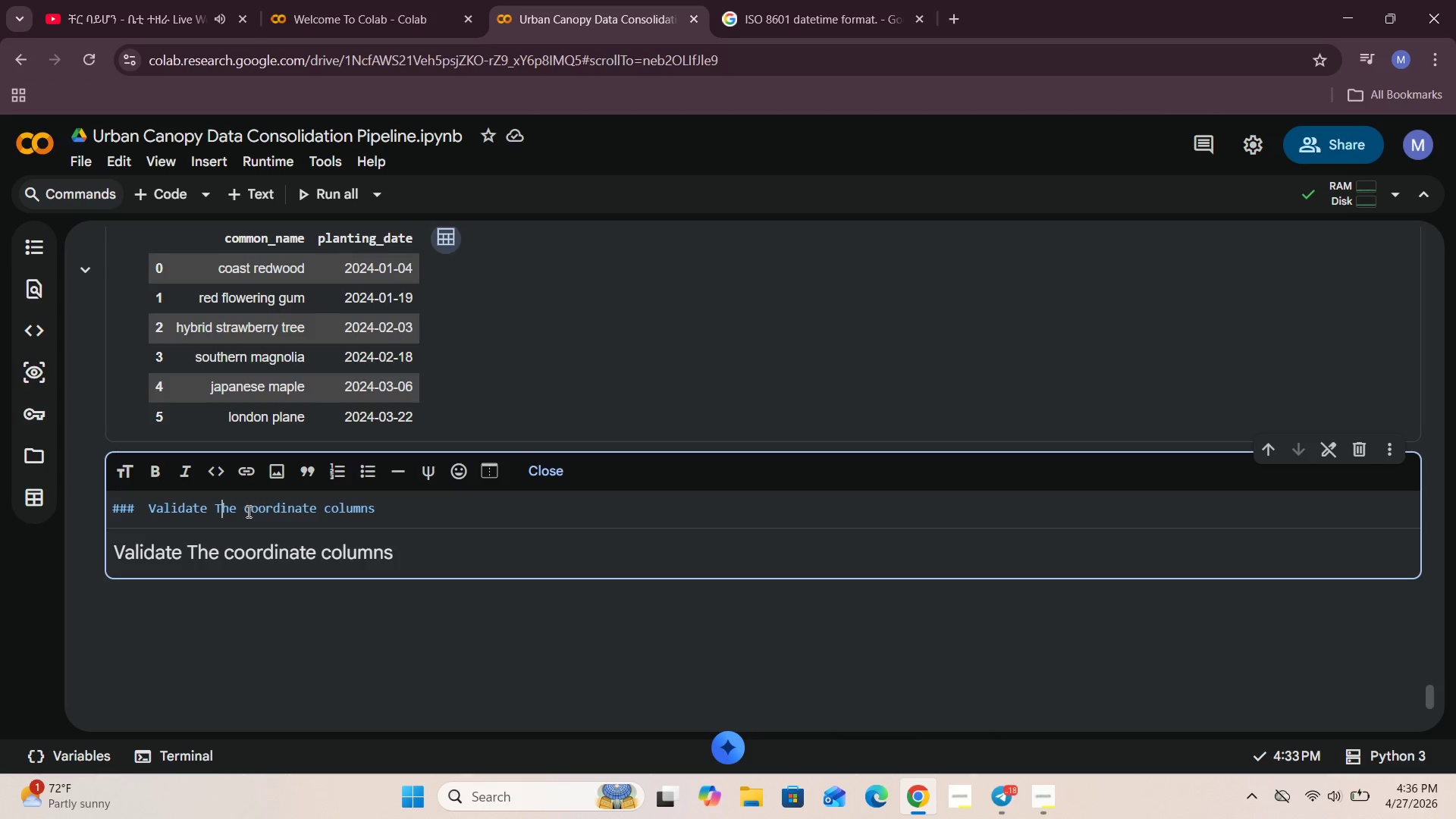 
left_click([246, 511])
 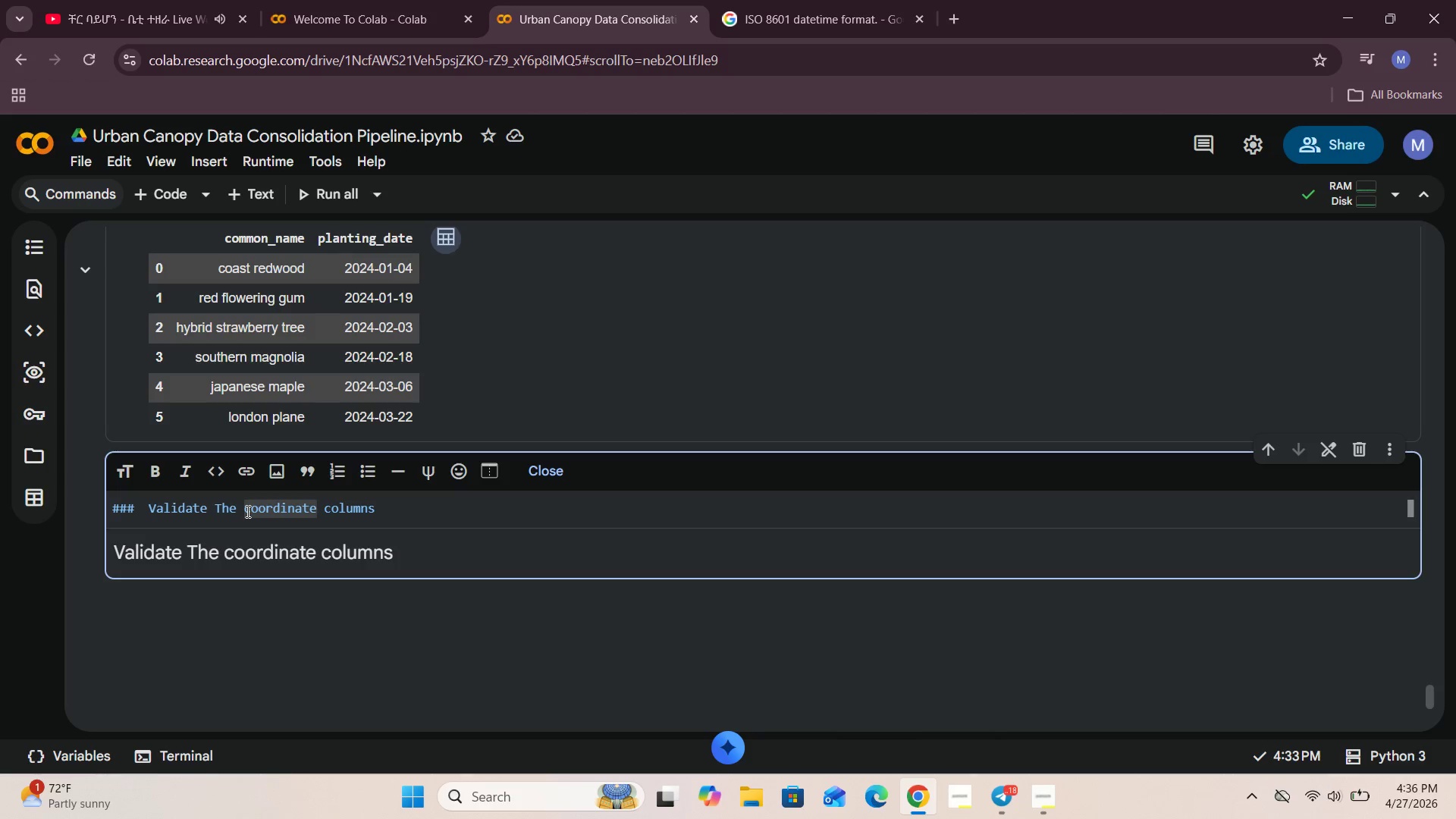 
key(ArrowRight)
 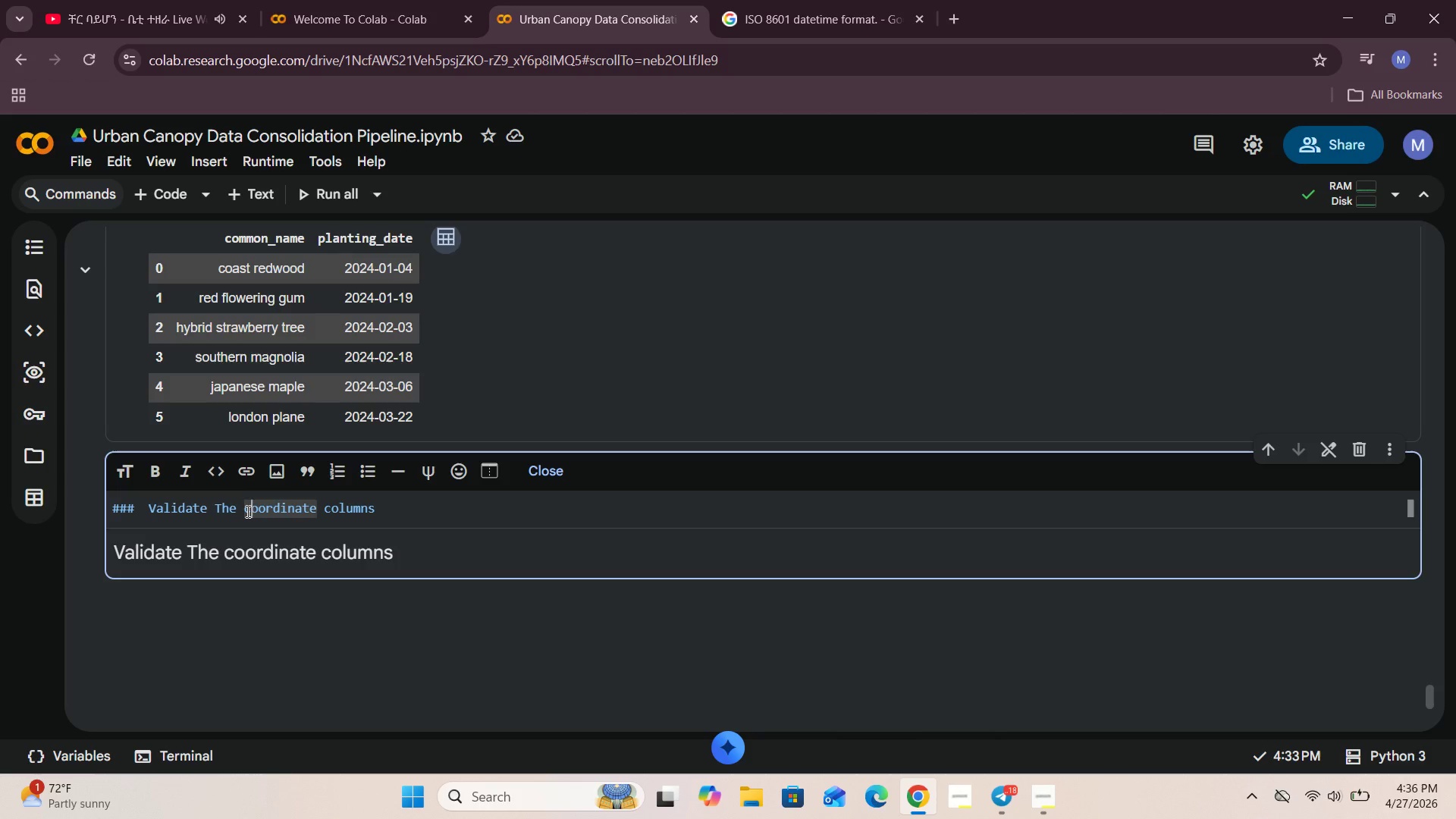 
key(Backspace)
 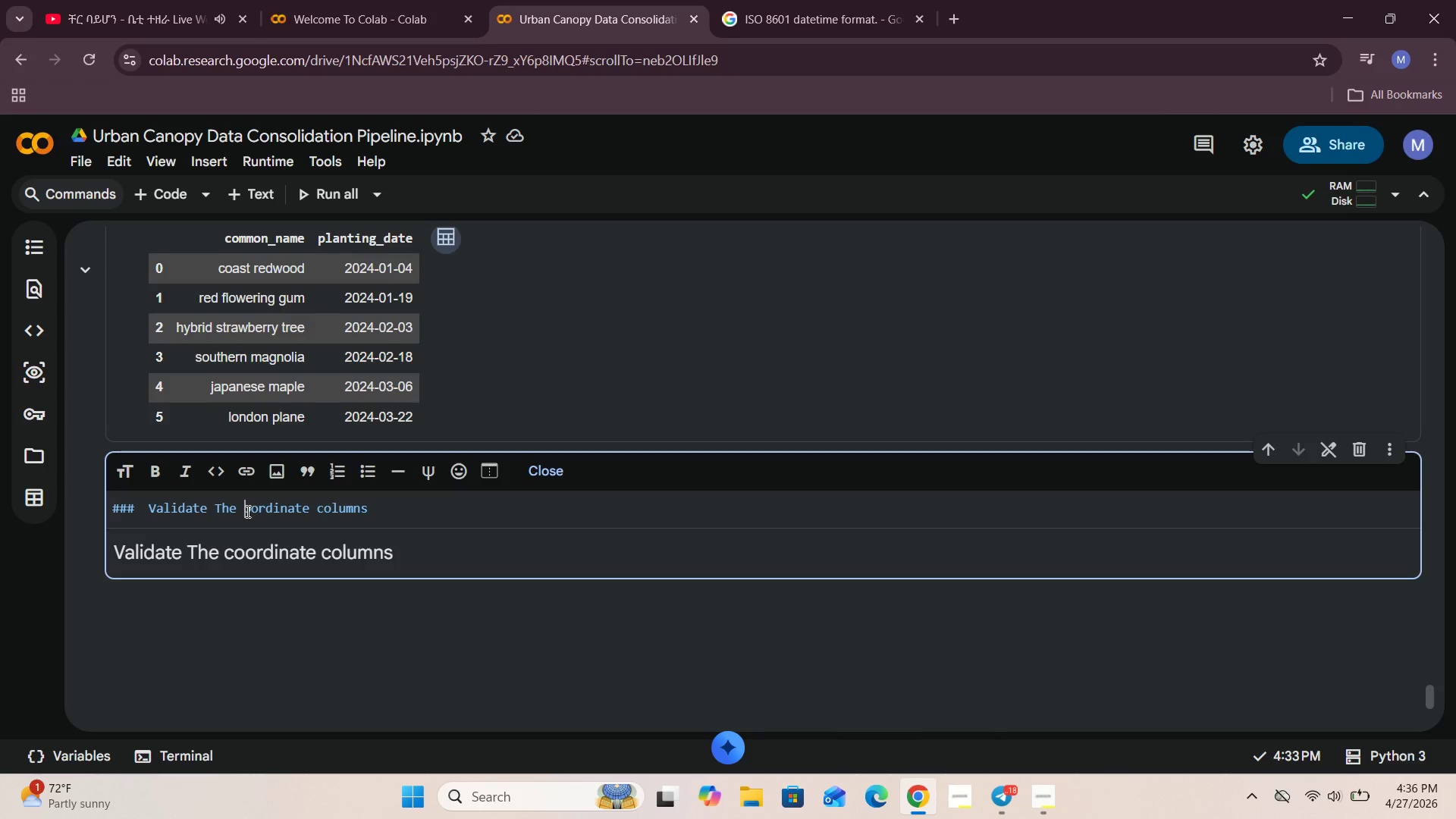 
key(CapsLock)
 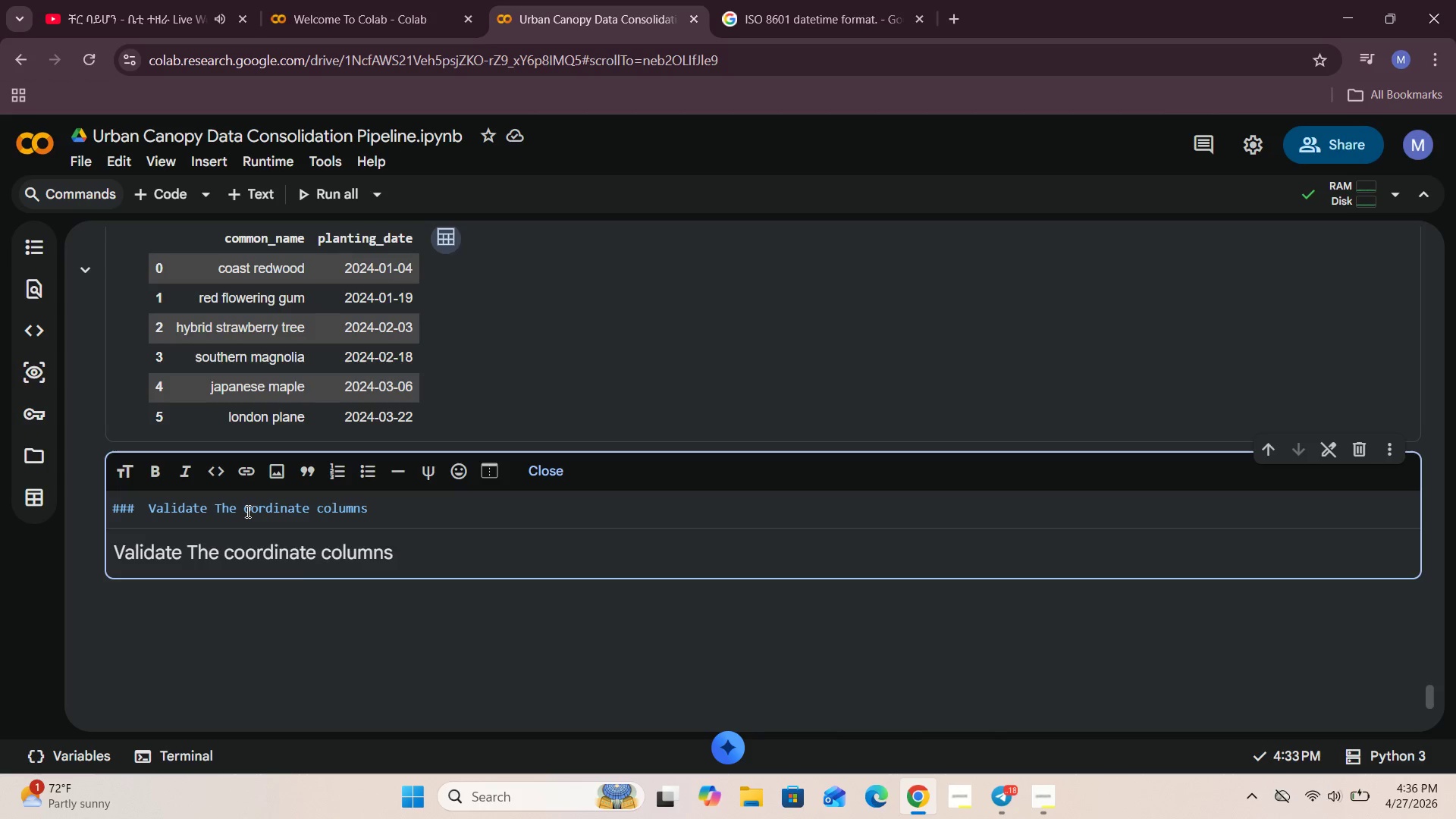 
key(C)
 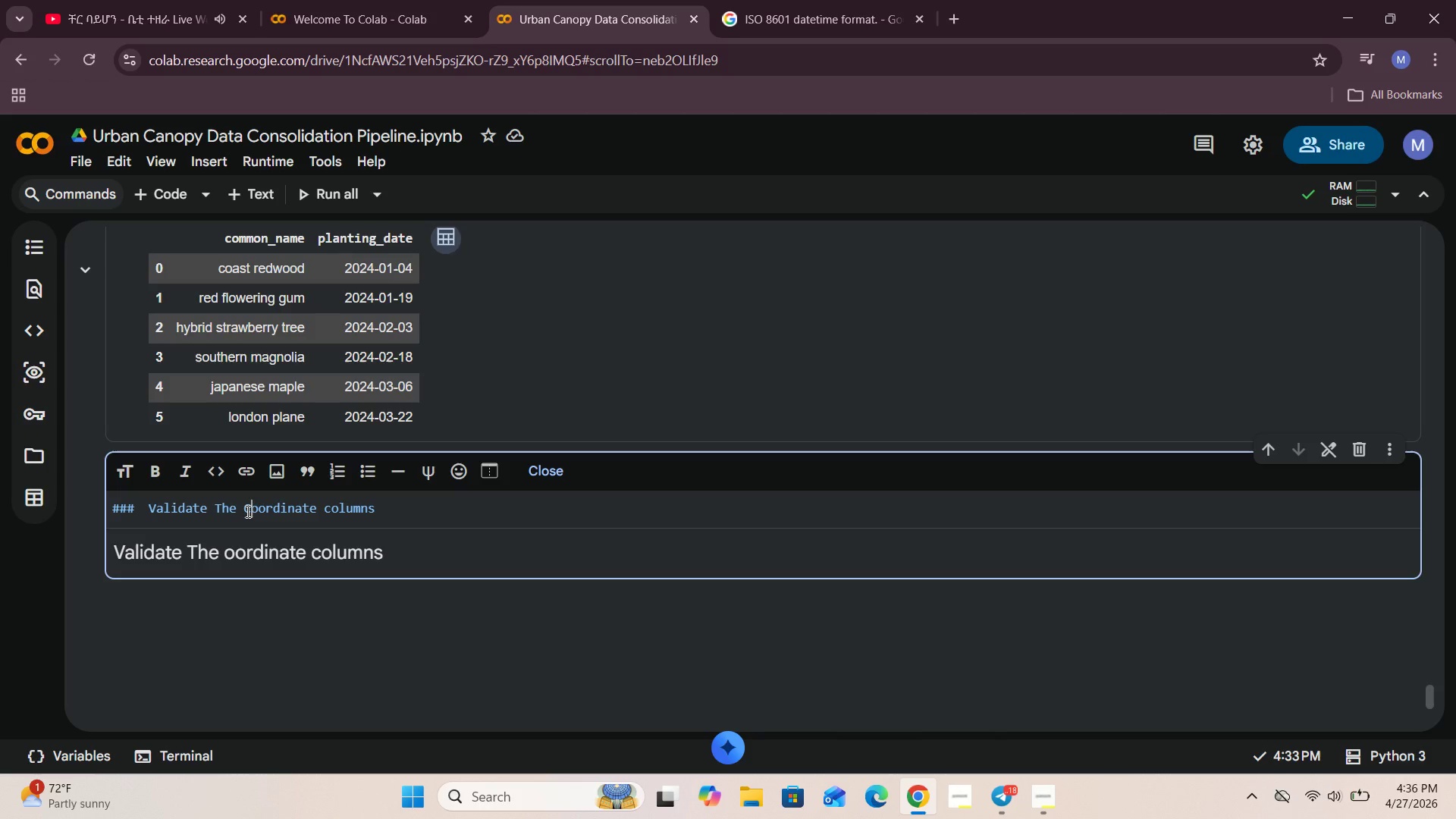 
key(CapsLock)
 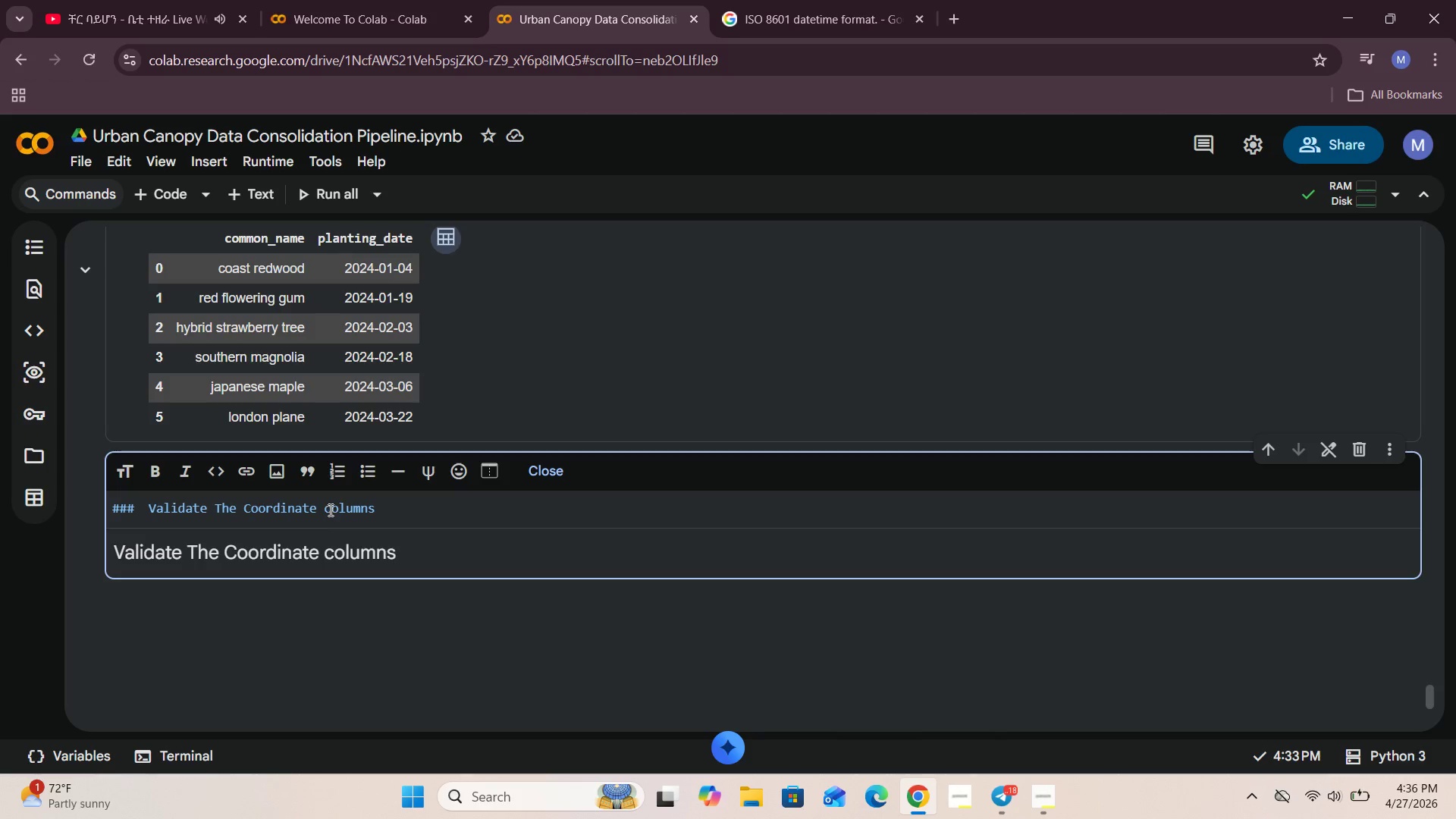 
left_click([331, 508])
 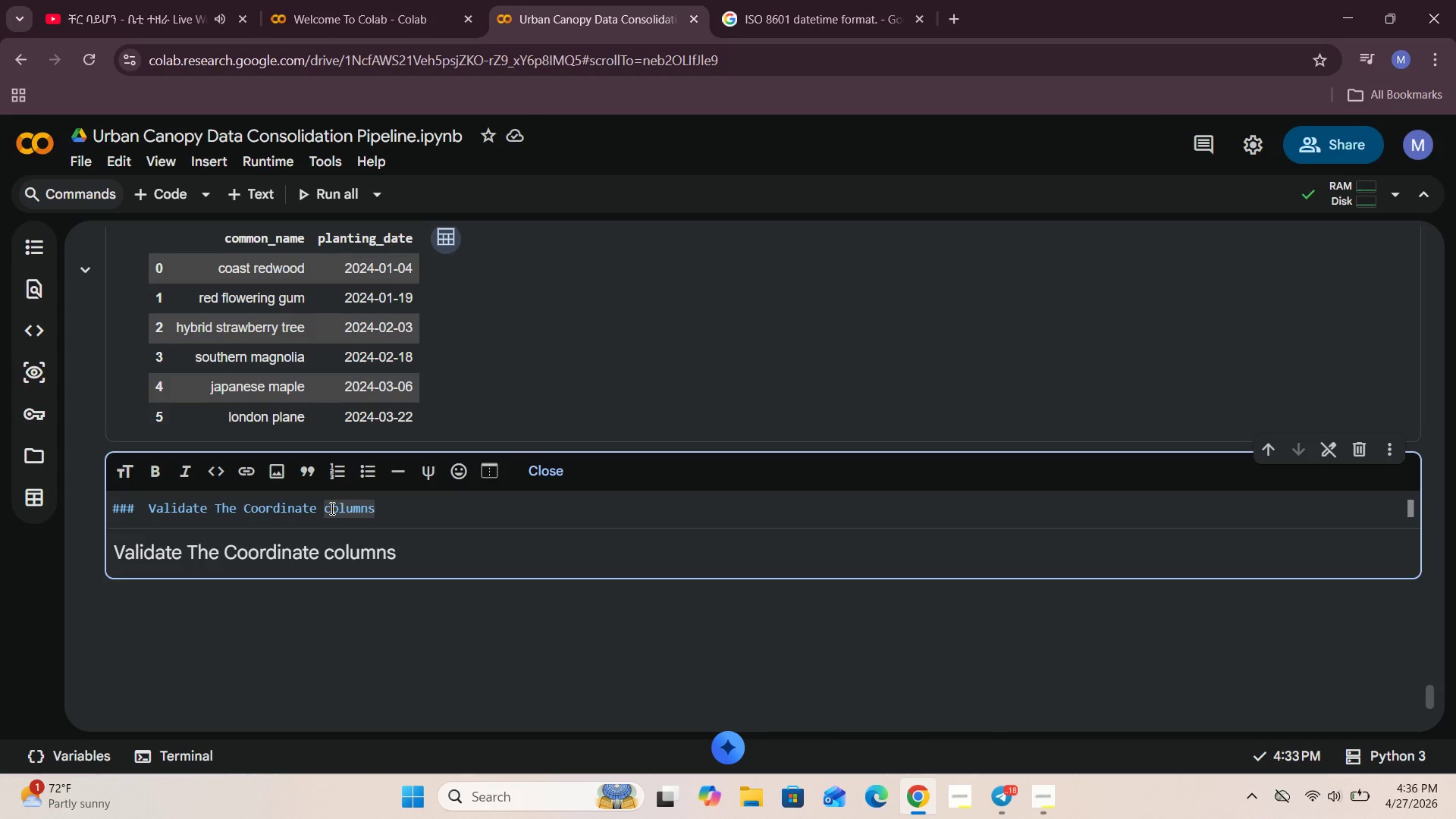 
key(Backspace)
 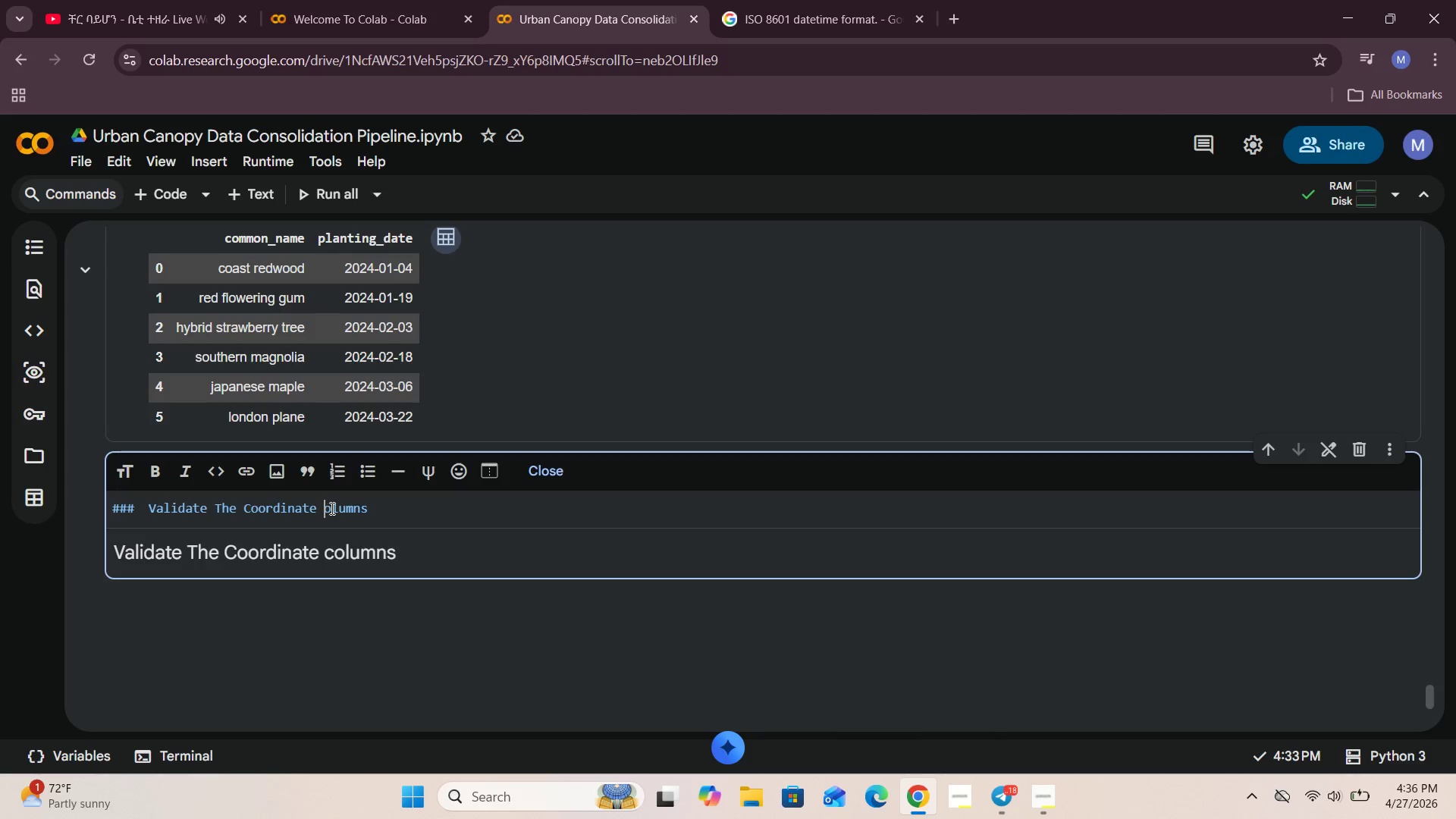 
key(CapsLock)
 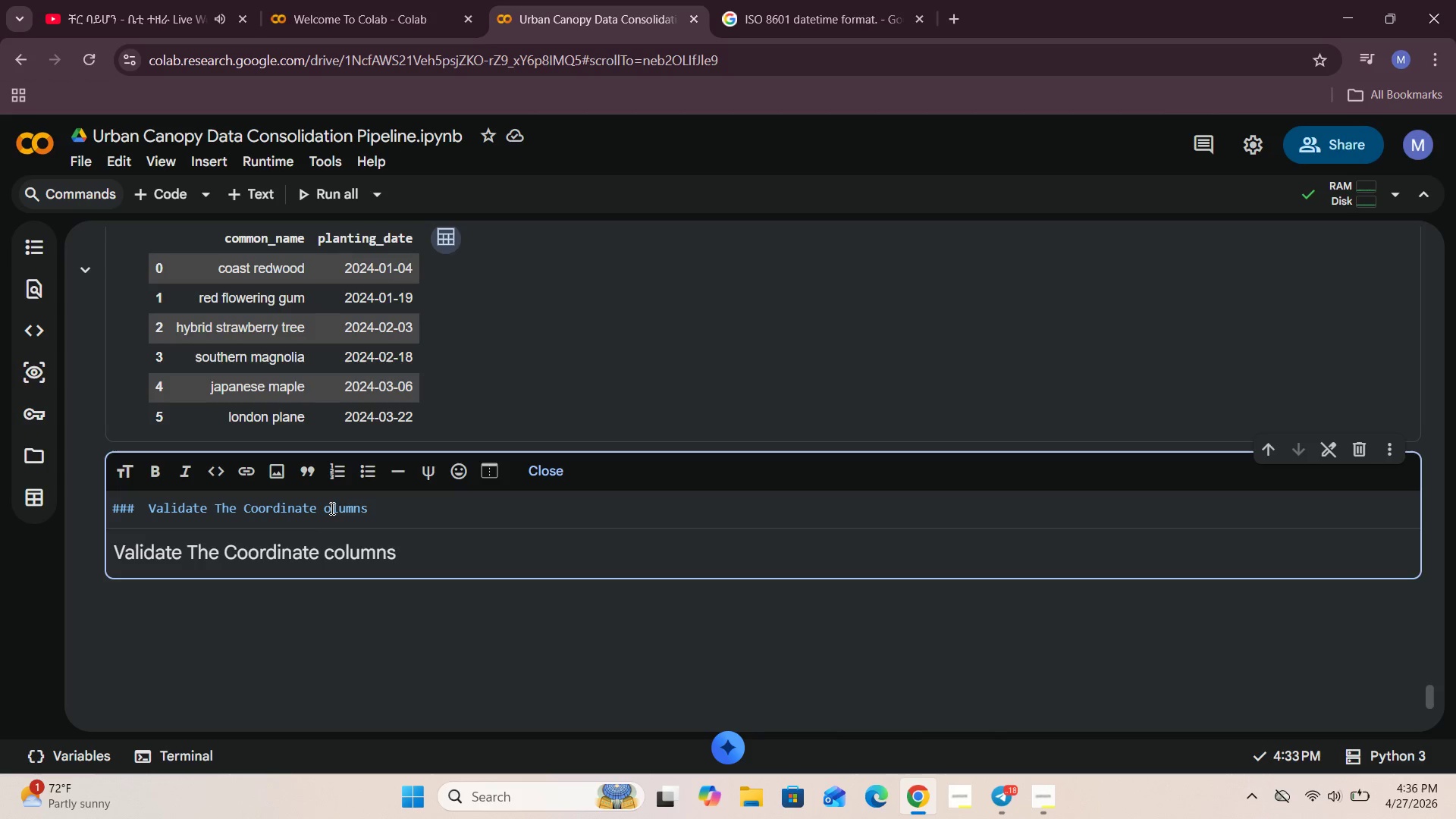 
key(C)
 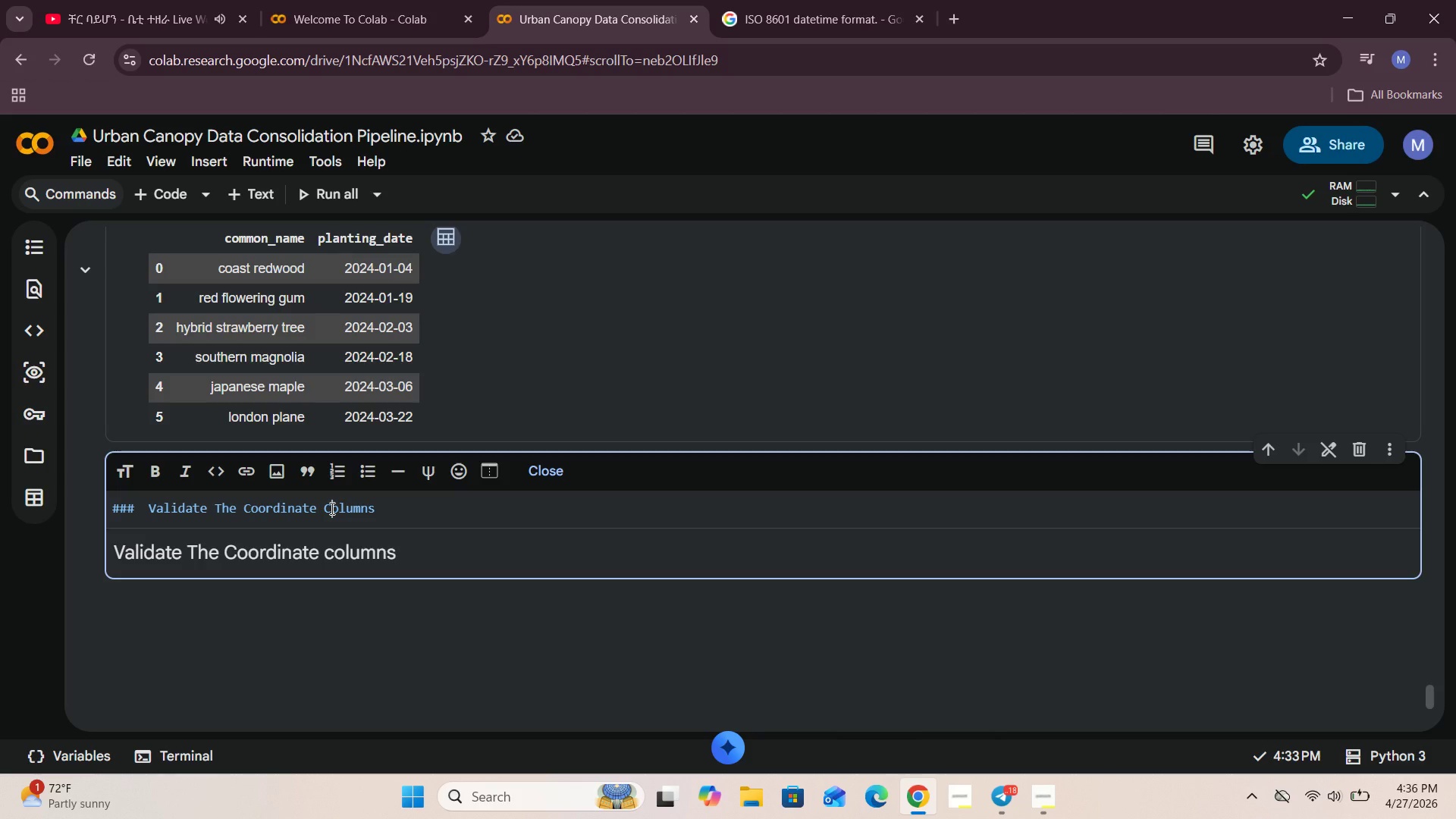 
key(CapsLock)
 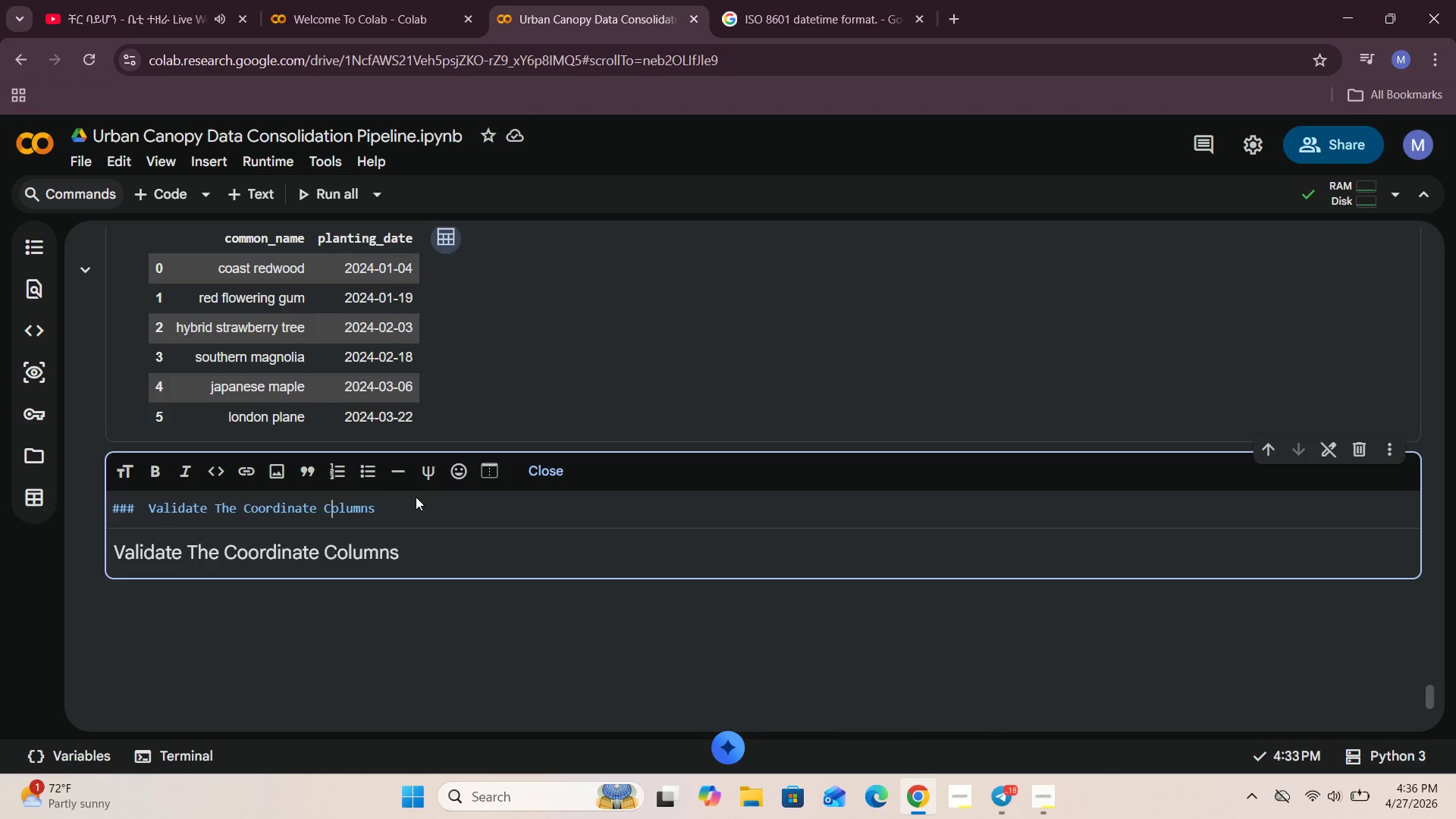 
left_click([416, 497])
 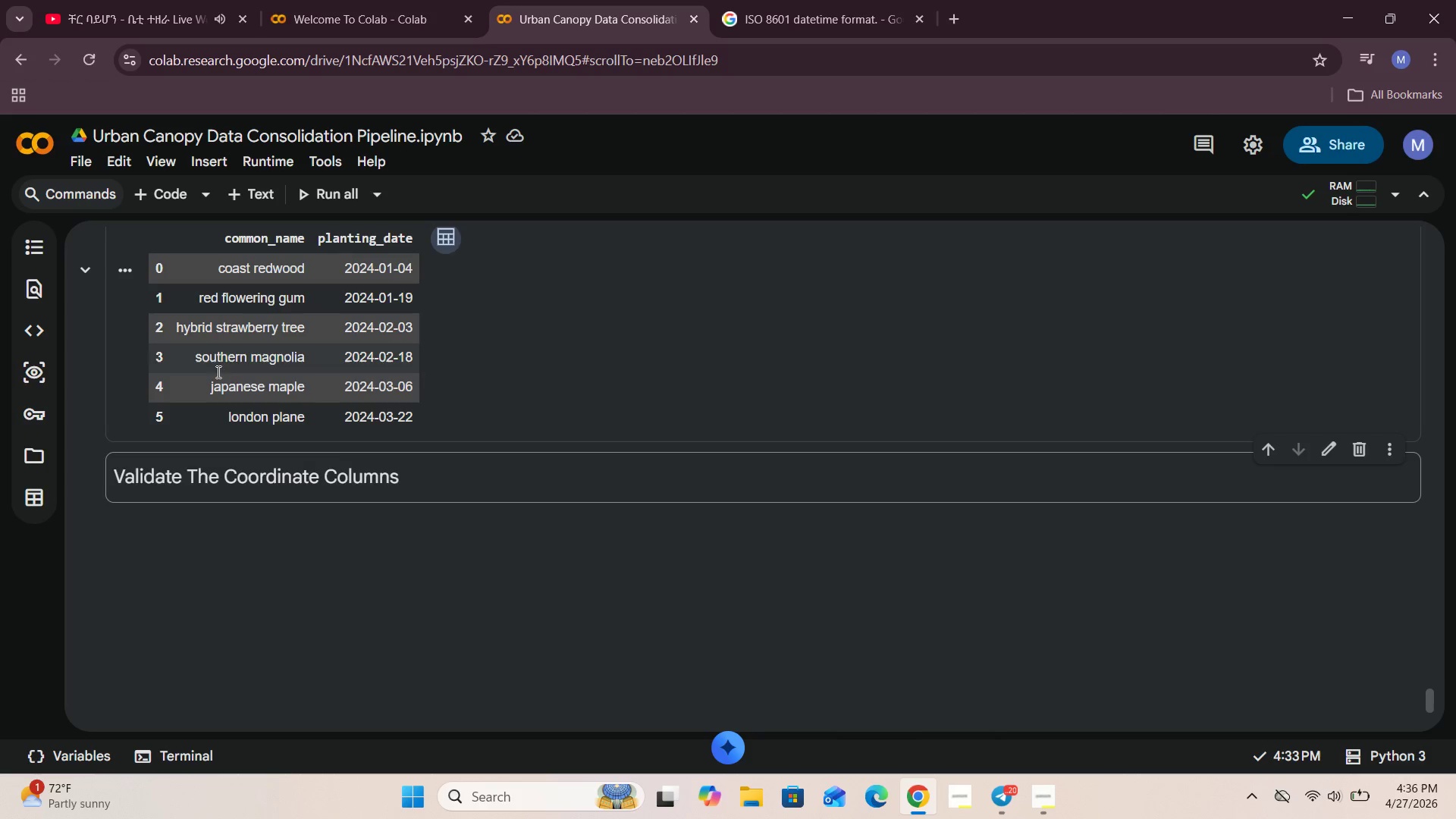 
left_click([179, 190])
 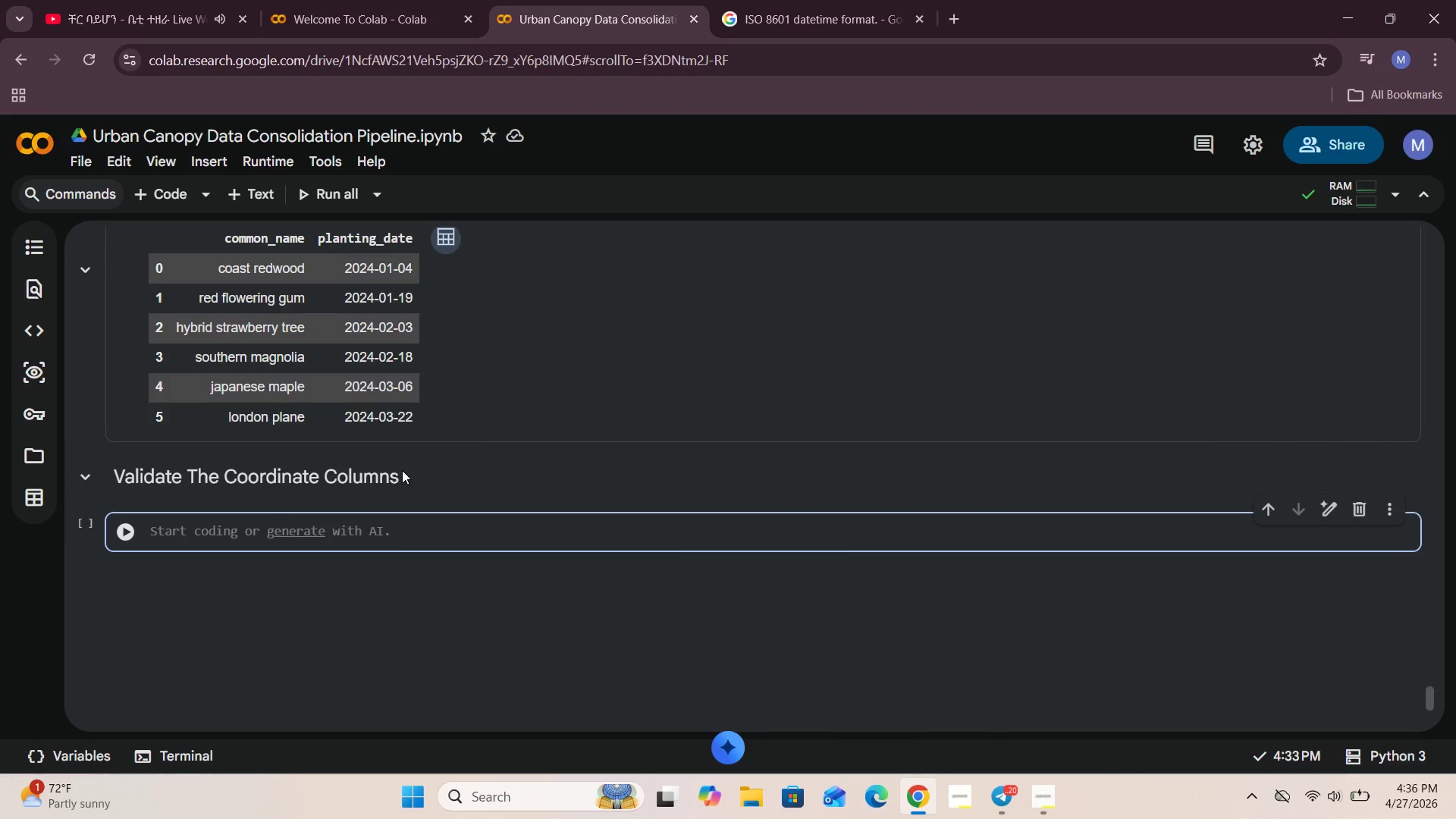 
left_click([402, 468])
 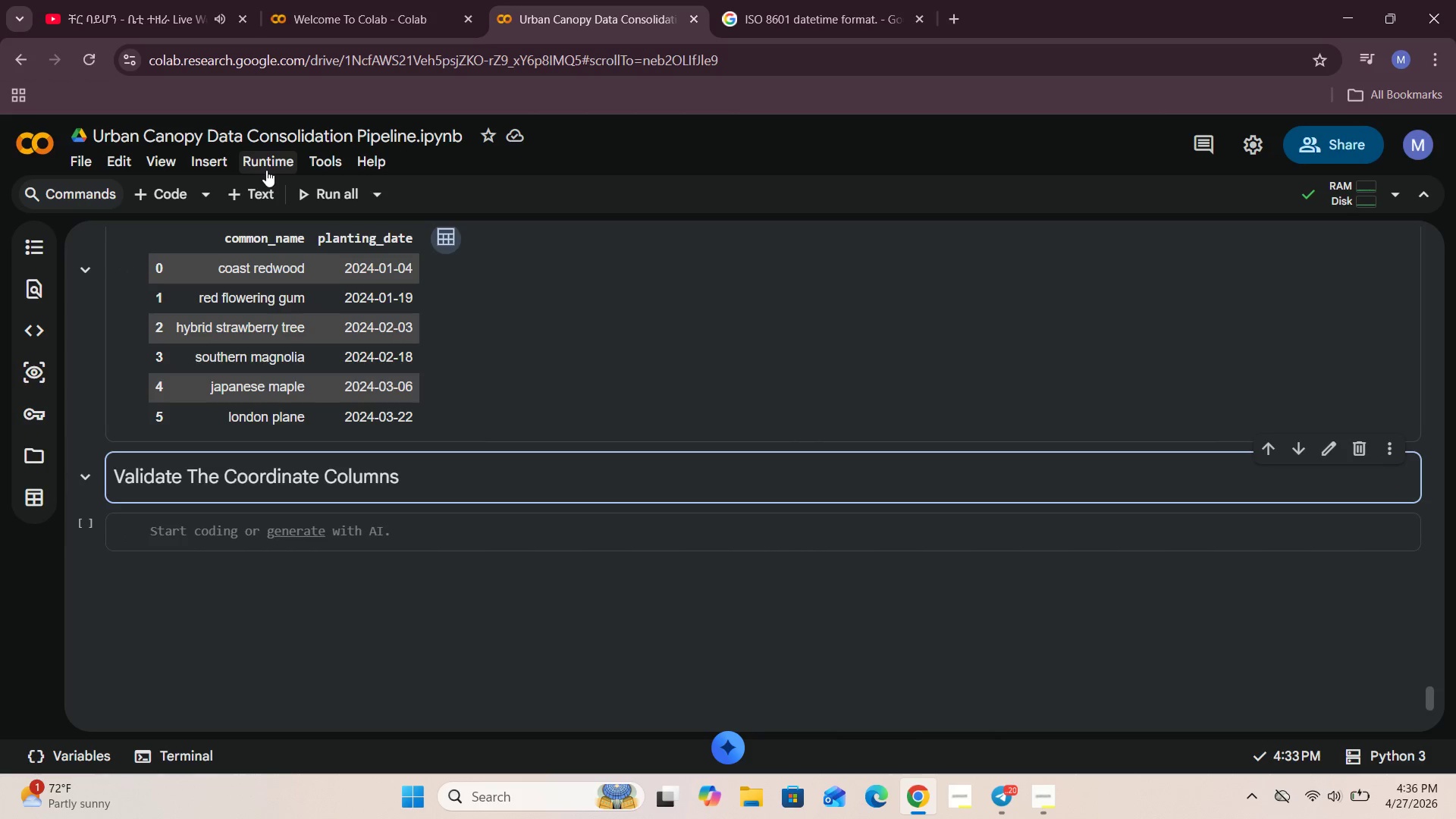 
left_click([262, 177])
 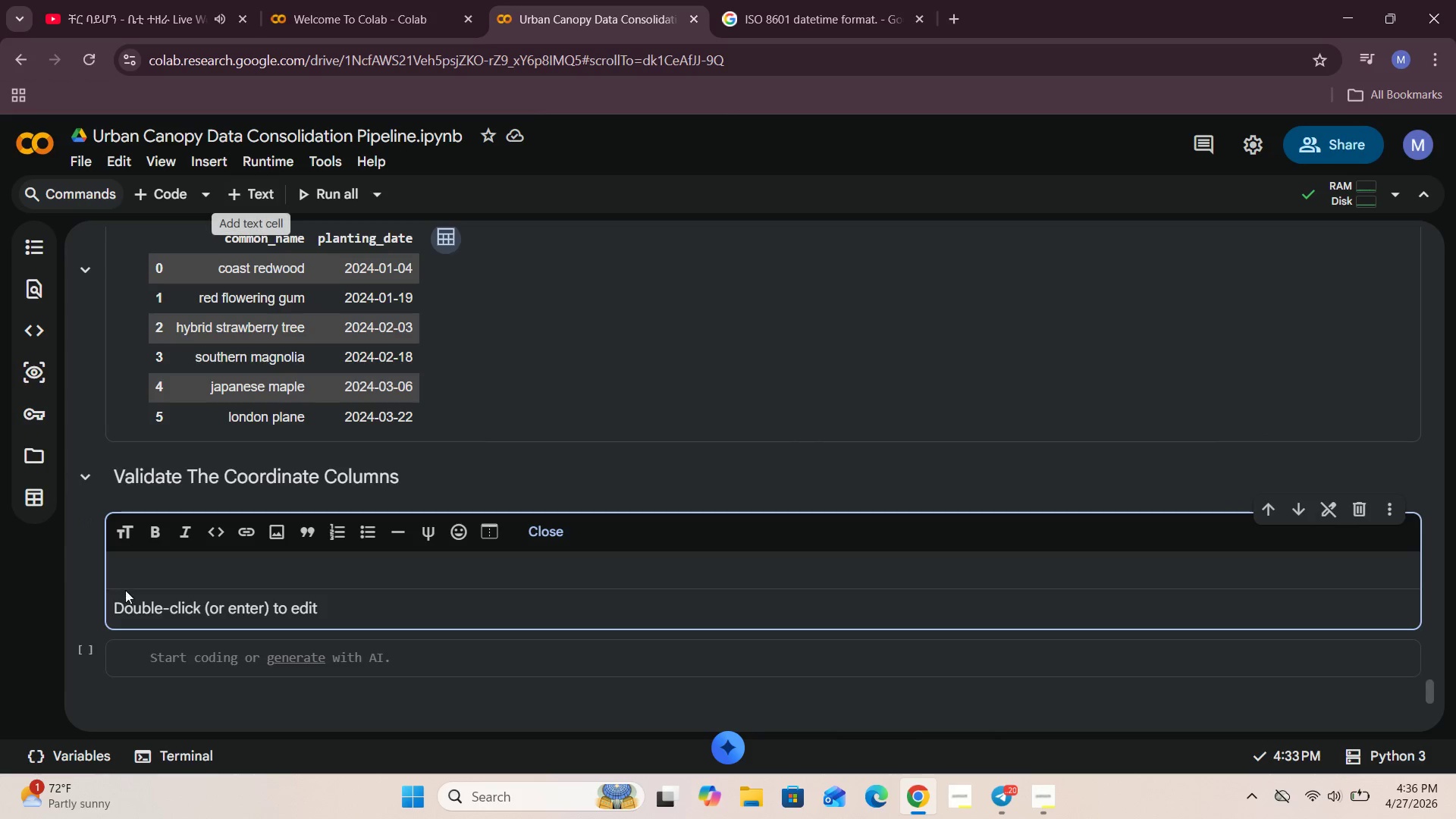 
left_click([131, 572])
 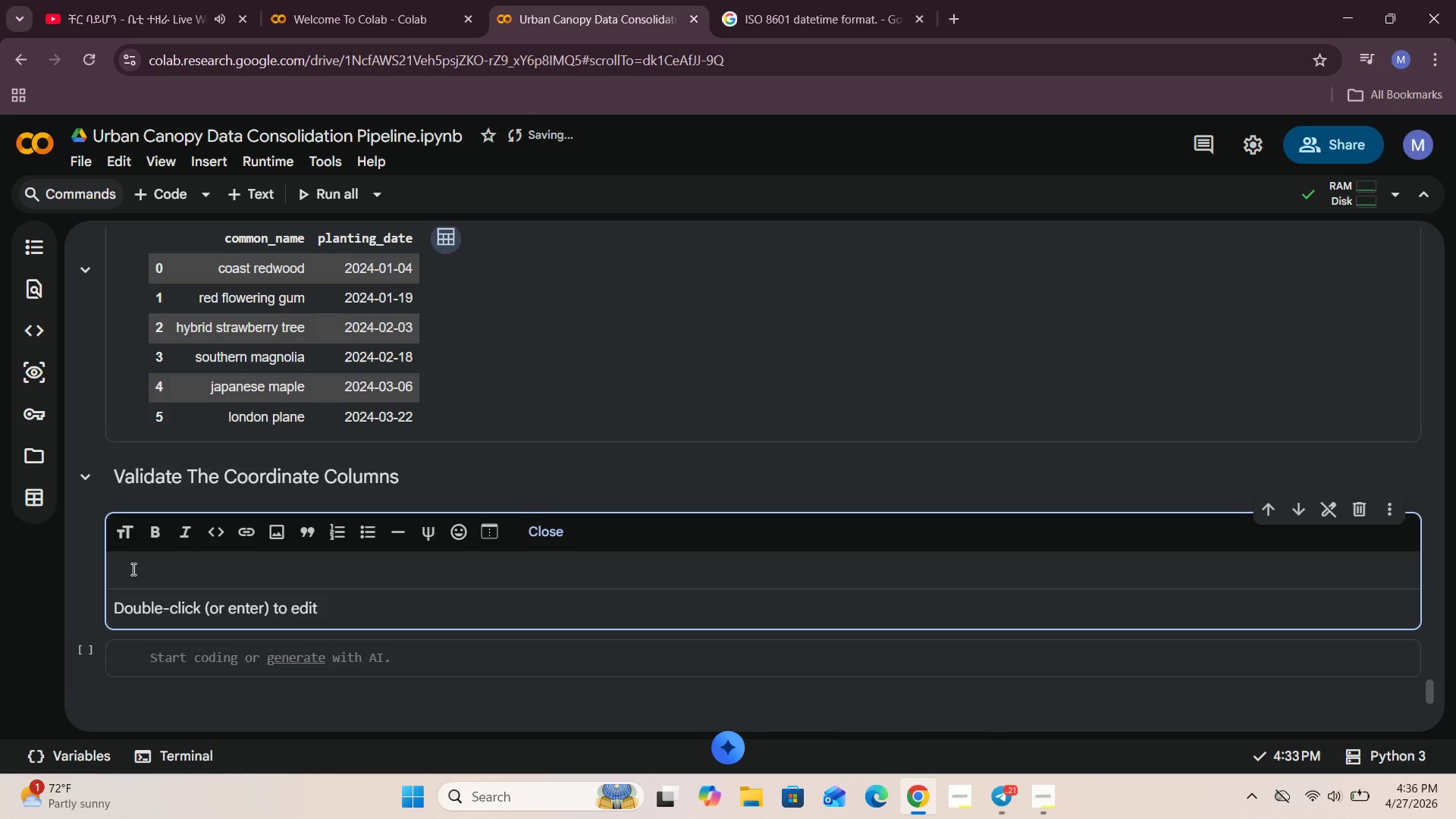 
wait(12.56)
 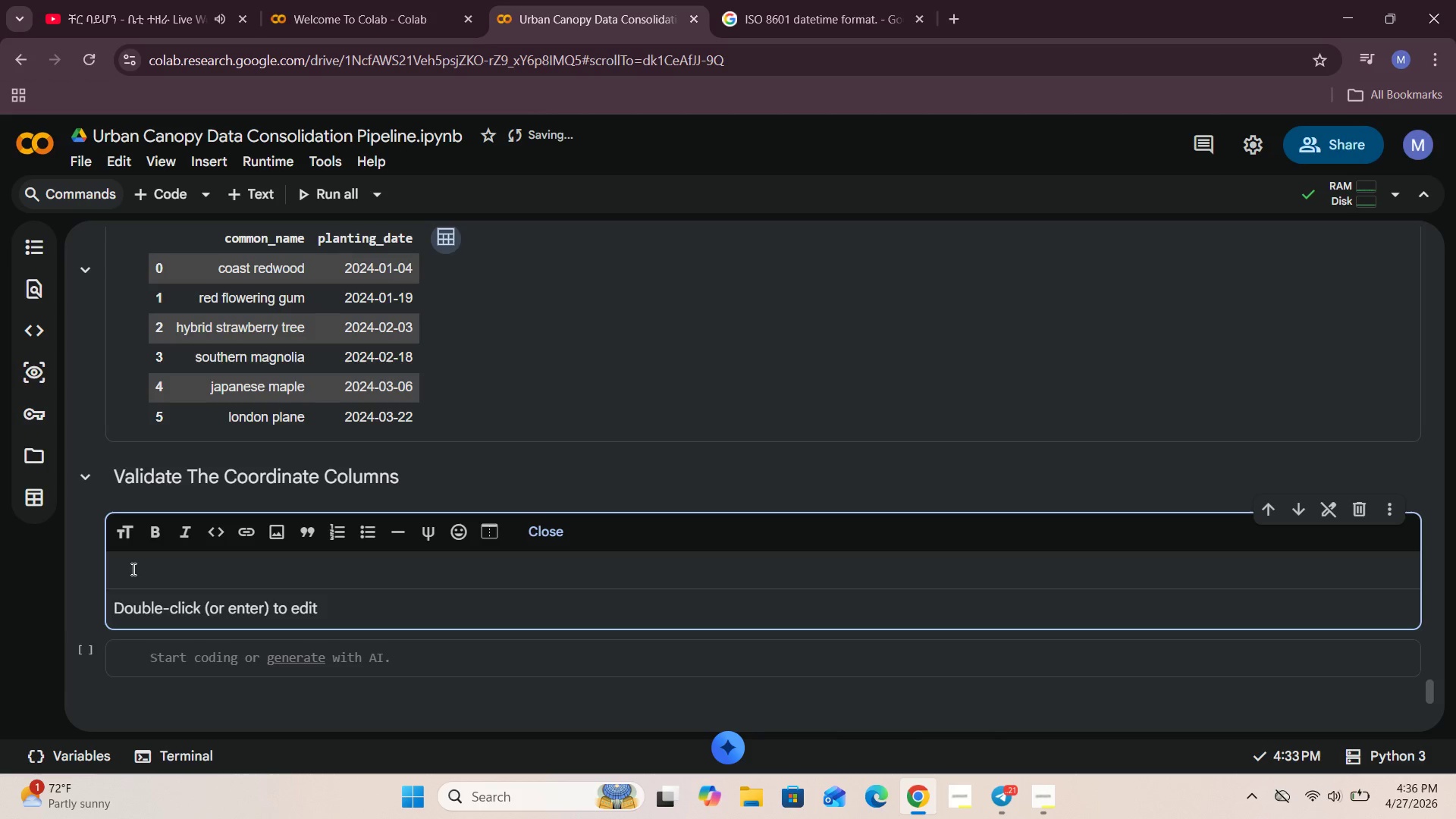 
type(This project requires thr )
key(Backspace)
key(Backspace)
type(e final merged daatset)
key(Backspace)
key(Backspace)
key(Backspace)
key(Backspace)
key(Backspace)
type(taset to hae)
key(Backspace)
type(e zero missong )
key(Backspace)
key(Backspace)
key(Backspace)
type(ign )
key(Backspace)
key(Backspace)
key(Backspace)
key(Backspace)
key(Backspace)
type(ing values int he )
 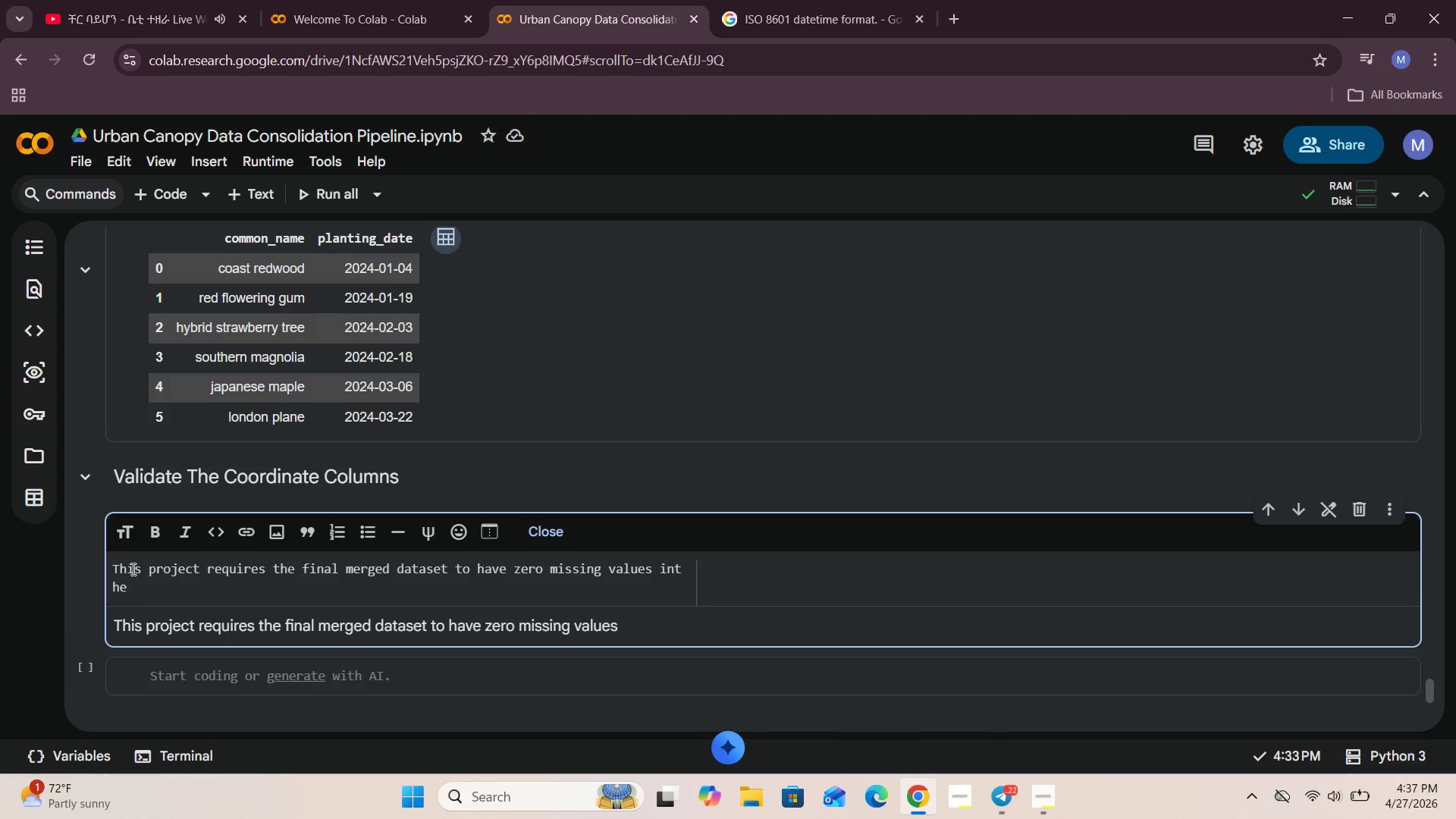 
left_click([114, 586])
 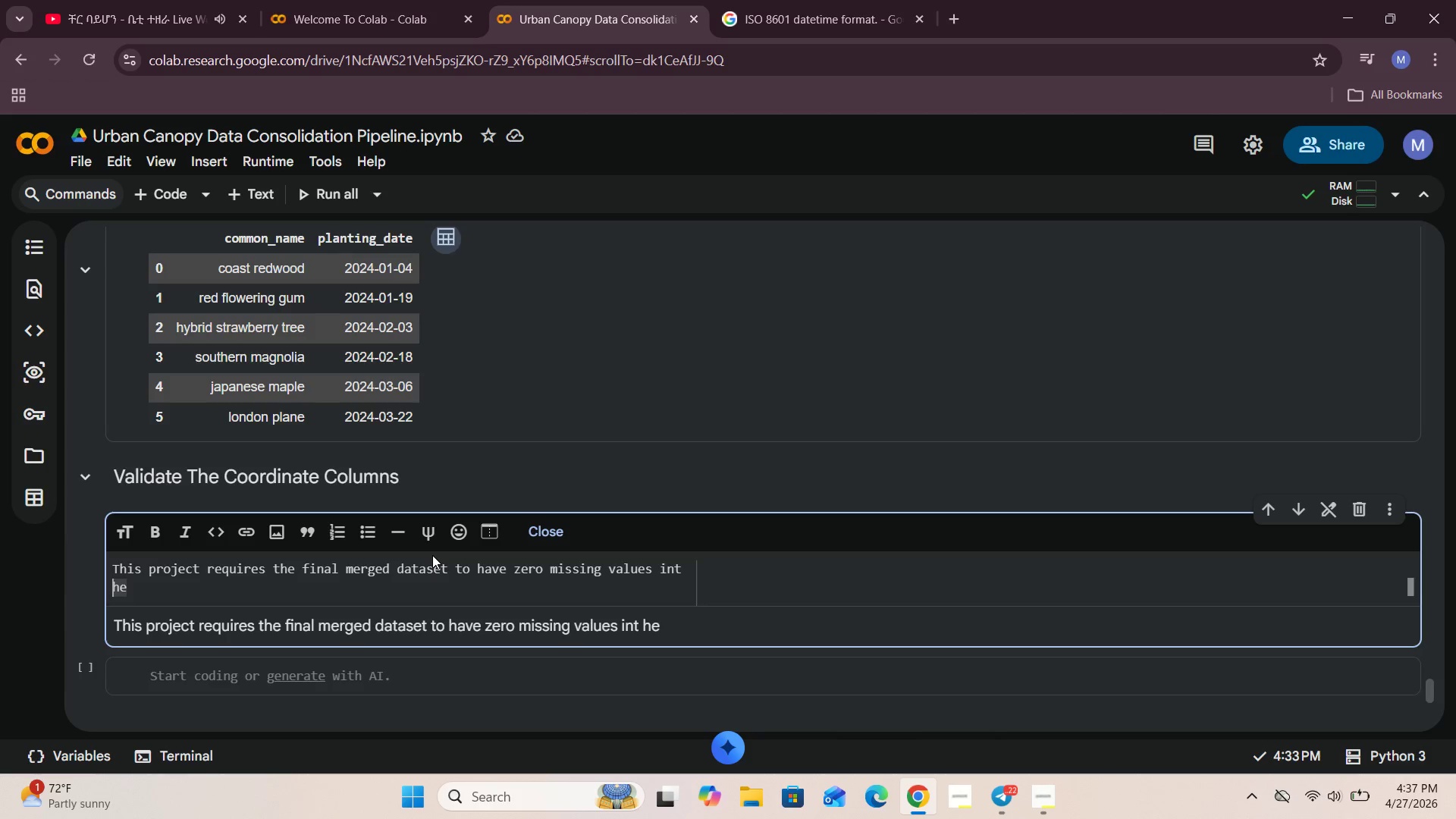 
key(Backspace)
 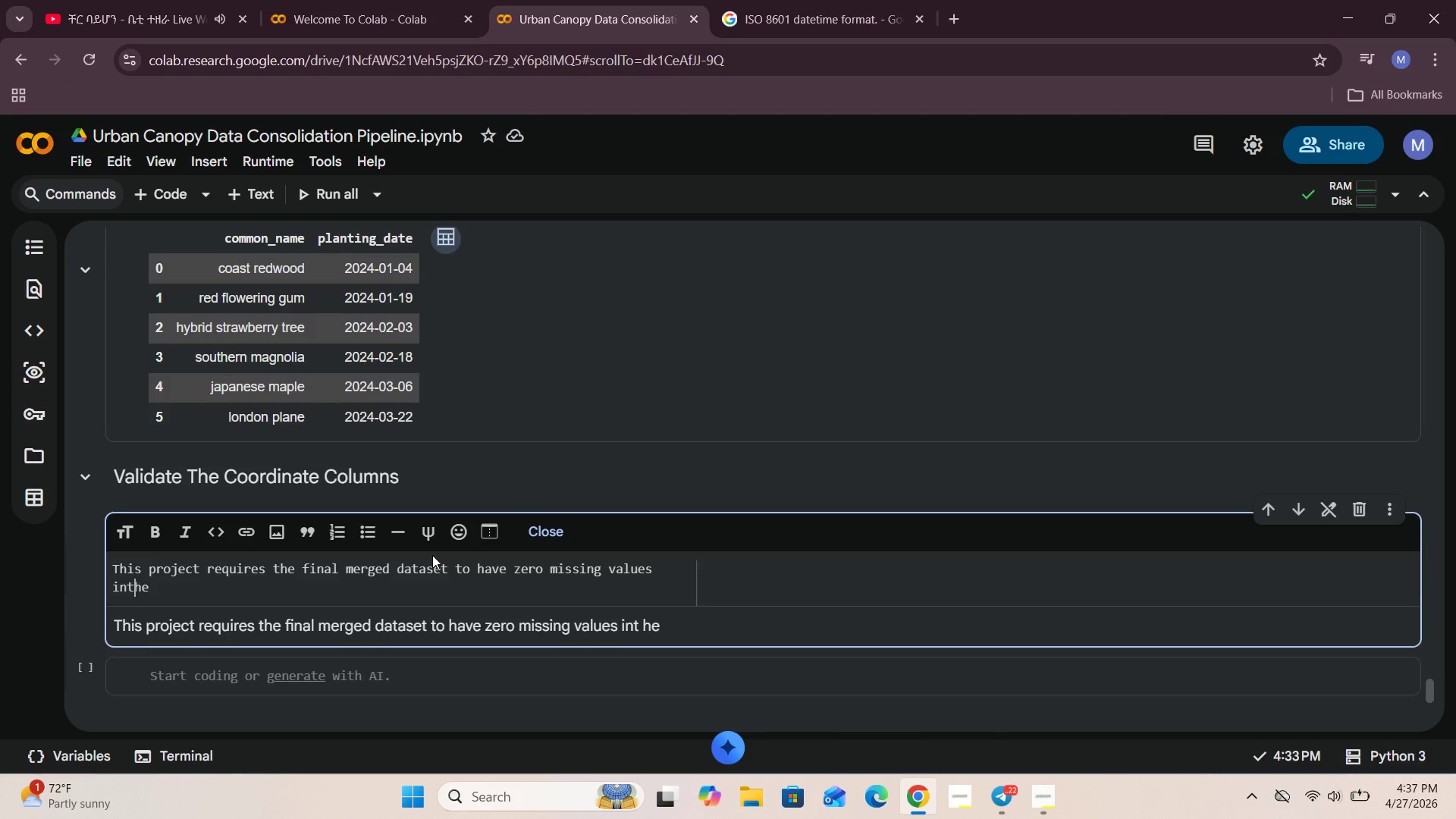 
key(Backspace)
 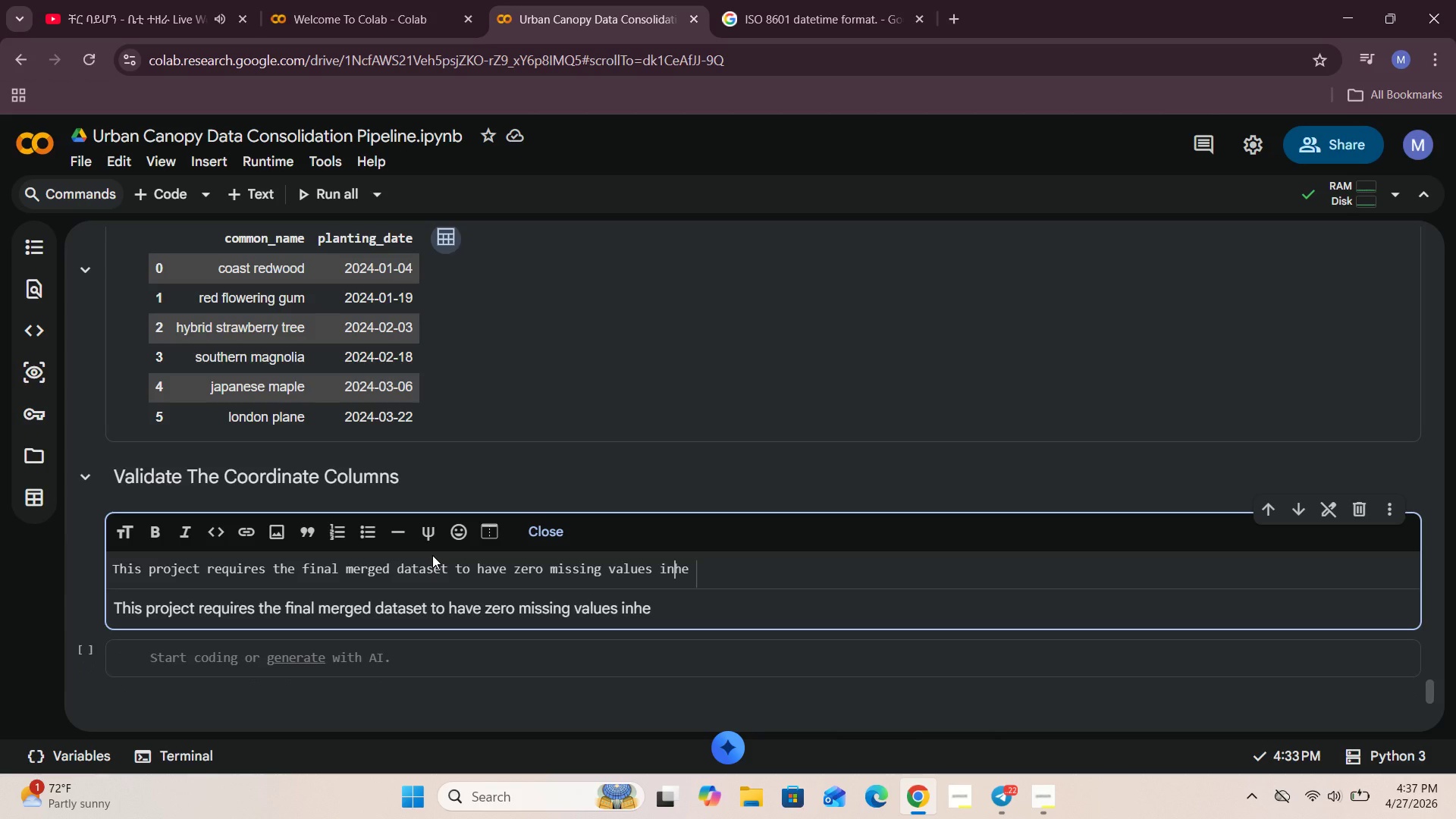 
key(Space)
 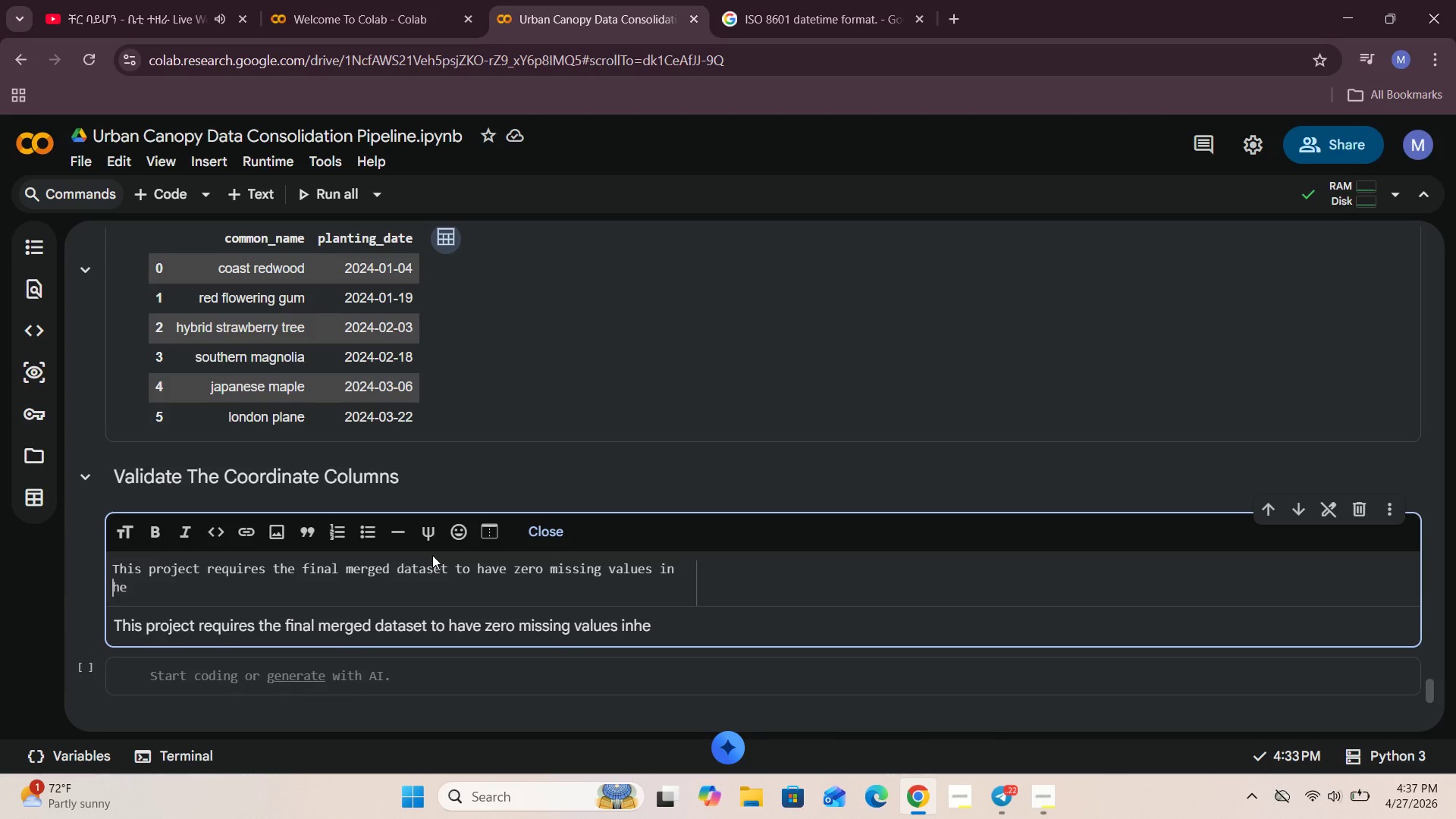 
key(T)
 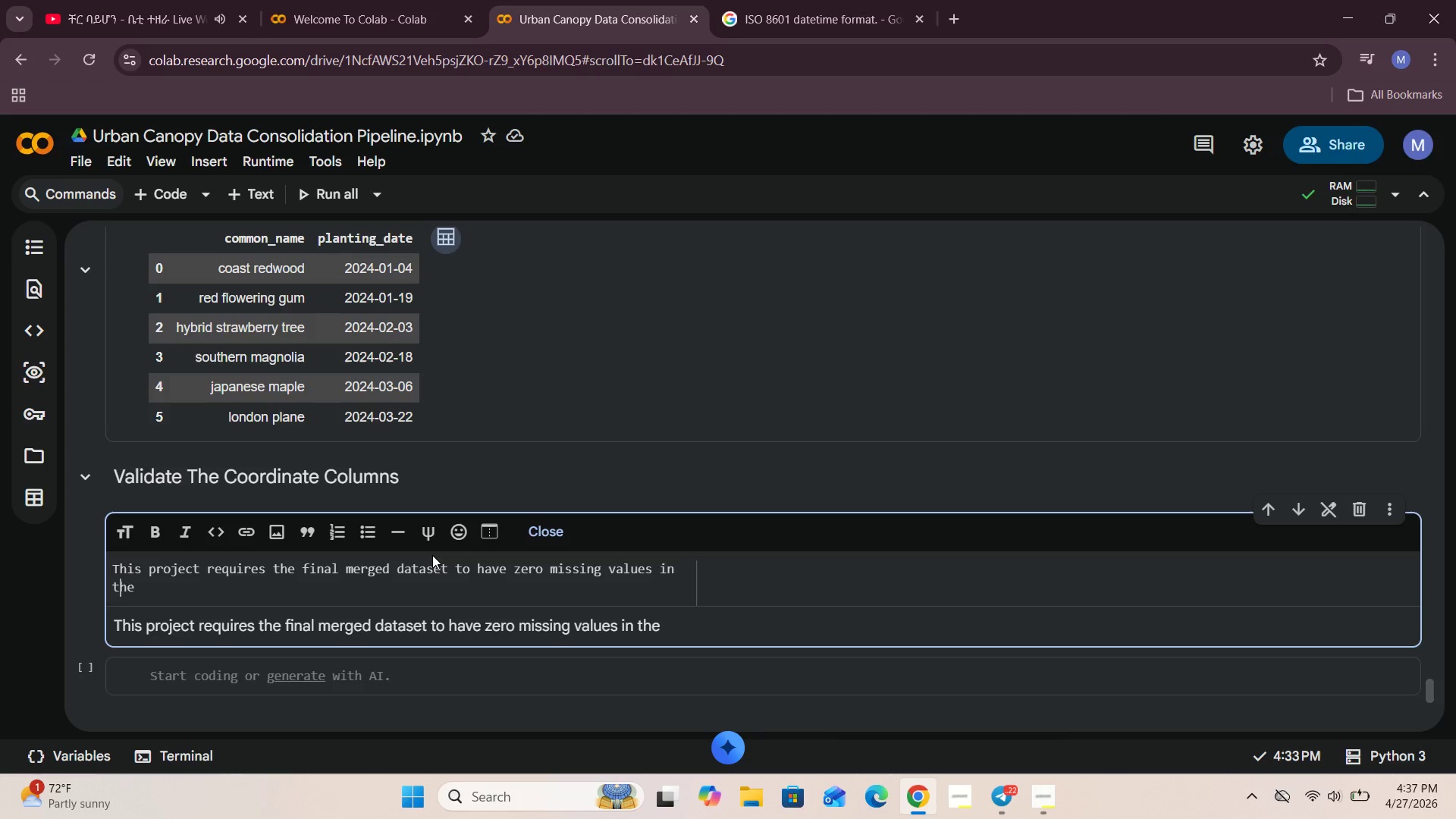 
key(ArrowRight)
 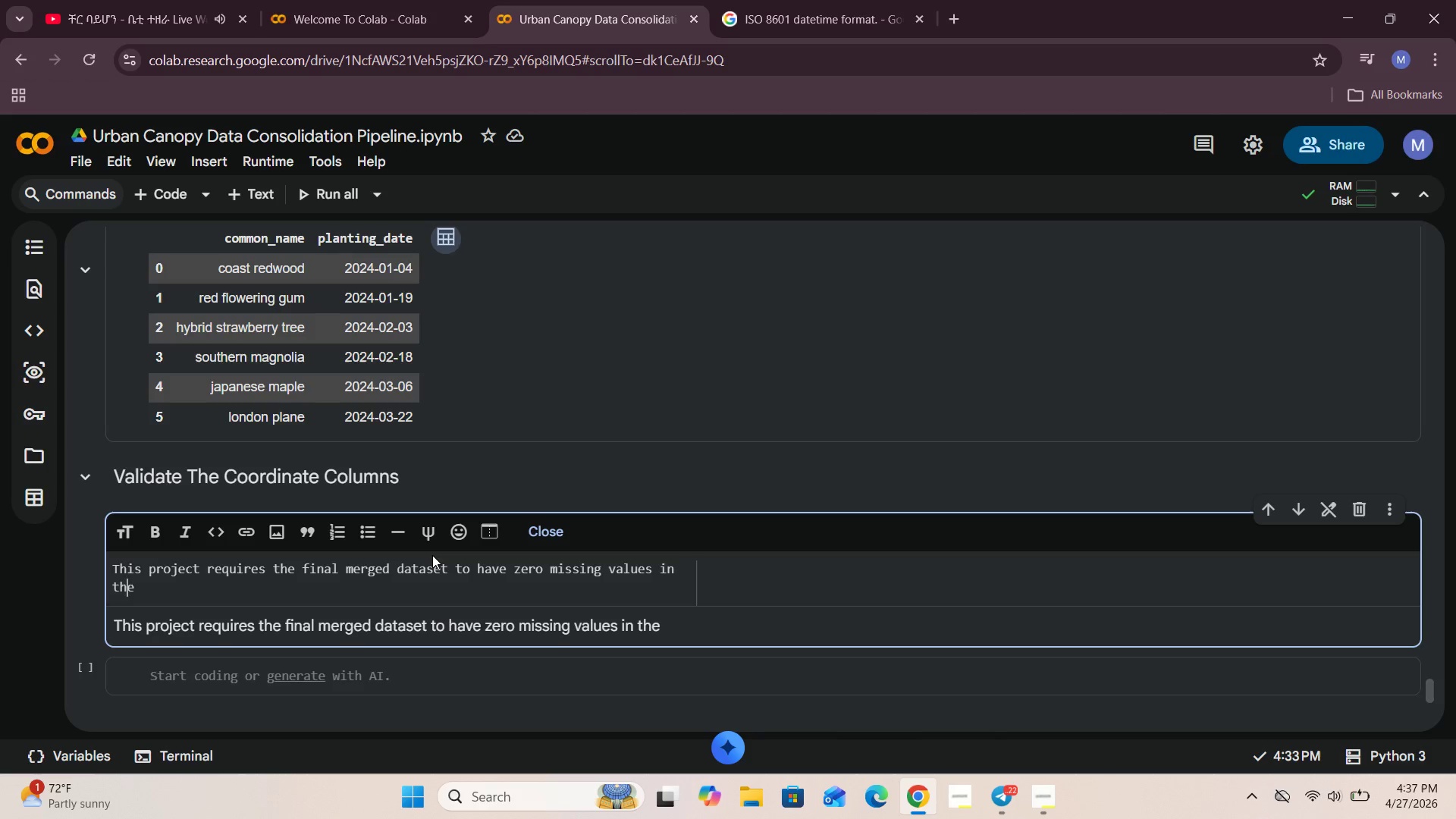 
key(ArrowRight)
 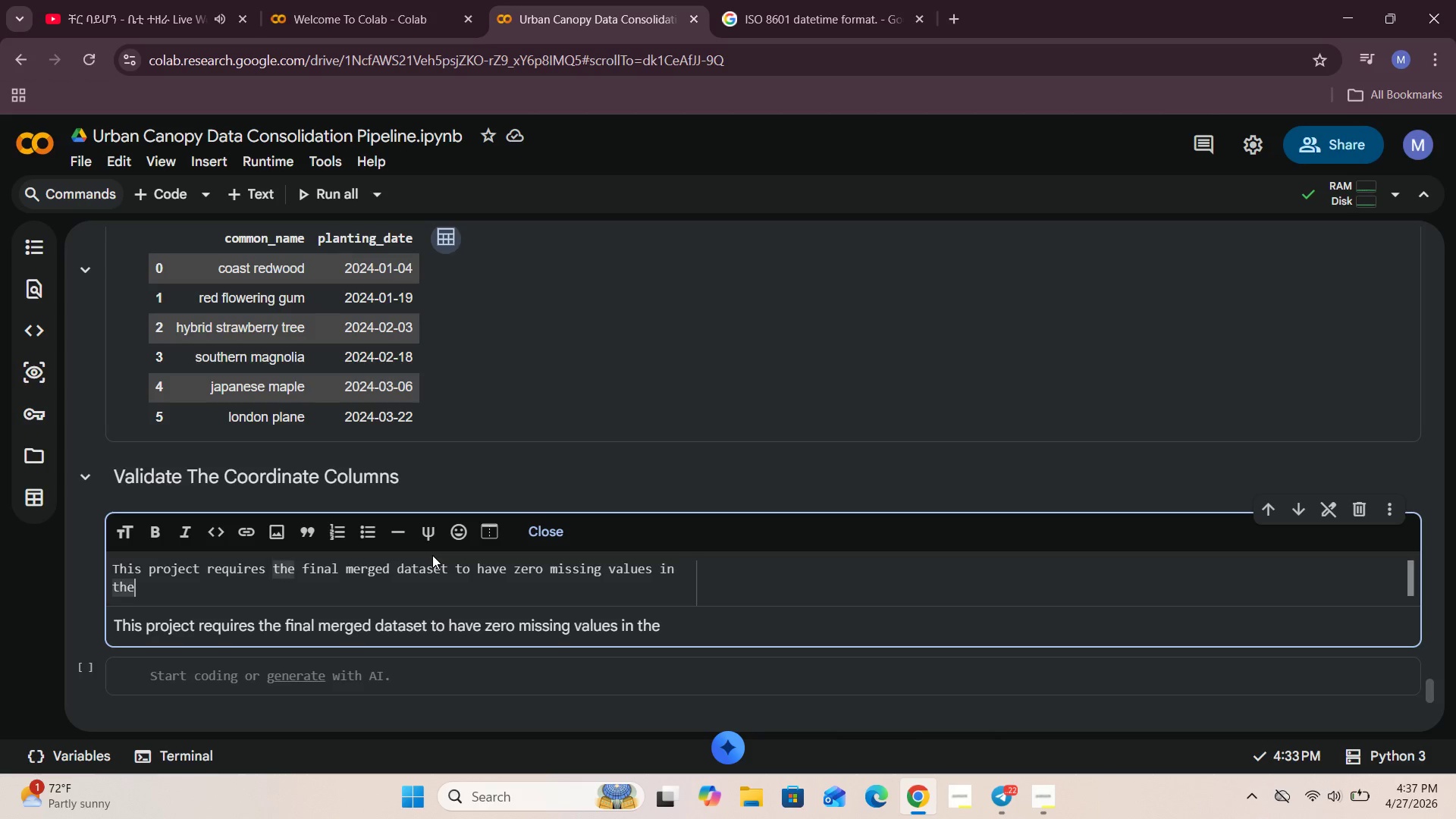 
key(Space)
 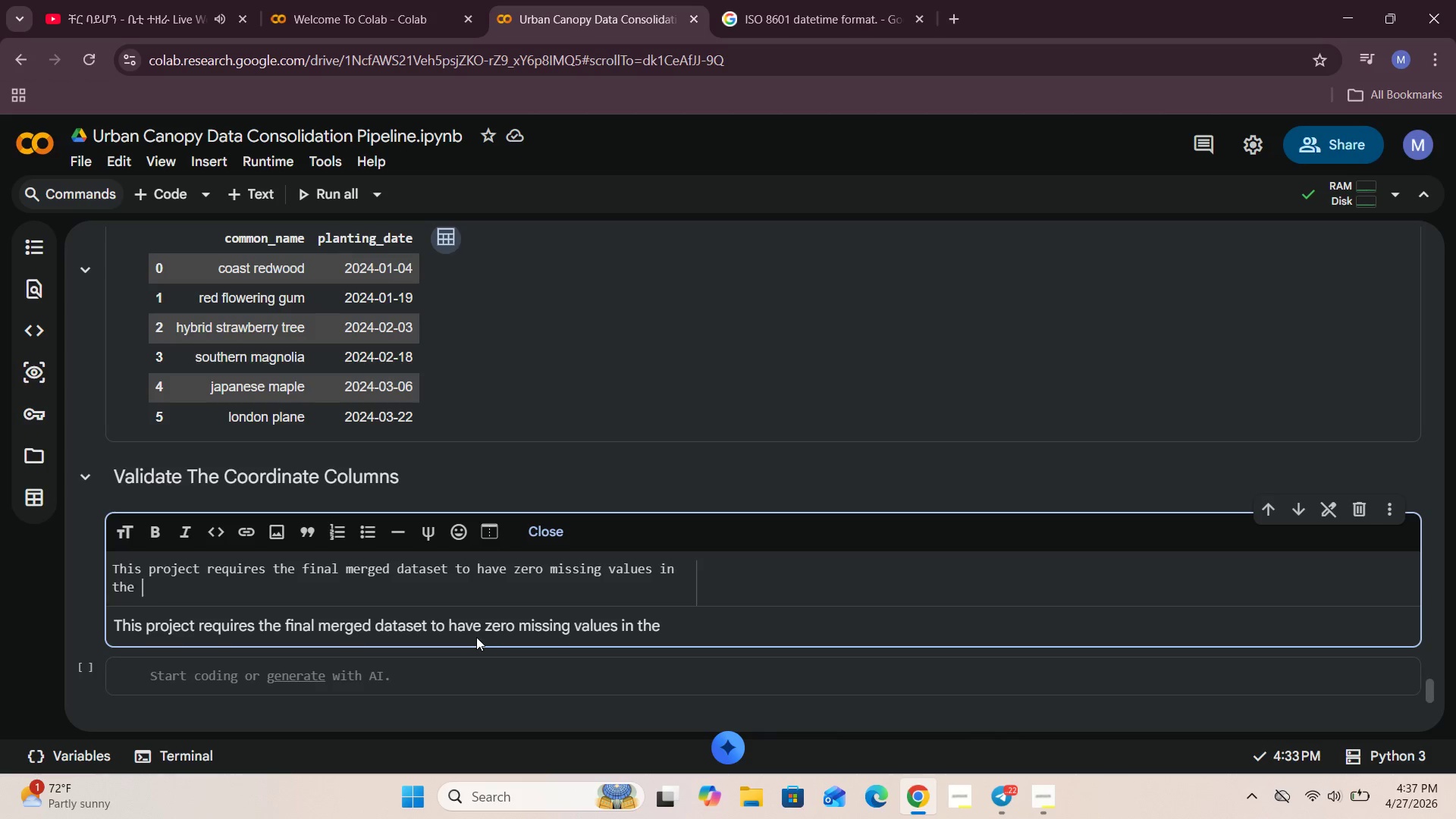 
wait(12.03)
 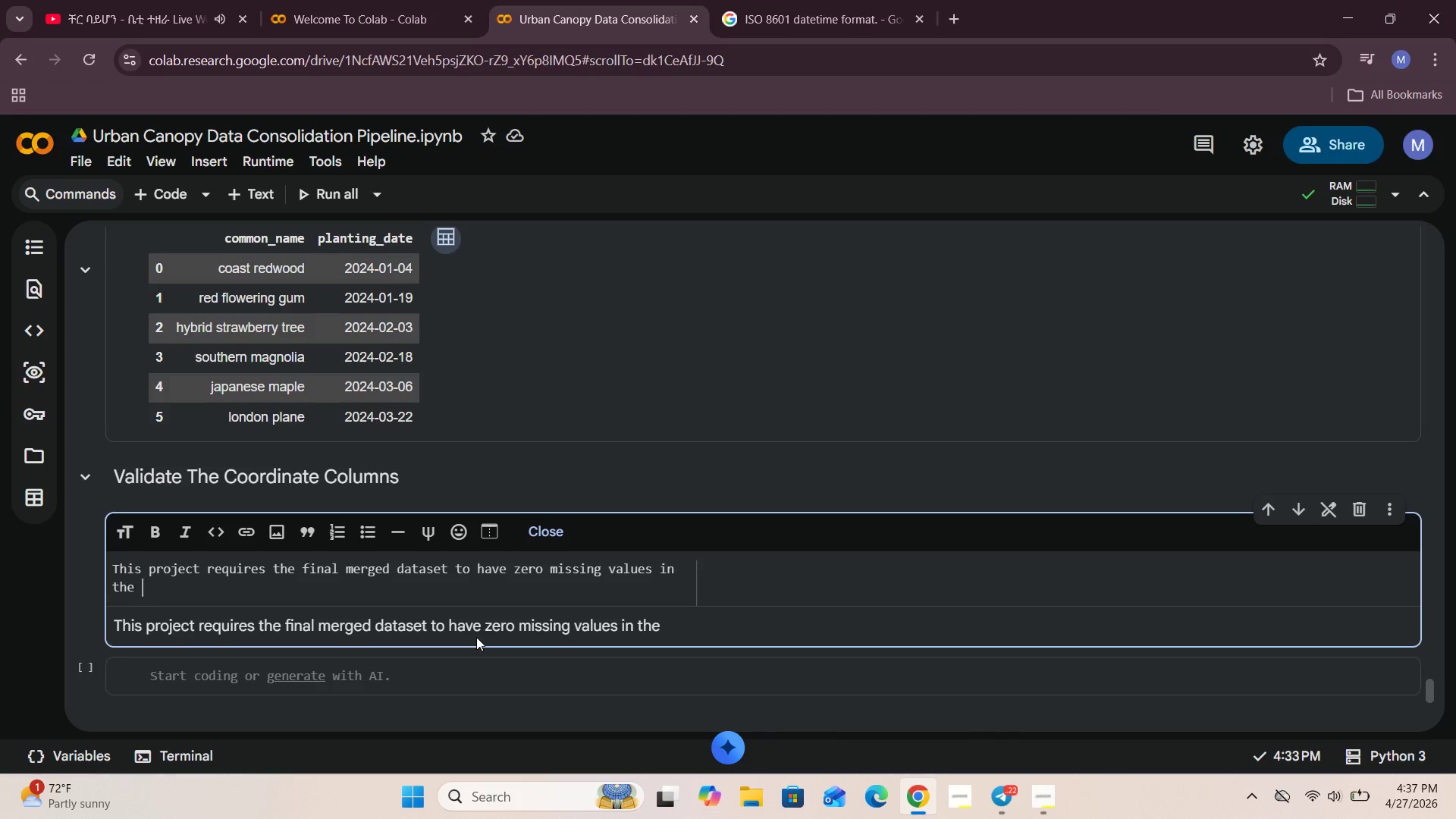 
type(lattitude and longitude columns, so i first remove row s)
key(Backspace)
key(Backspace)
type(s that are missing either coordinate in both the public and )
 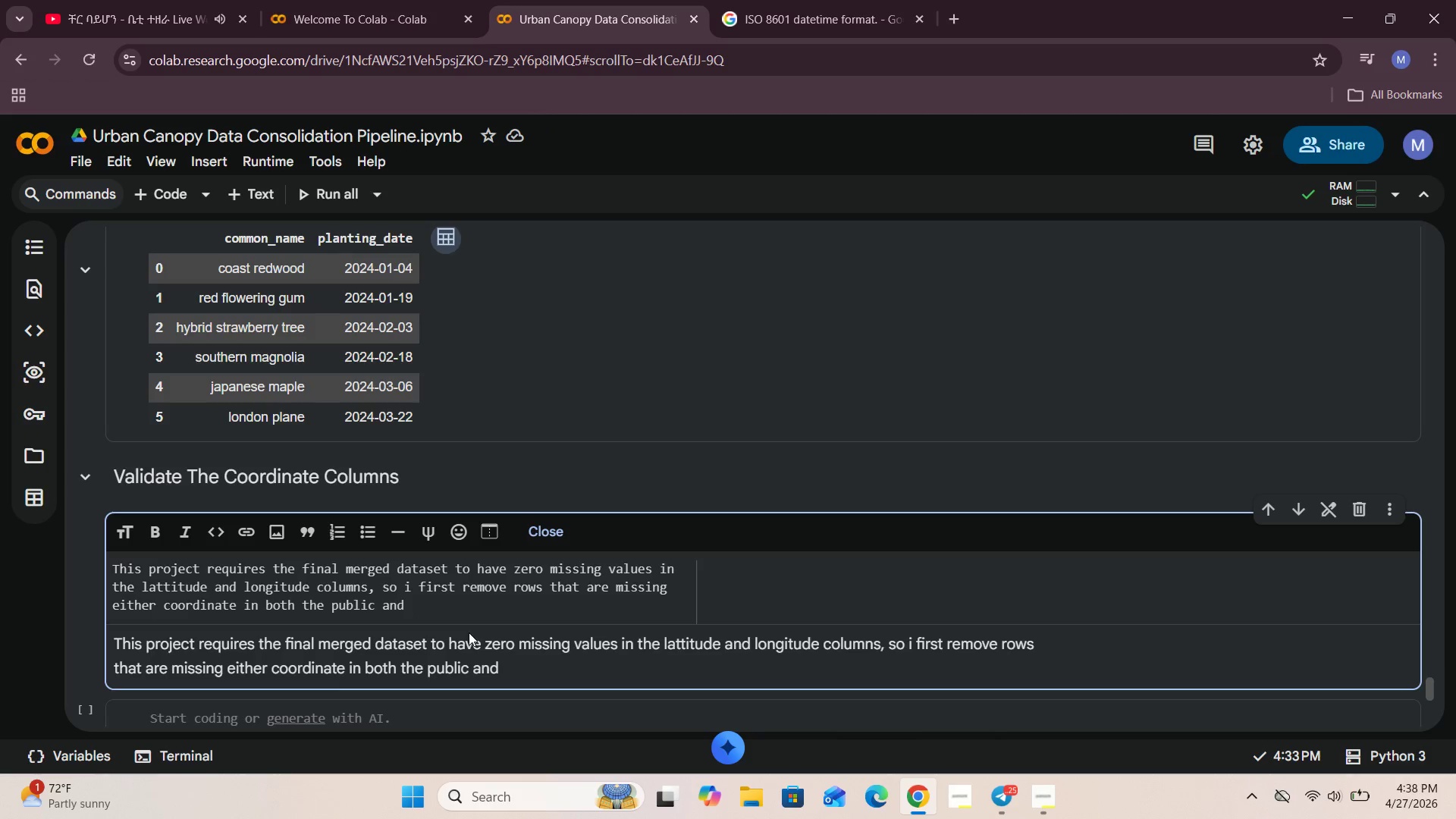 
type(volunteer log dataset.)
 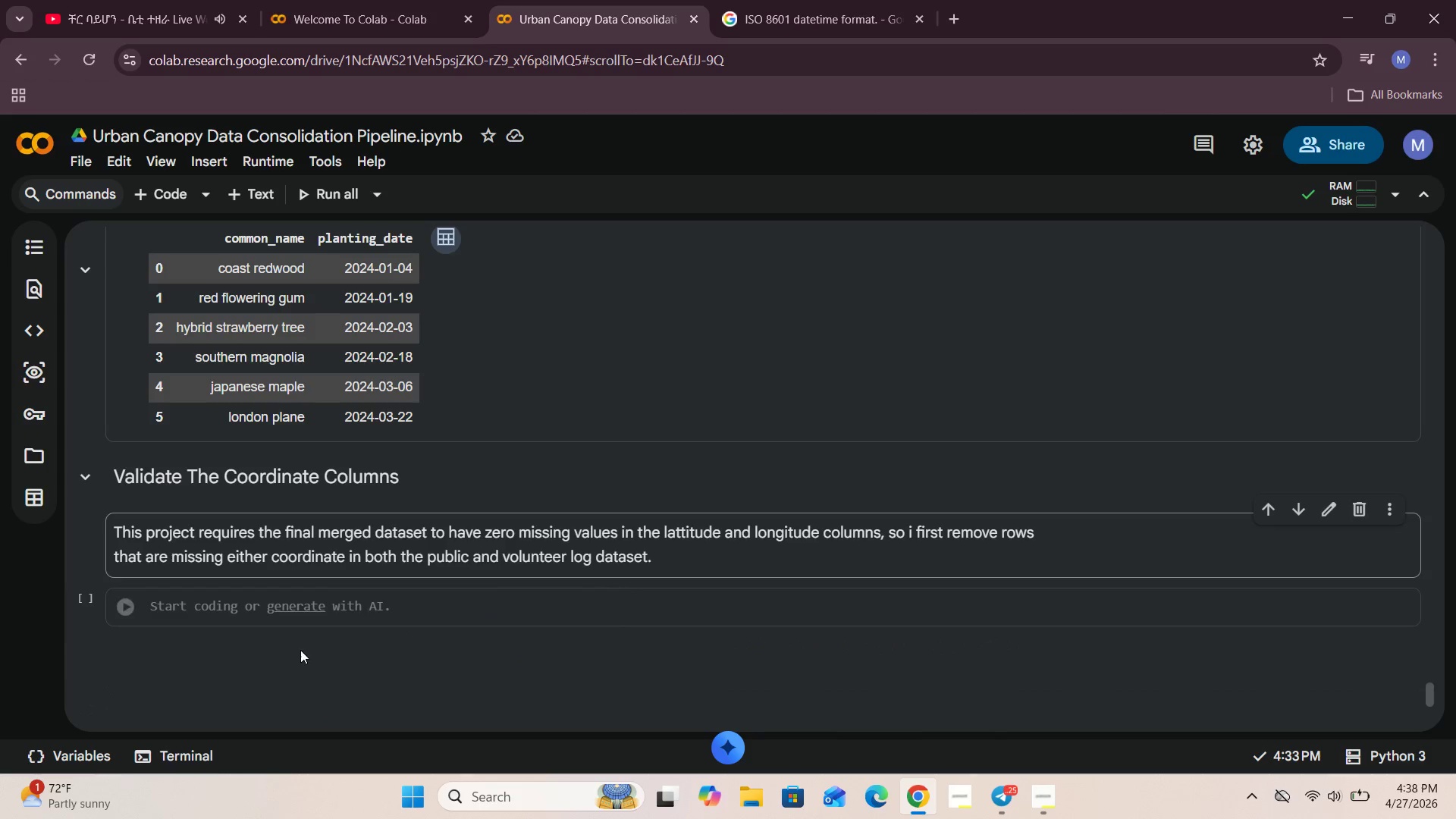 
left_click([190, 618])
 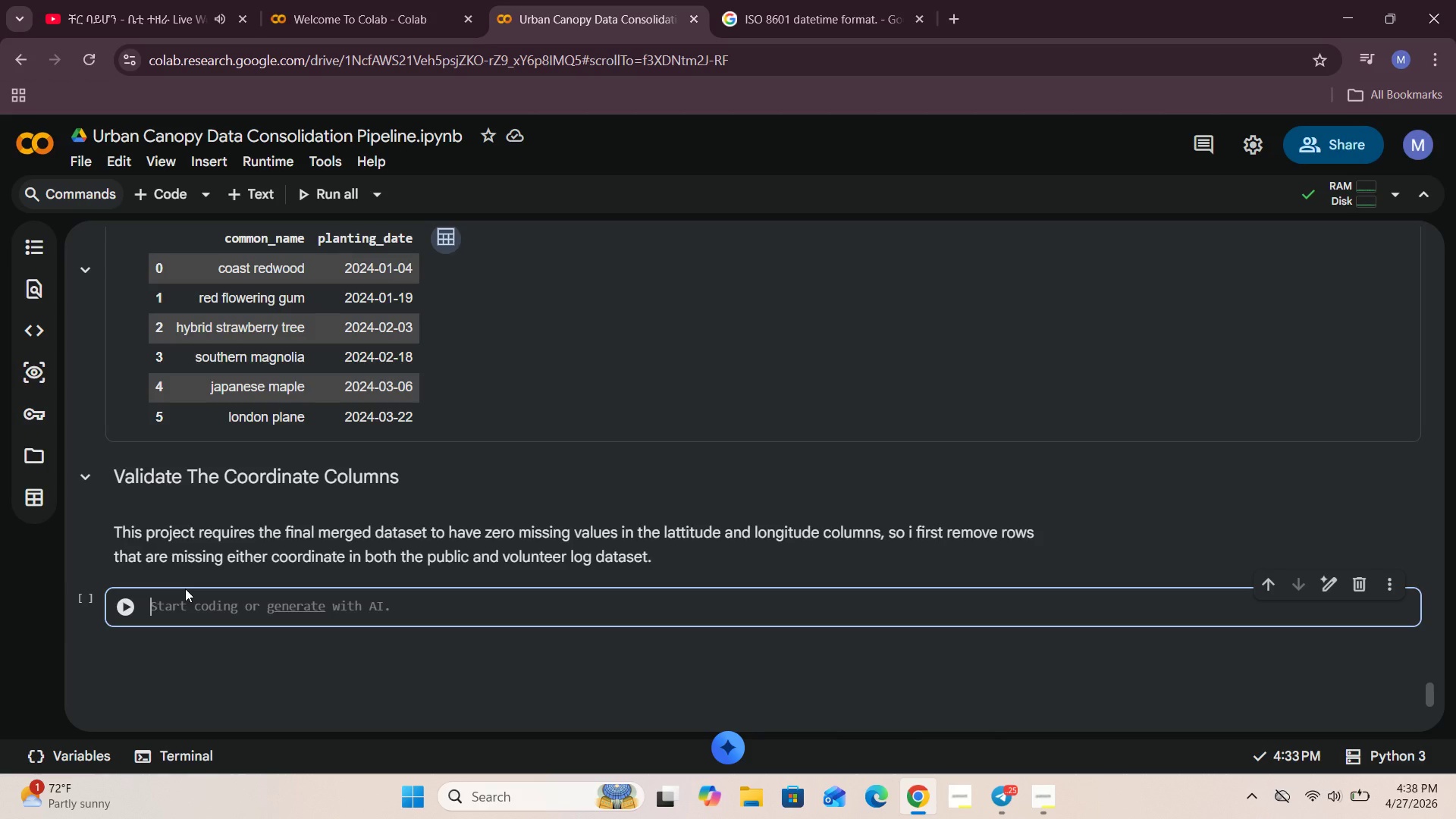 
wait(9.2)
 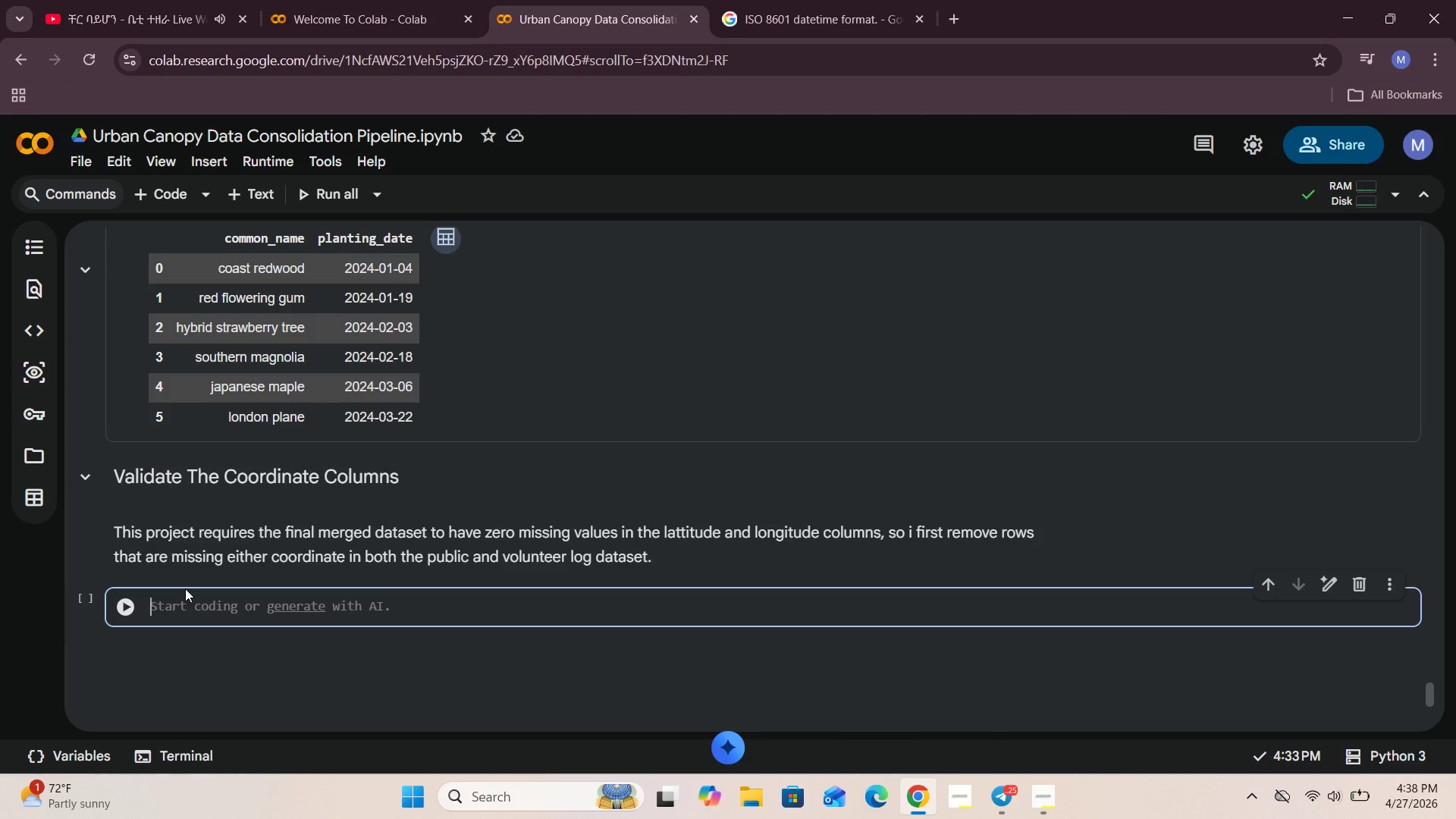 
type(ca)
key(Backspace)
key(Backspace)
type(Canopy_Stand)
key(Backspace)
type(dard.dropna(subset=["latitude)
 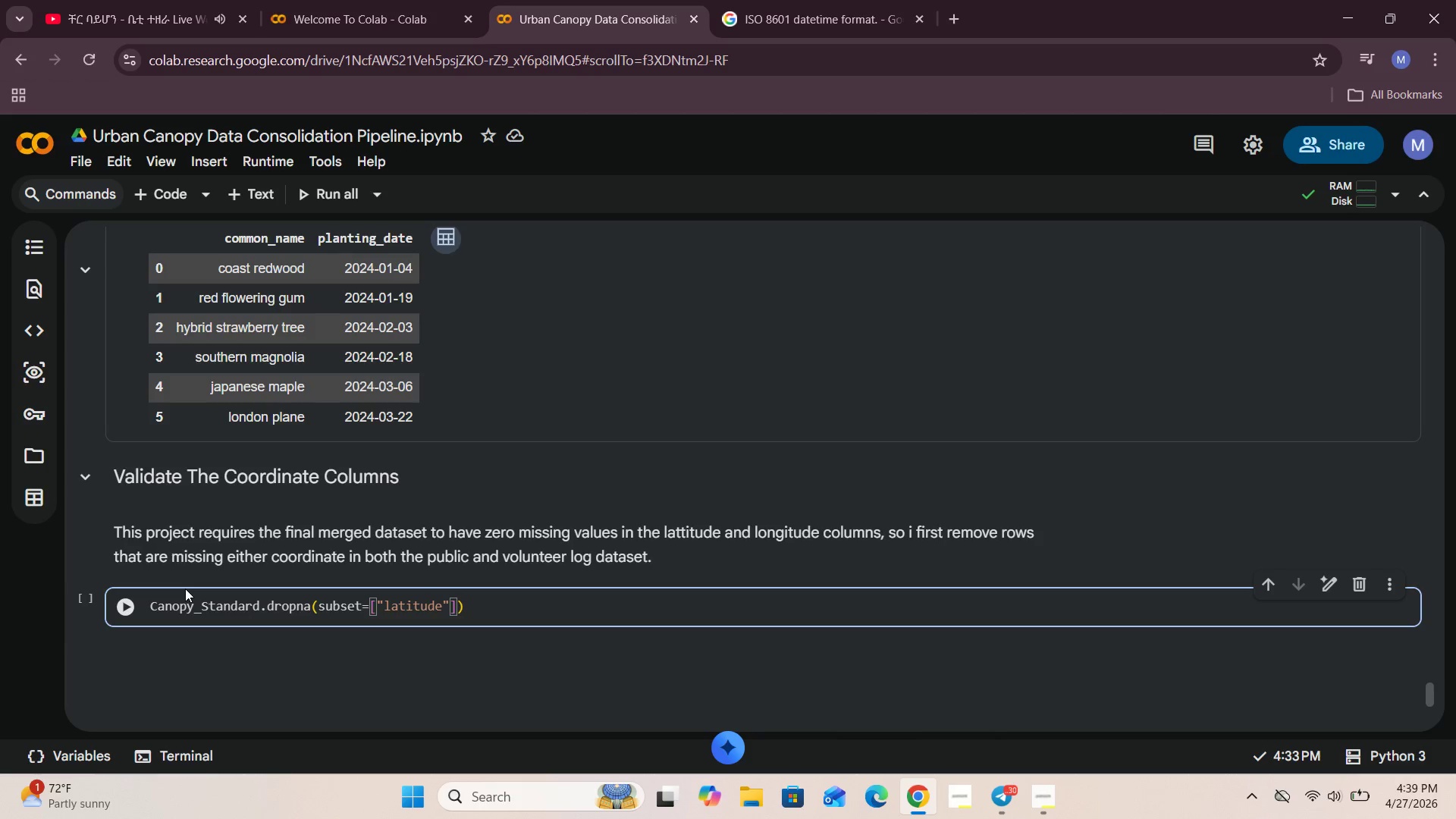 
key(ArrowRight)
 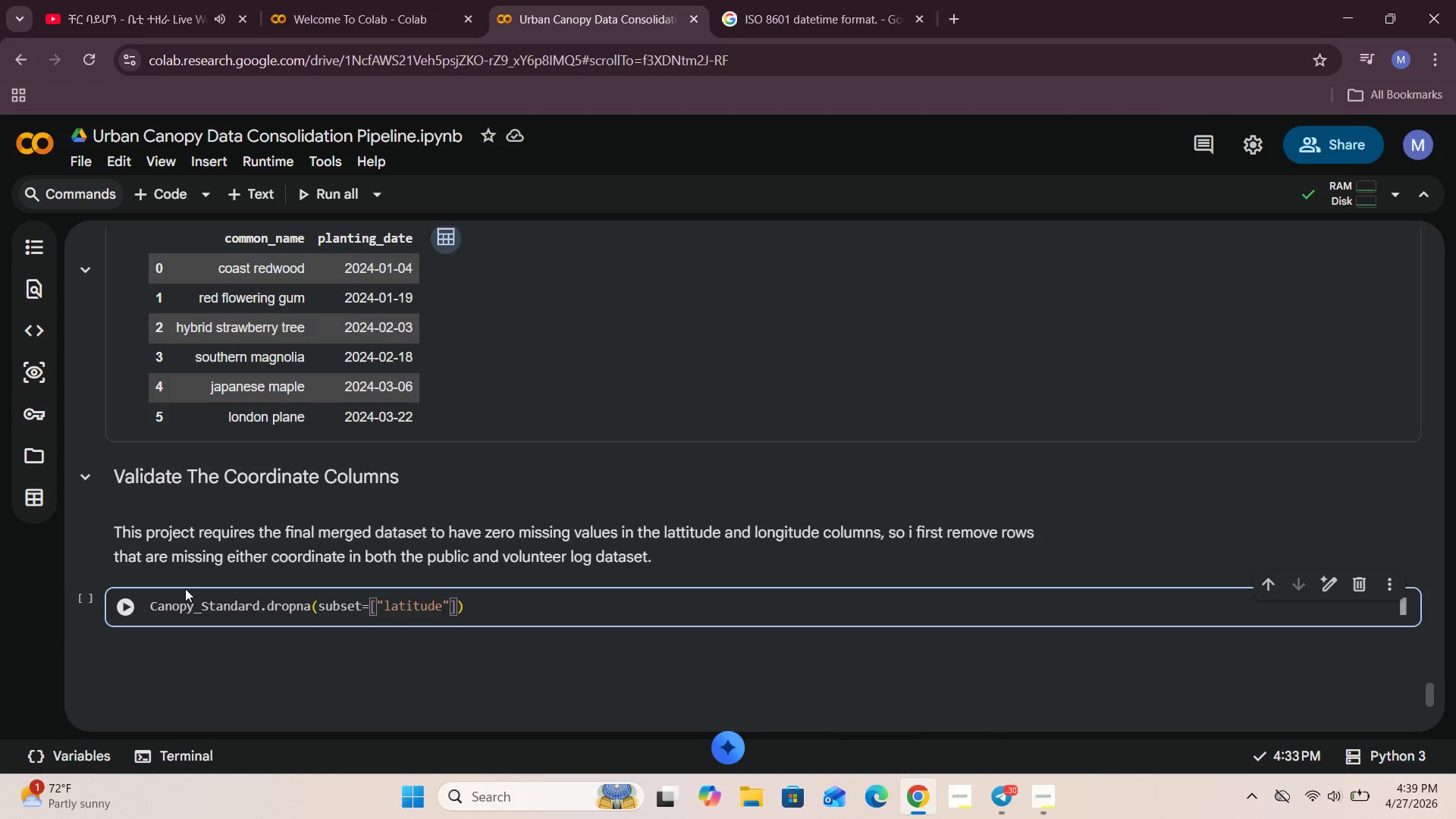 
type(, lo)
key(Backspace)
key(Backspace)
type("longitude)
 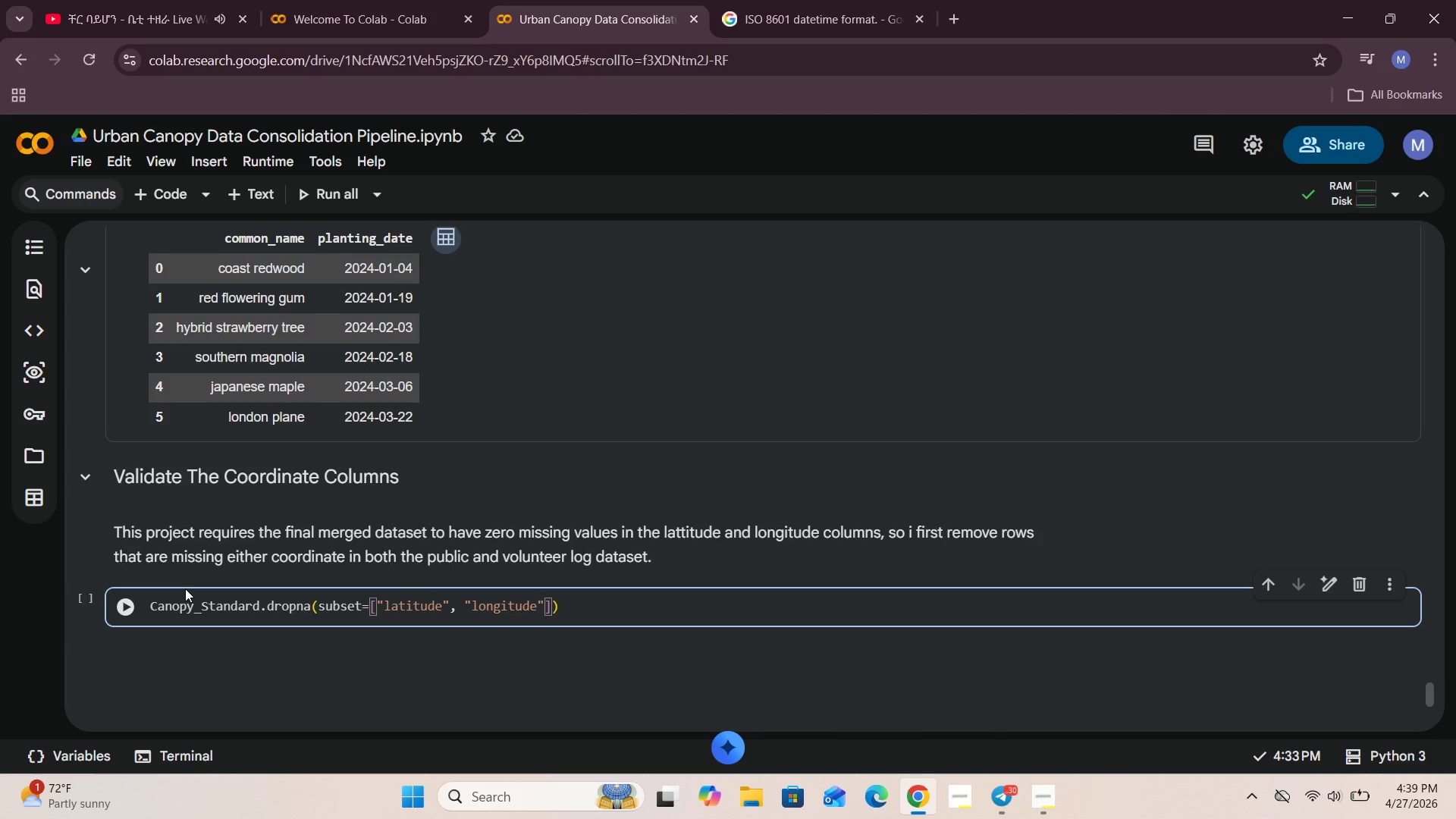 
key(ArrowRight)
 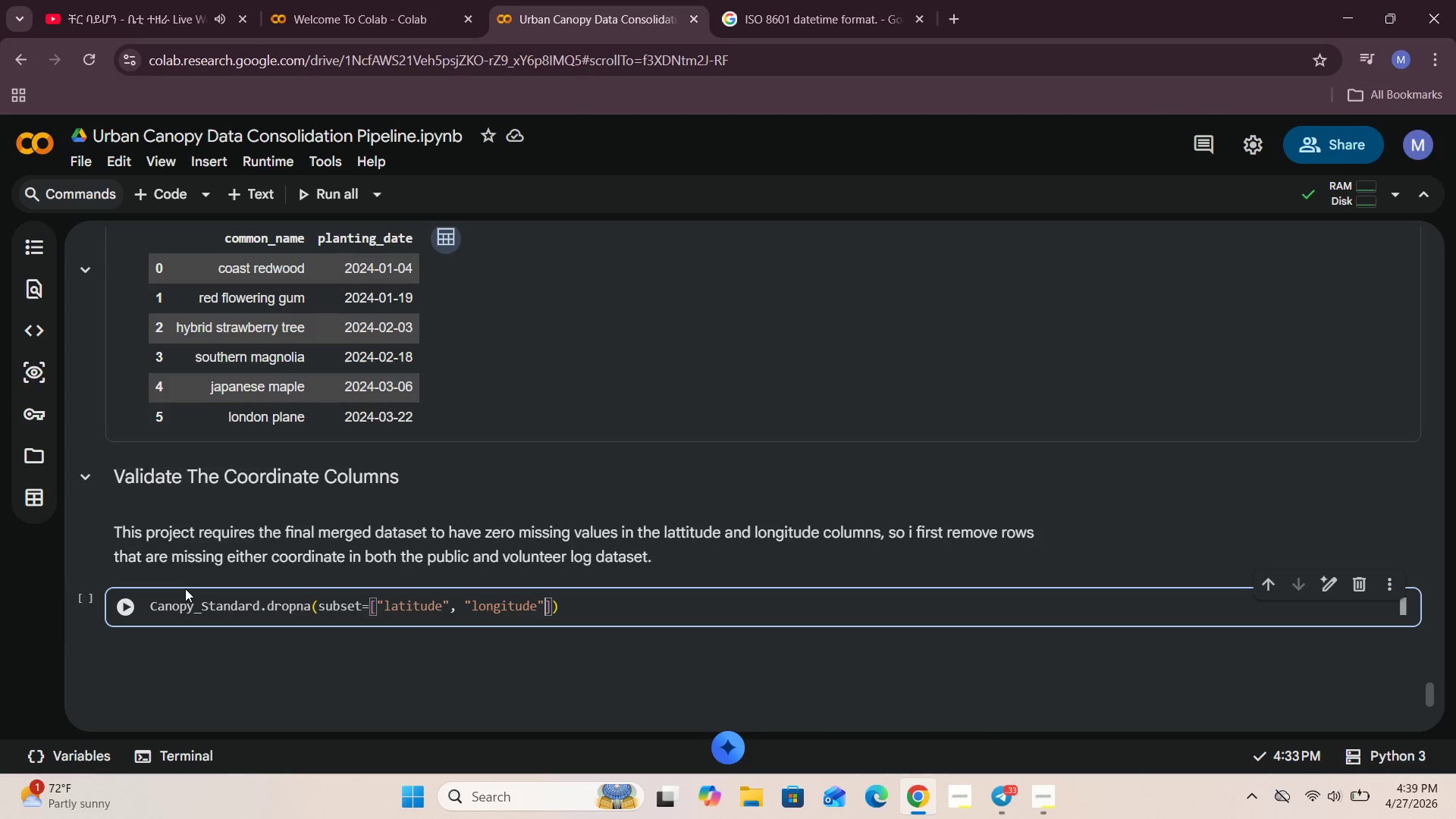 
key(ArrowRight)
 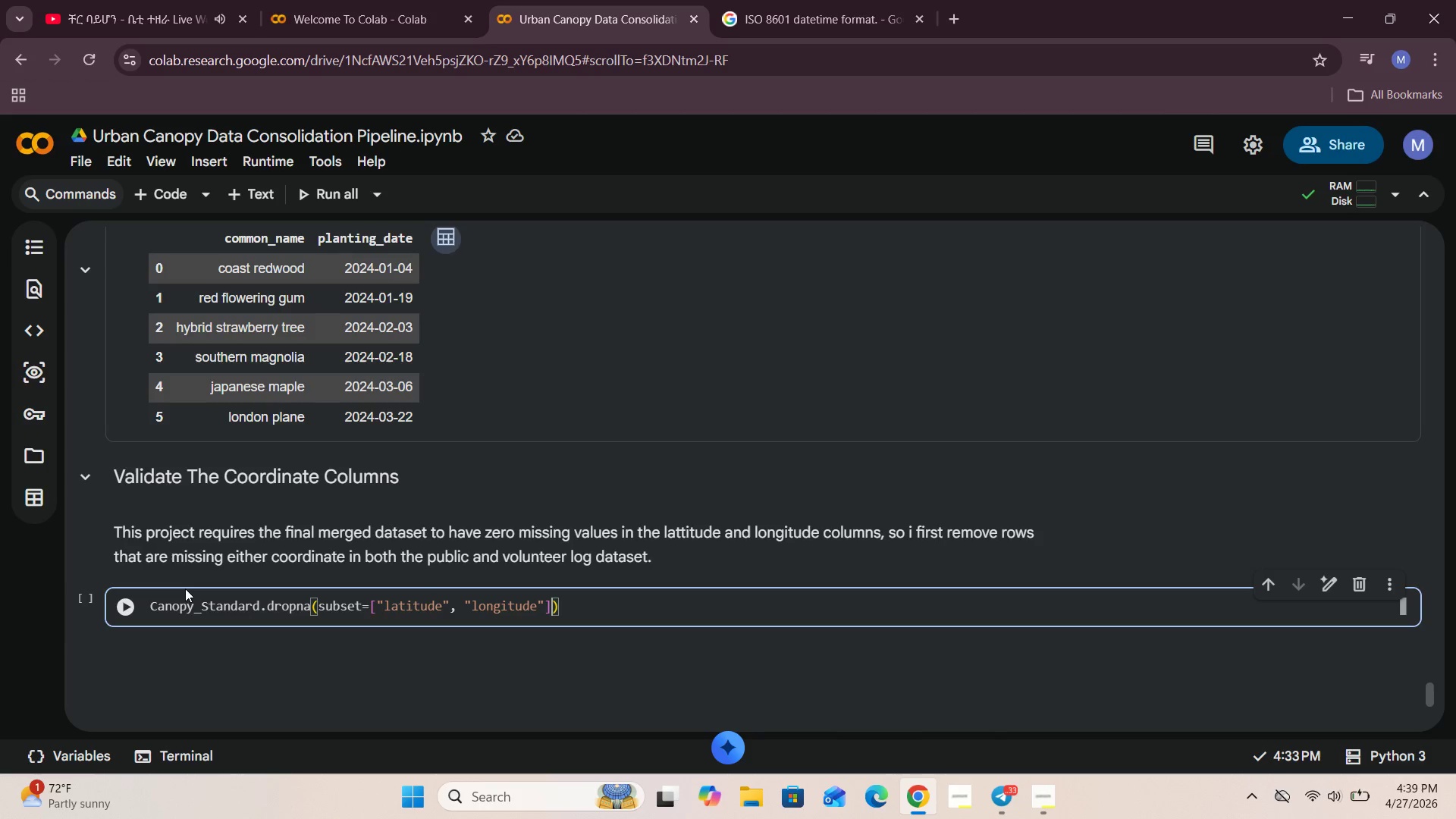 
key(ArrowRight)
 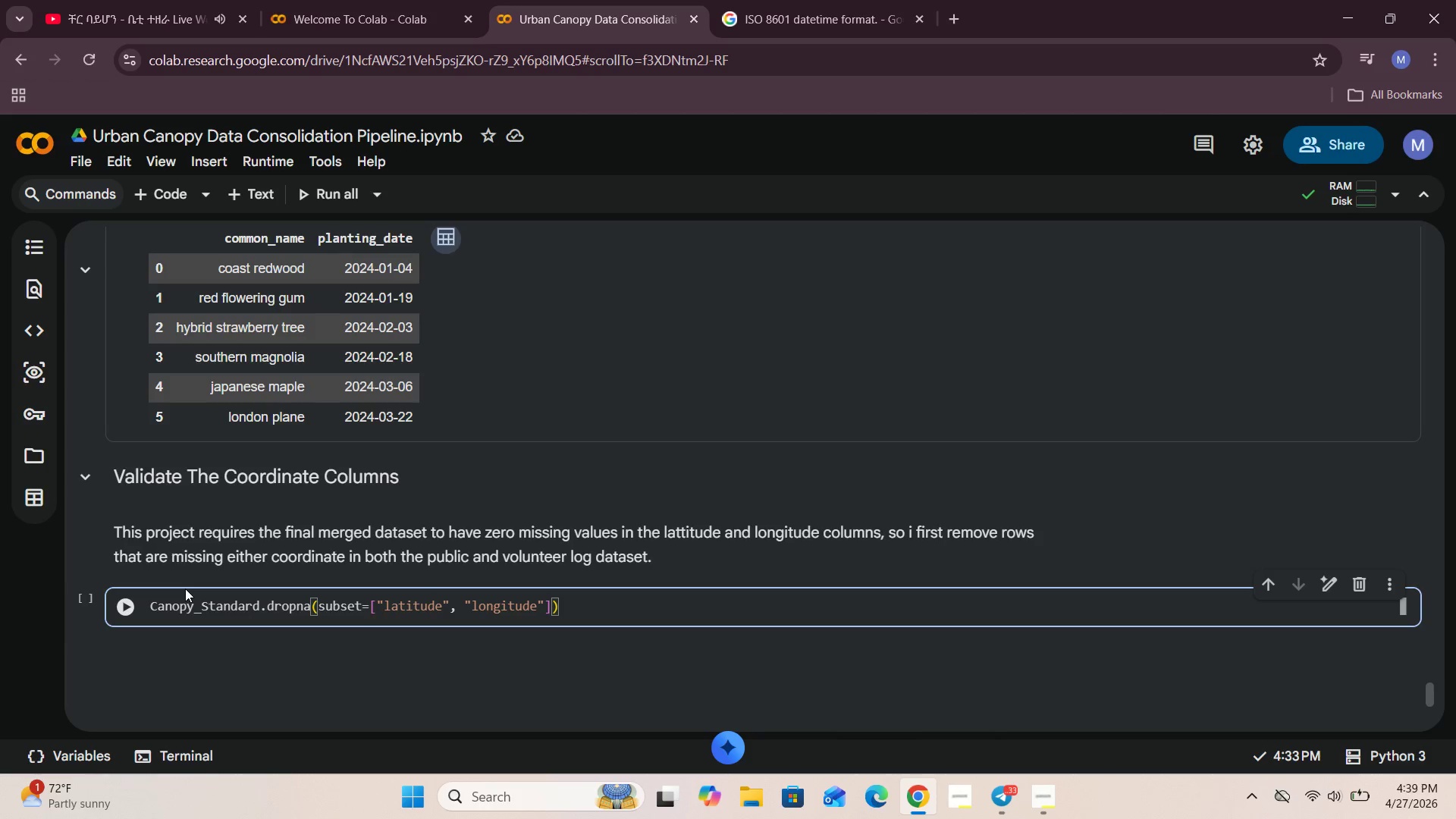 
type(.copy()
 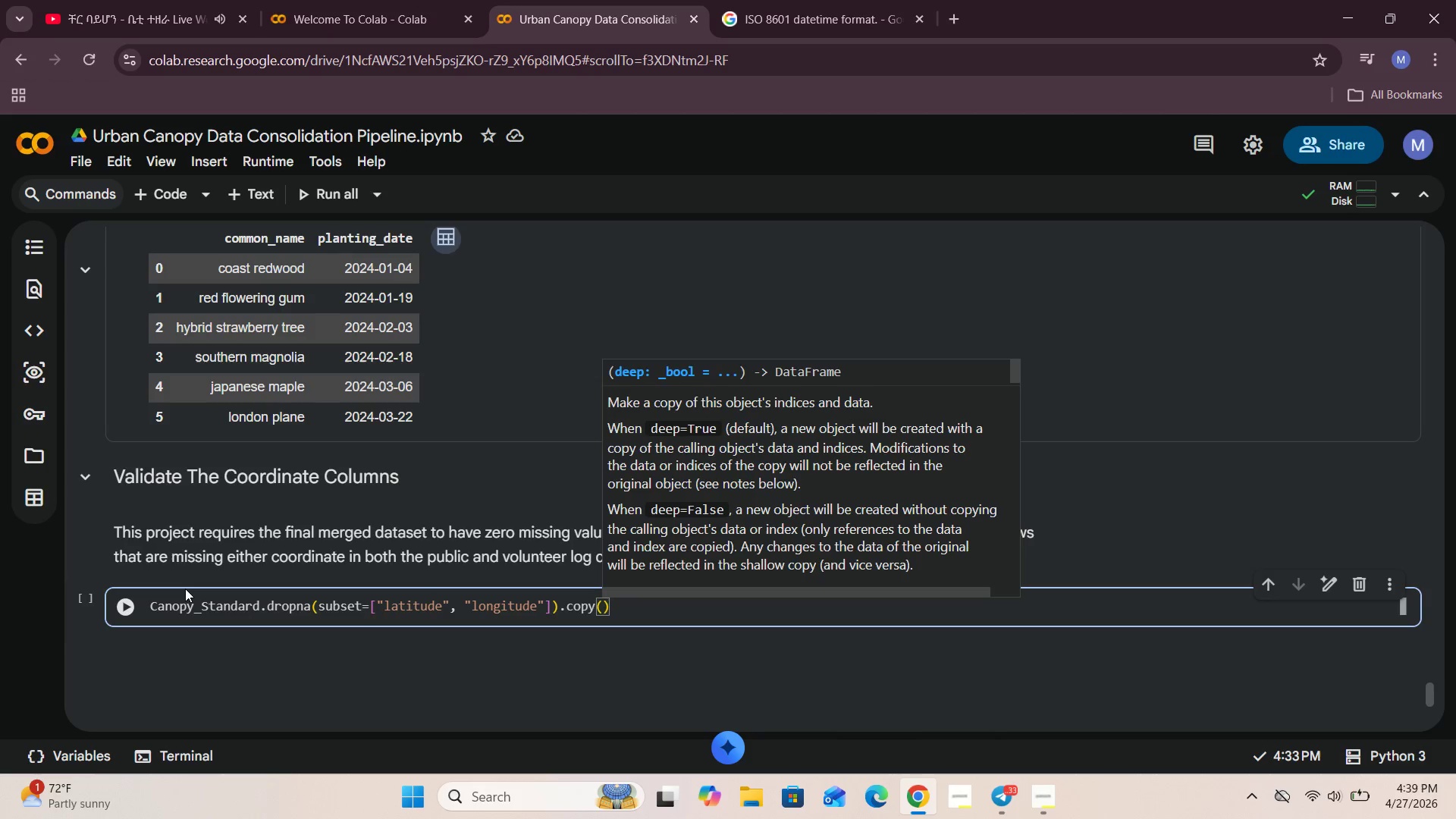 
wait(5.53)
 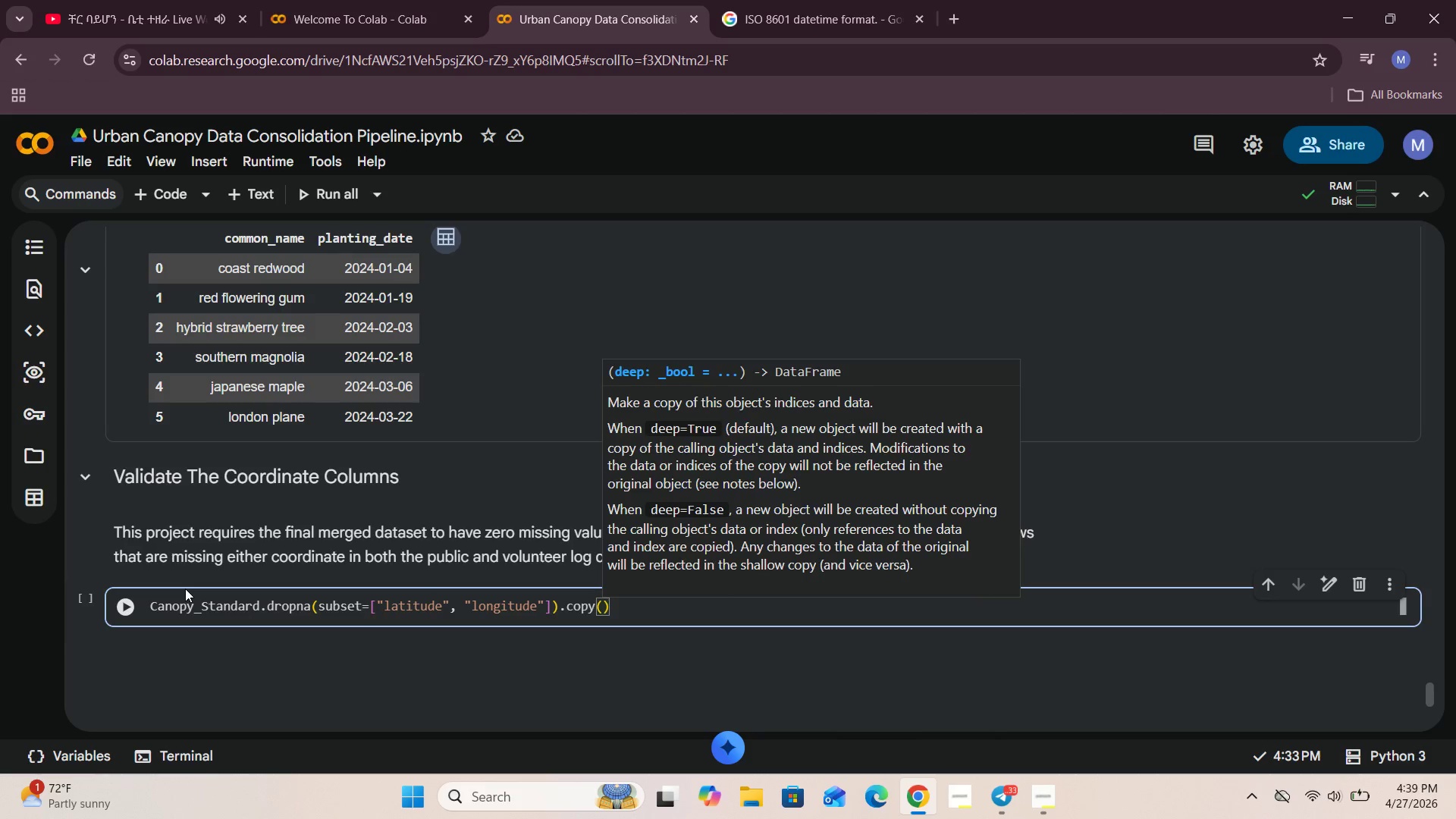 
left_click([153, 604])
 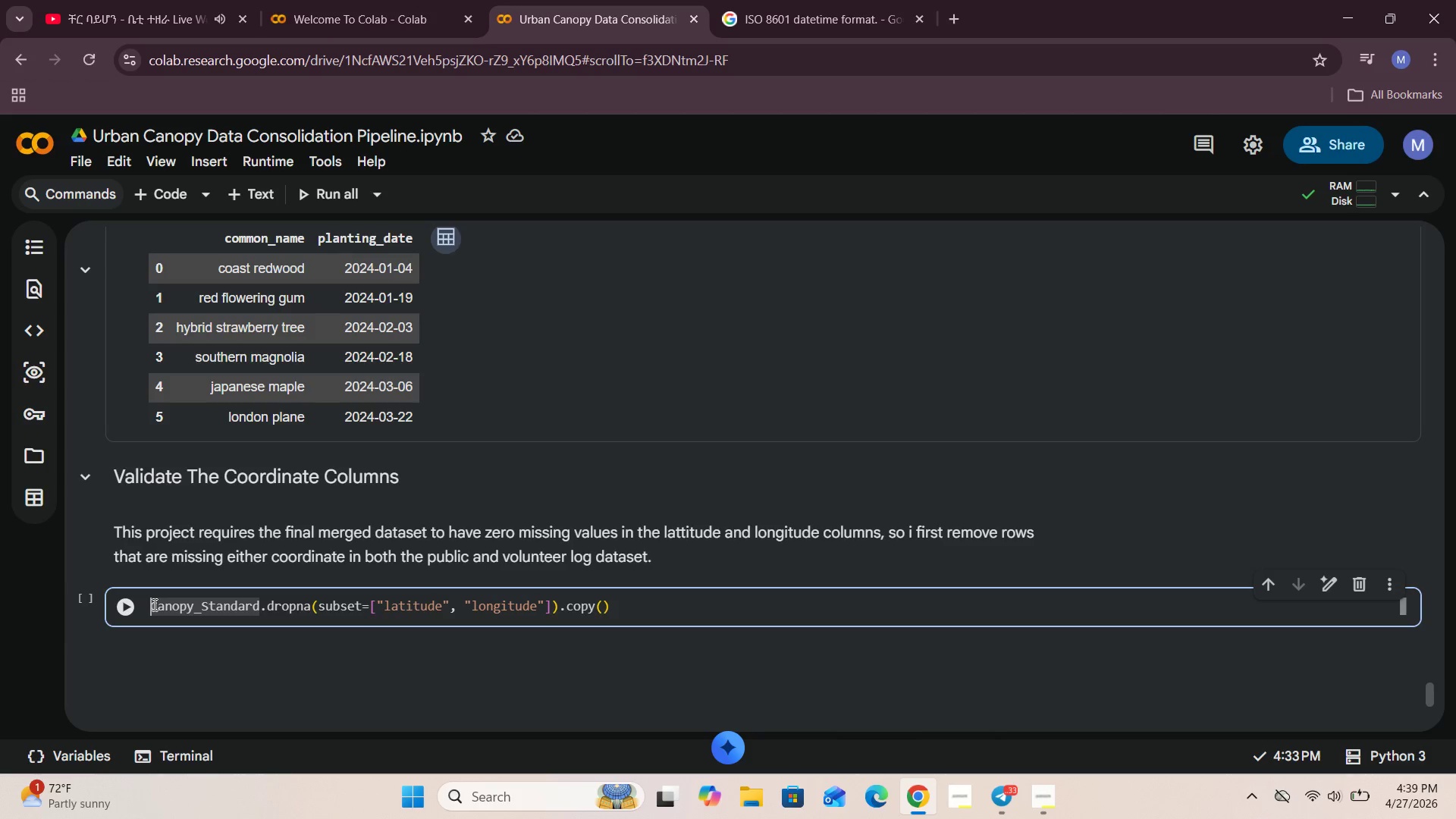 
type(Canopy_Standard = )
 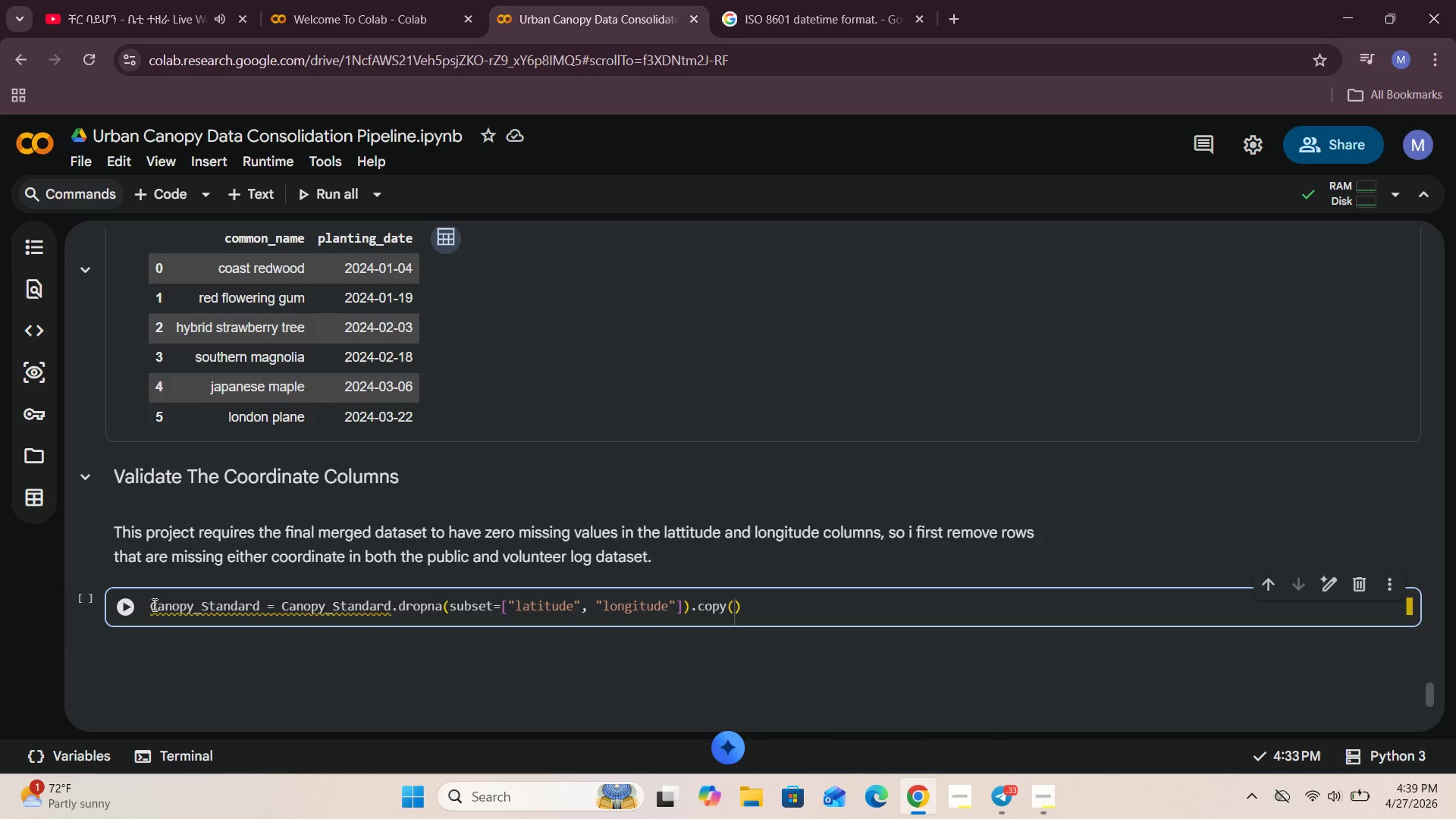 
left_click([130, 607])
 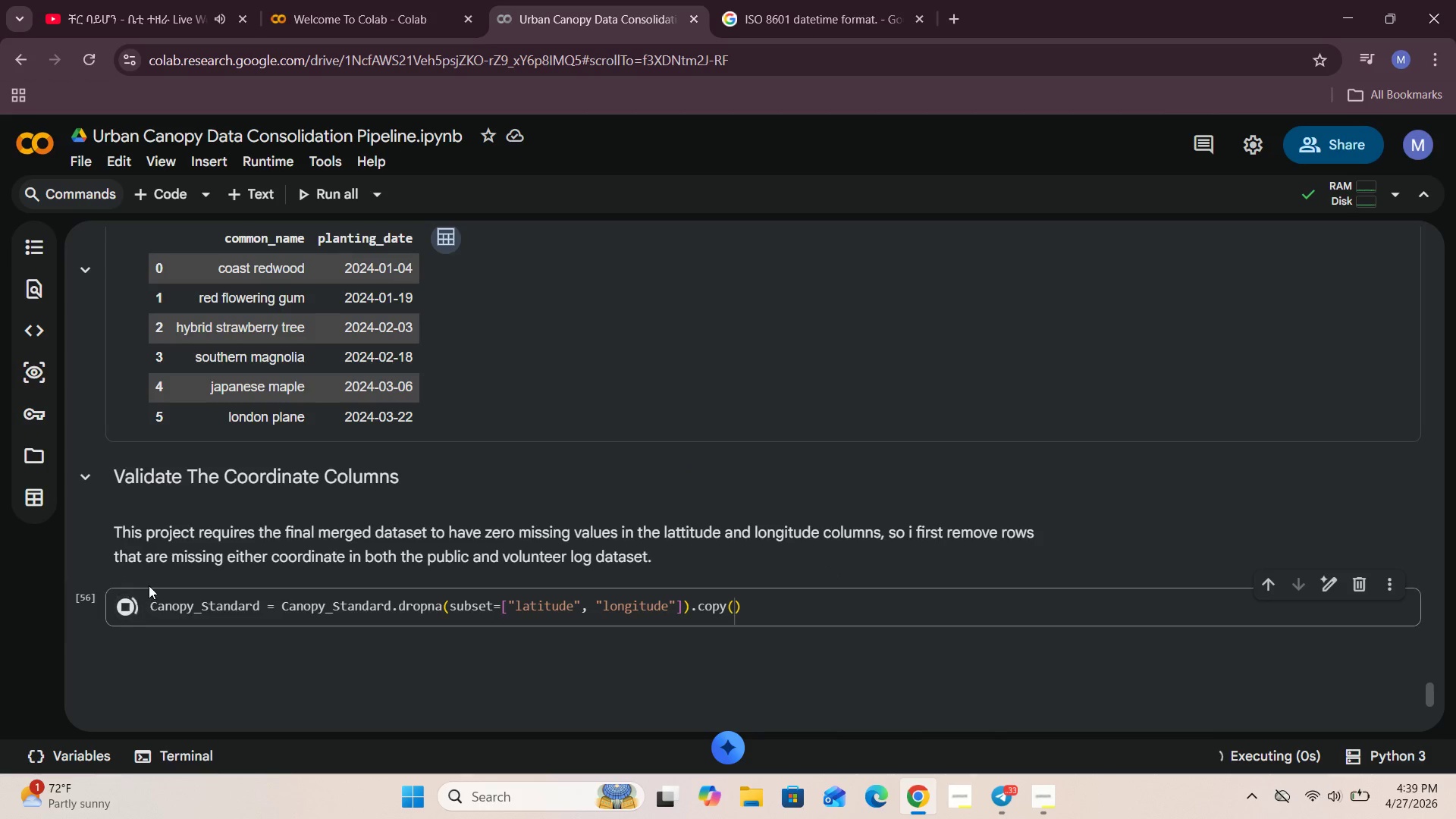 
scroll: coordinate [149, 585], scroll_direction: down, amount: 1.0
 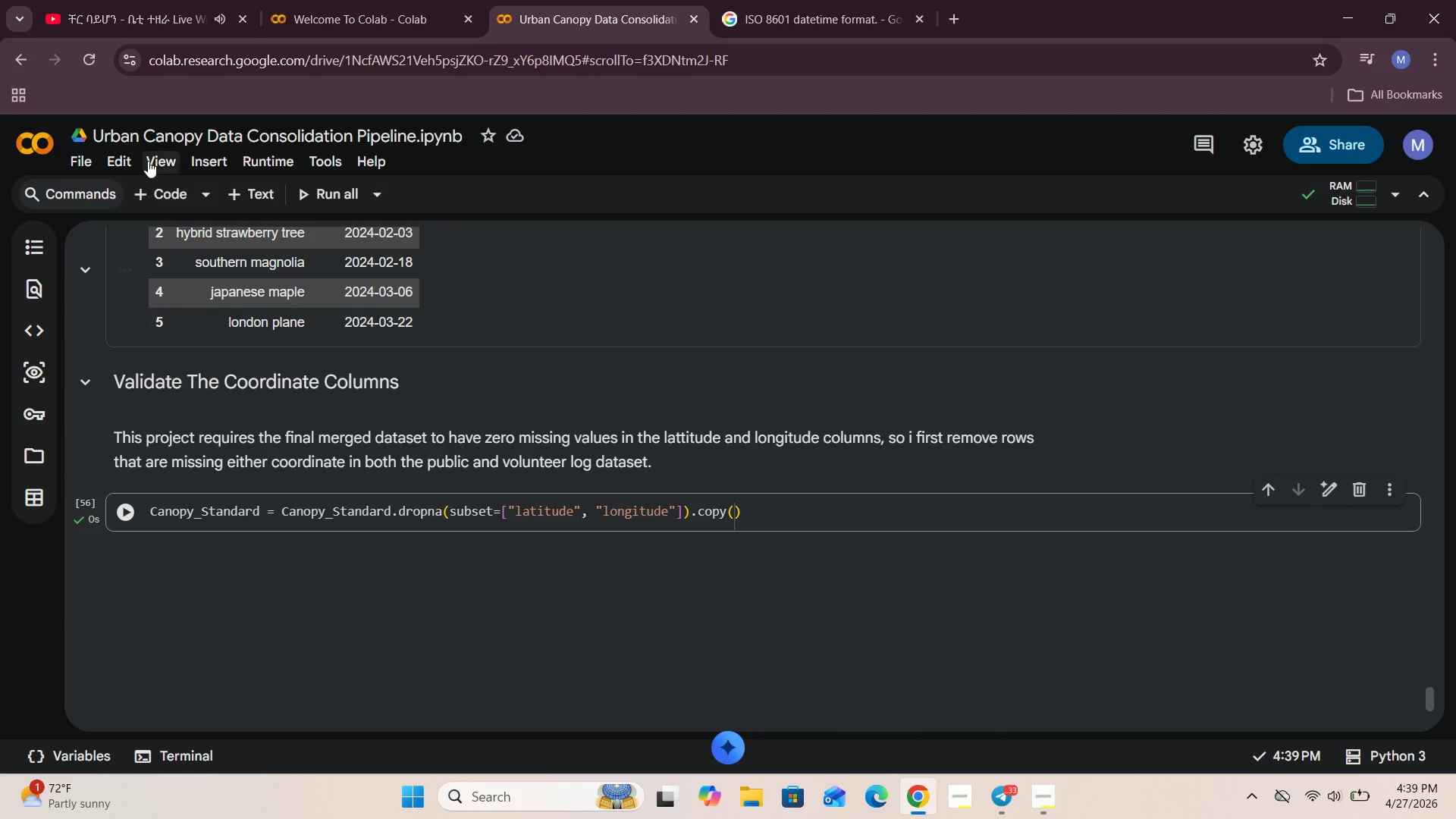 
left_click_drag(start_coordinate=[155, 200], to_coordinate=[158, 200])
 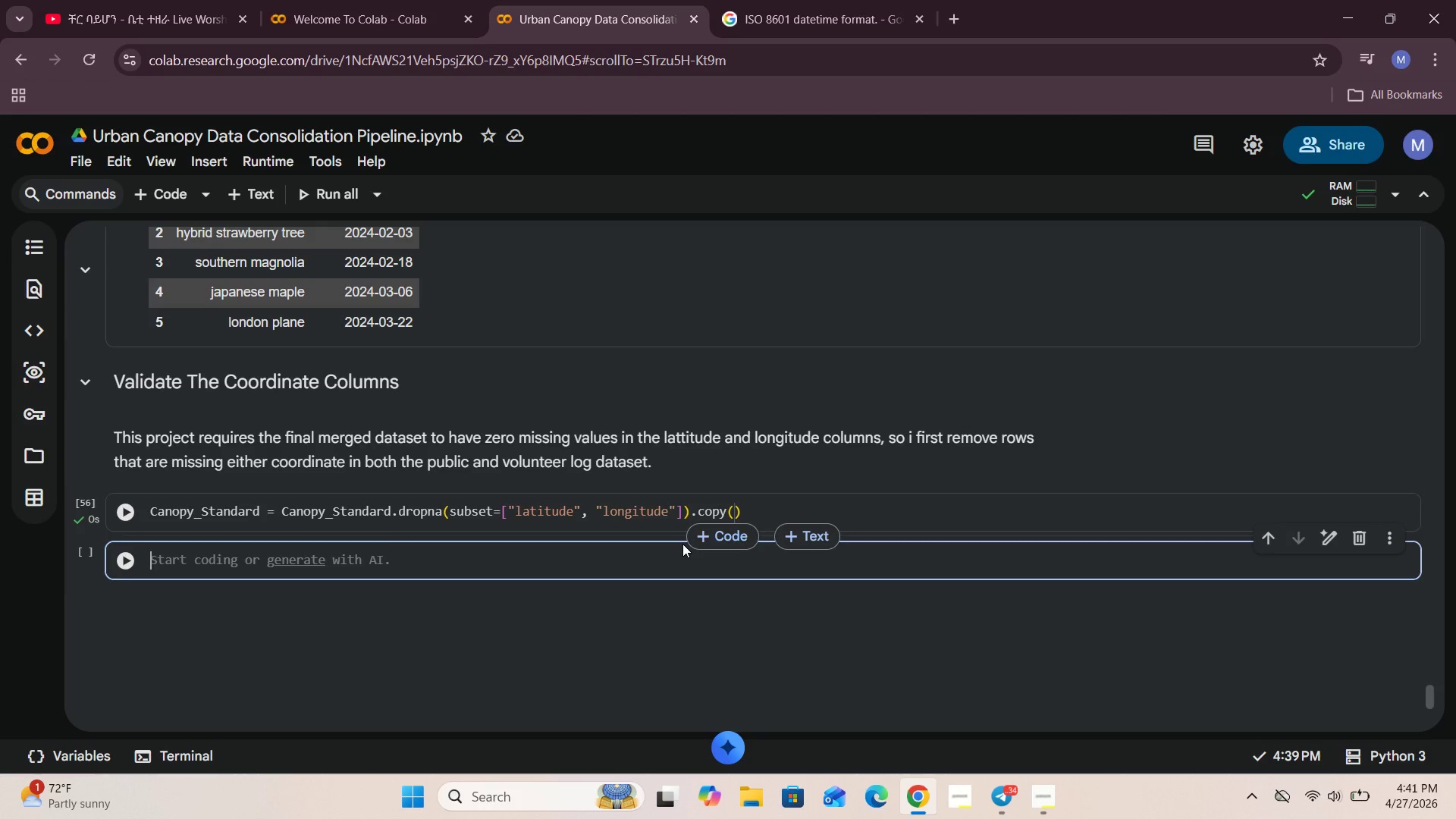 
wait(111.45)
 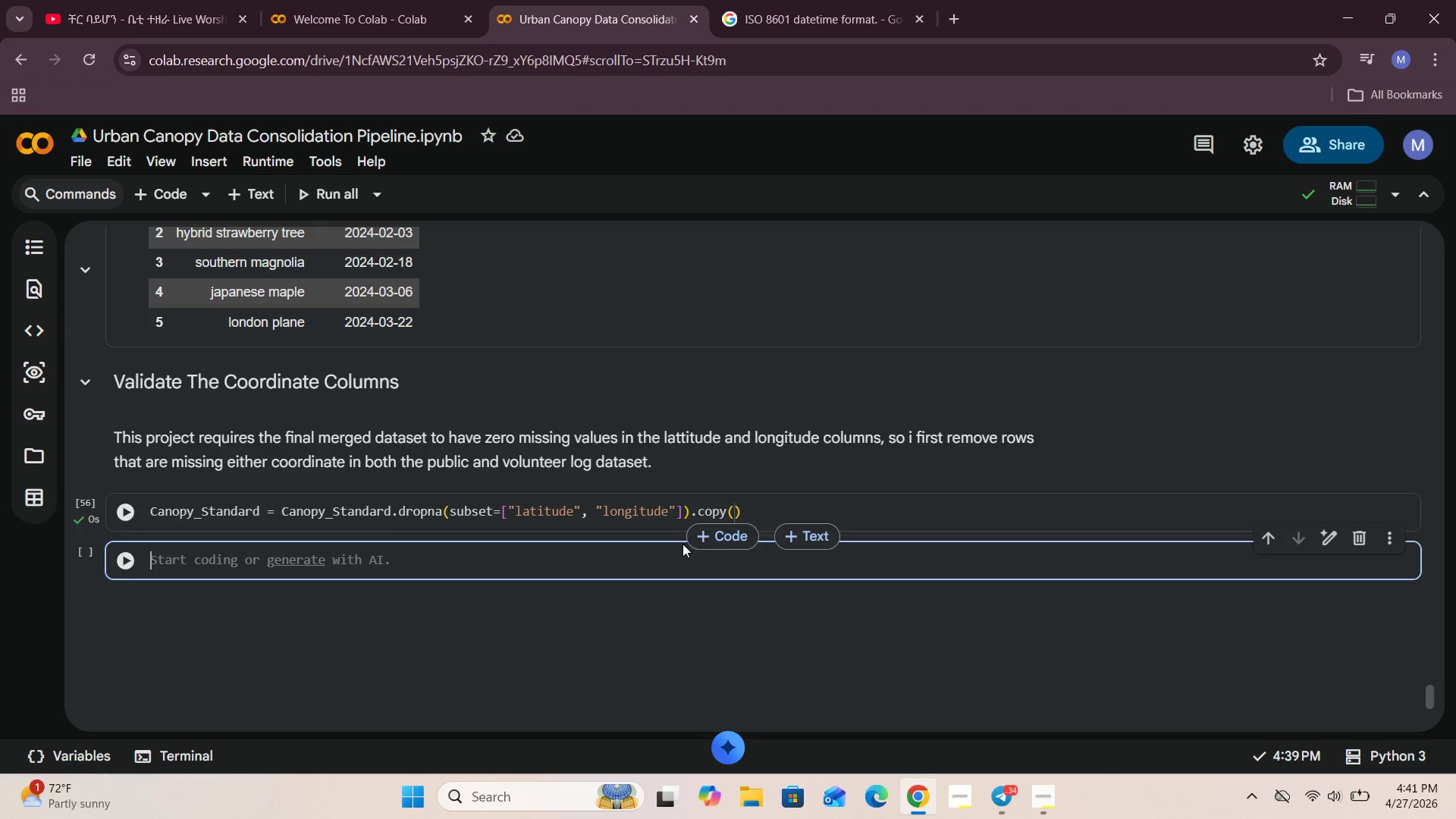 
left_click([179, 562])
 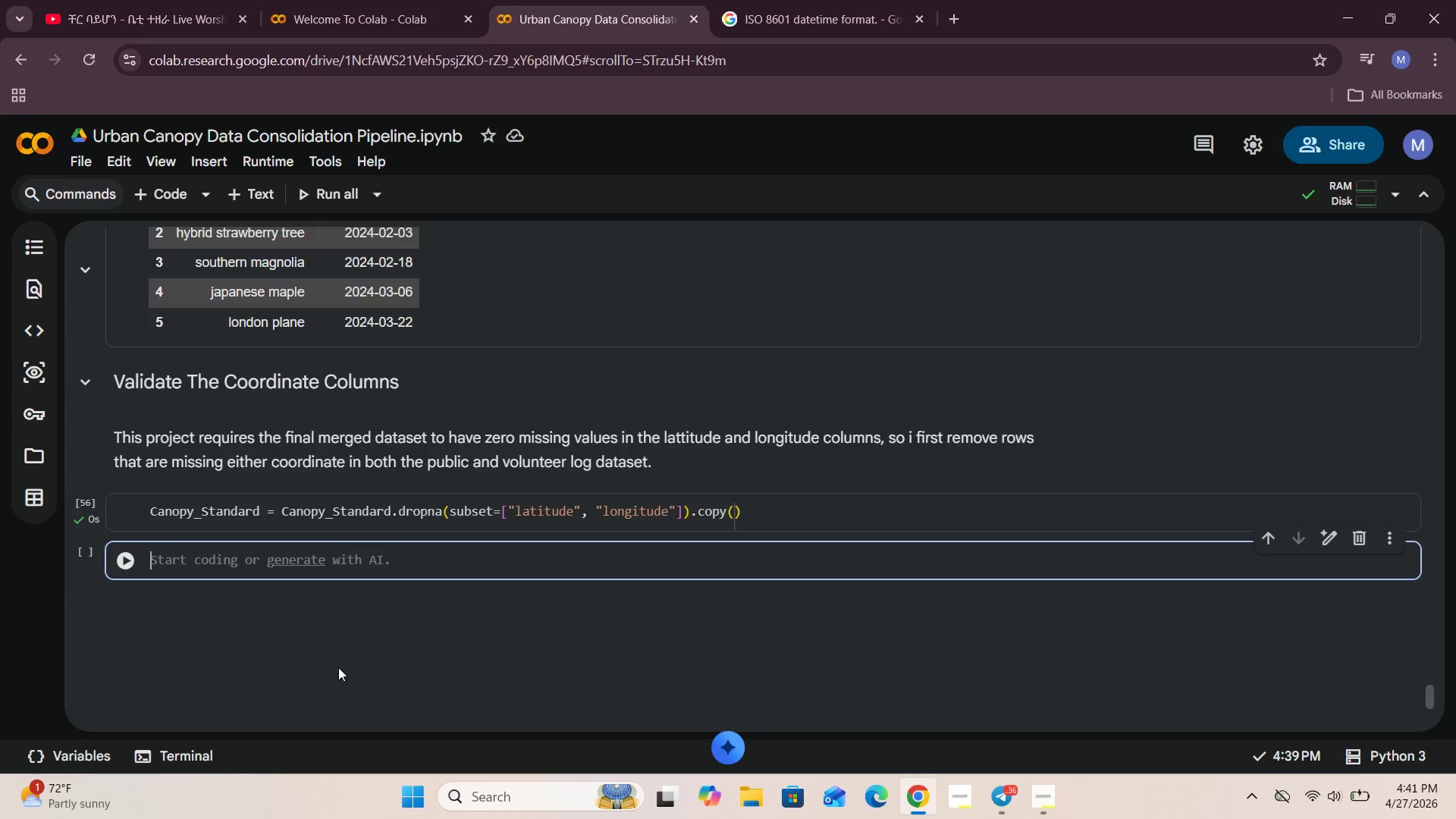 
type(Voluteer_Log_Sa)
key(Backspace)
type(tandard = )
 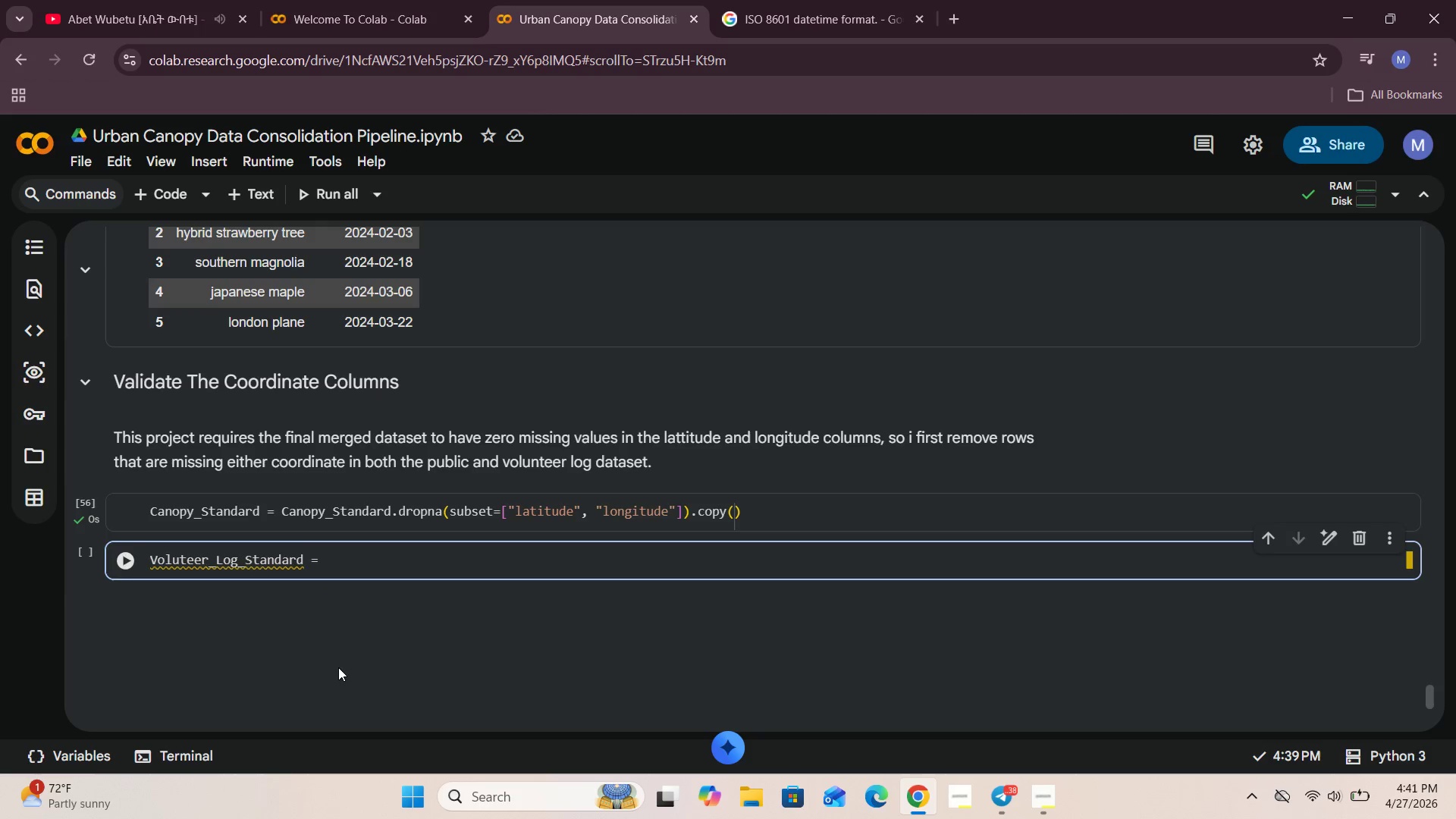 
wait(10.91)
 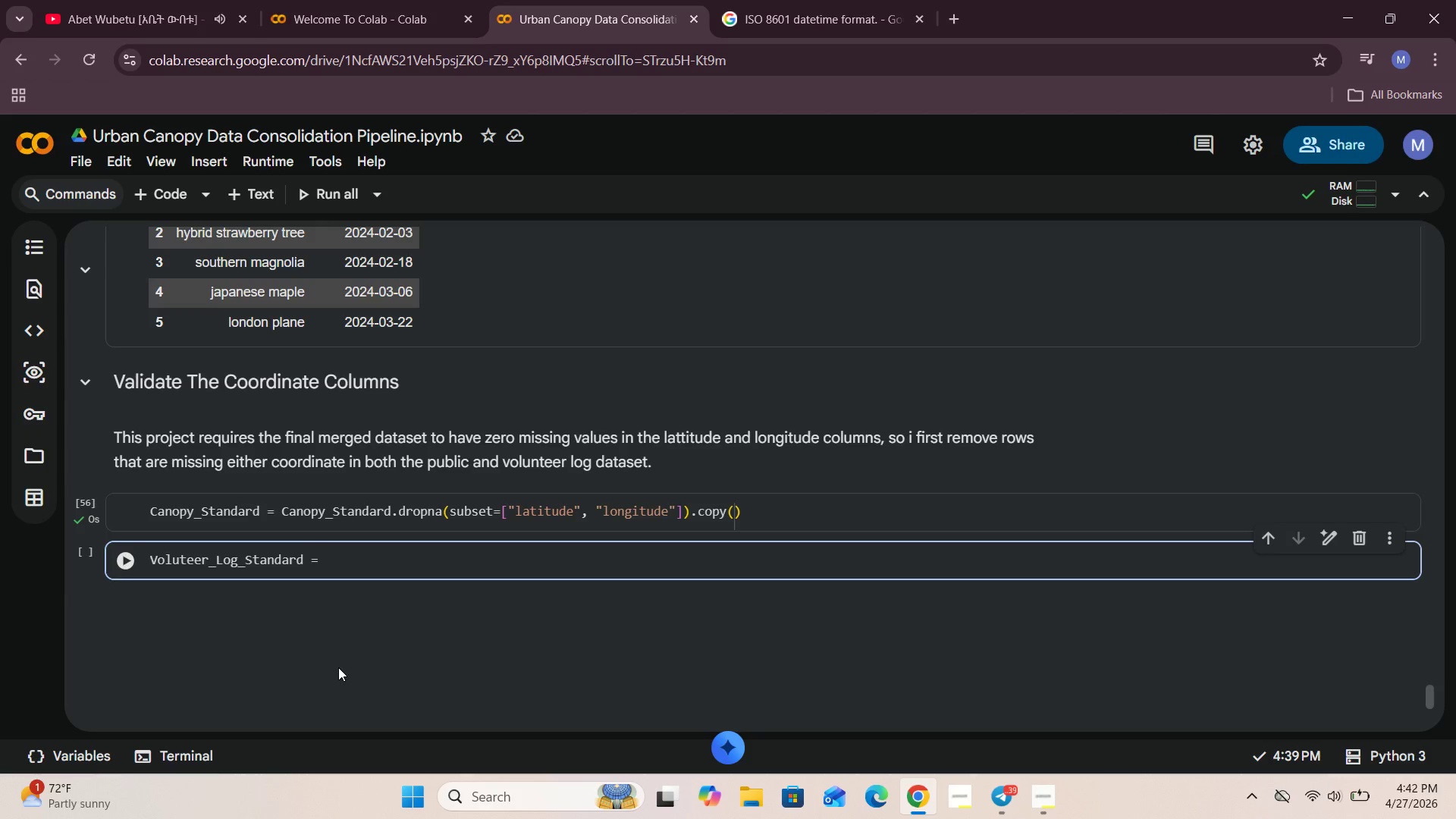 
left_click([262, 510])
 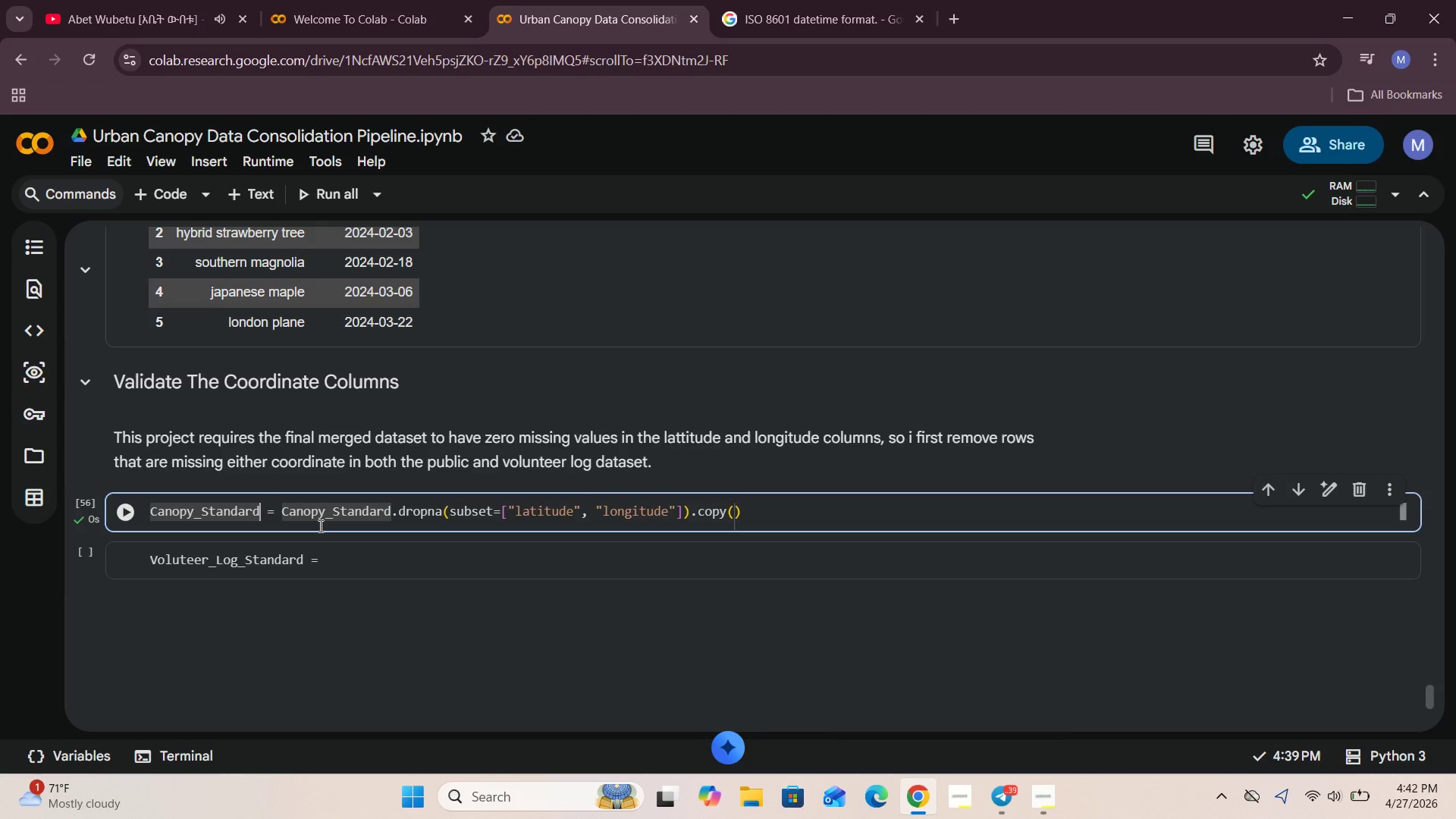 
type(_c)
key(Backspace)
type(Clean)
 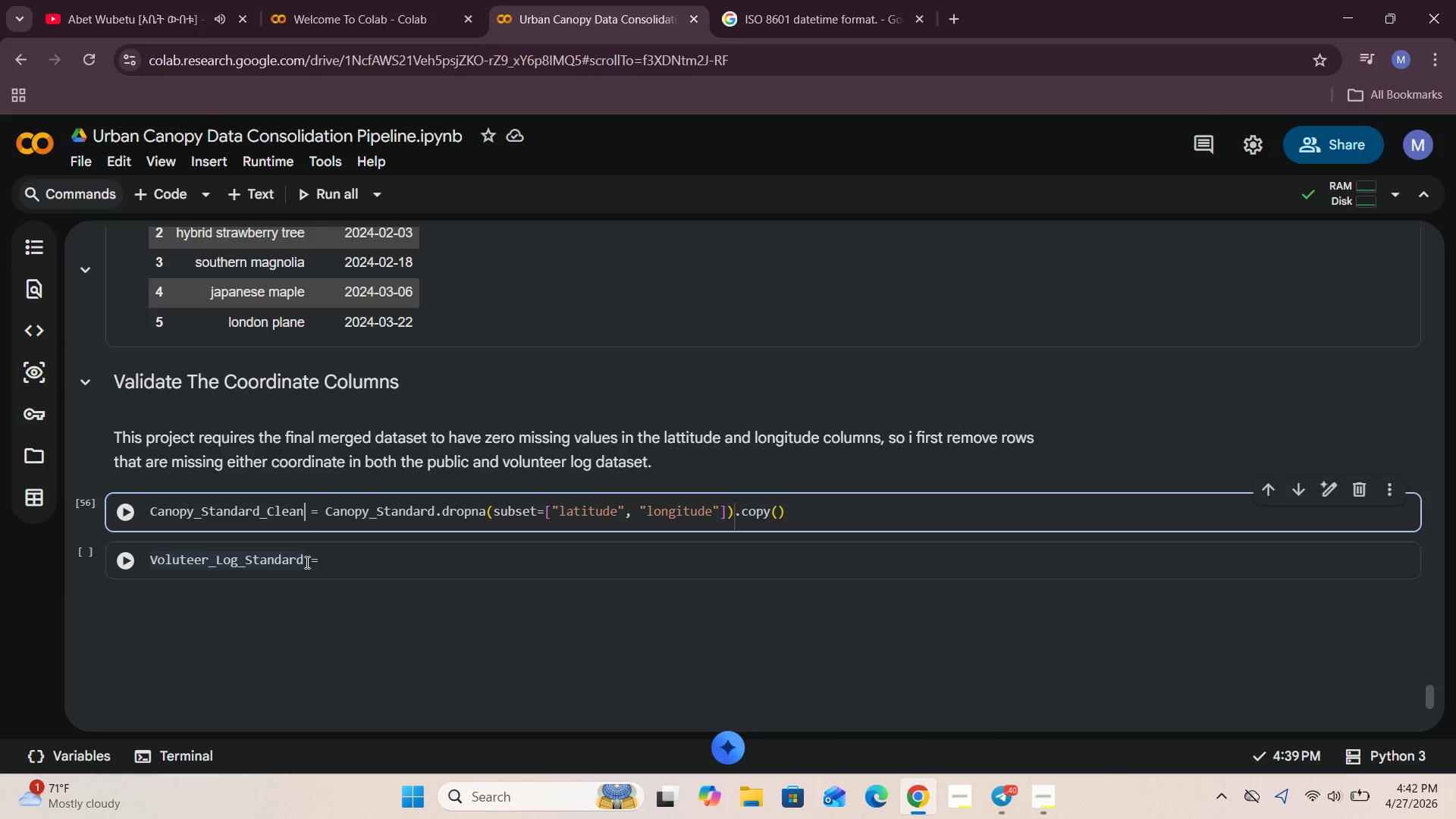 
left_click([306, 562])
 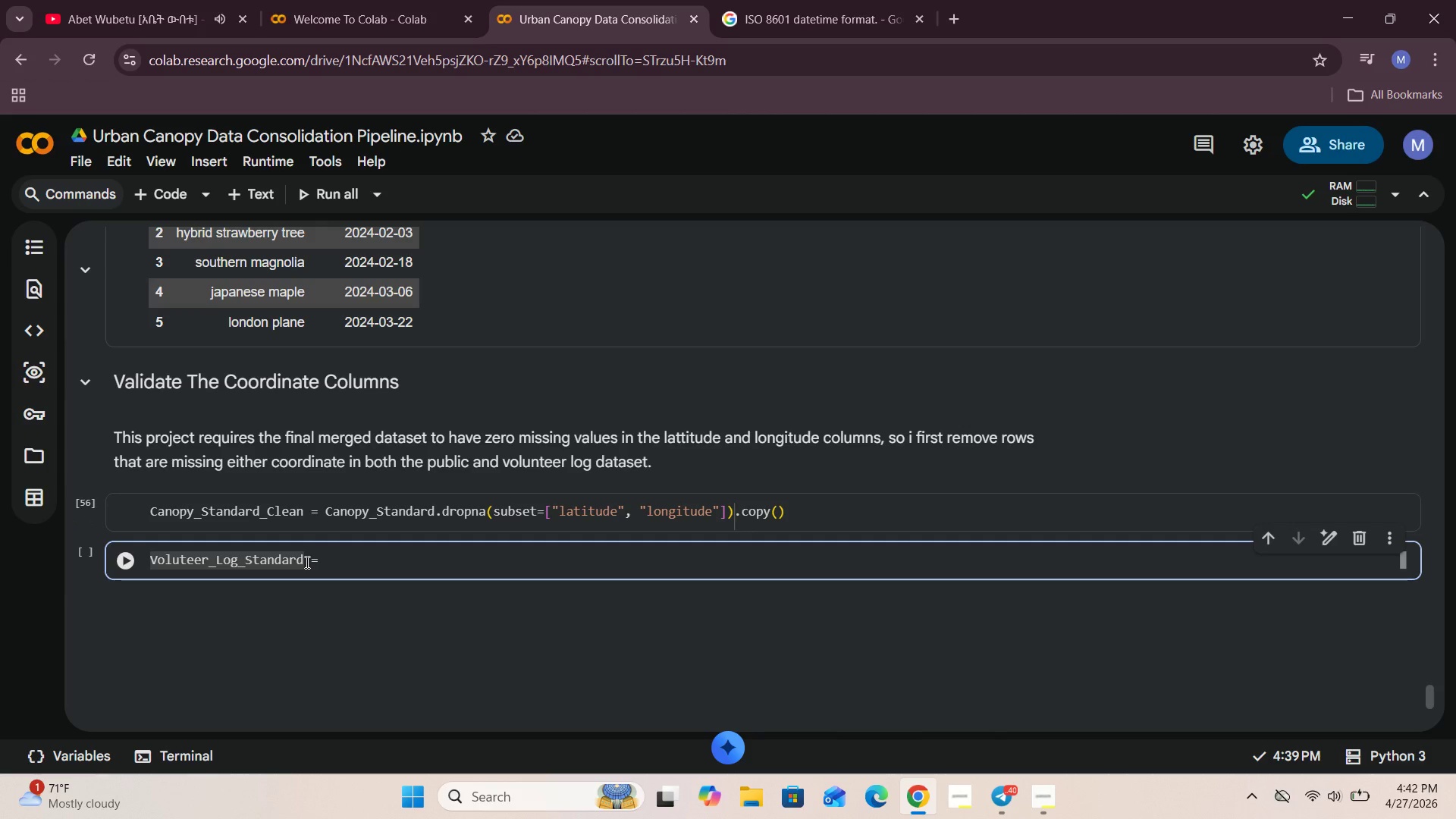 
hold_key(key=Backspace, duration=0.77)
 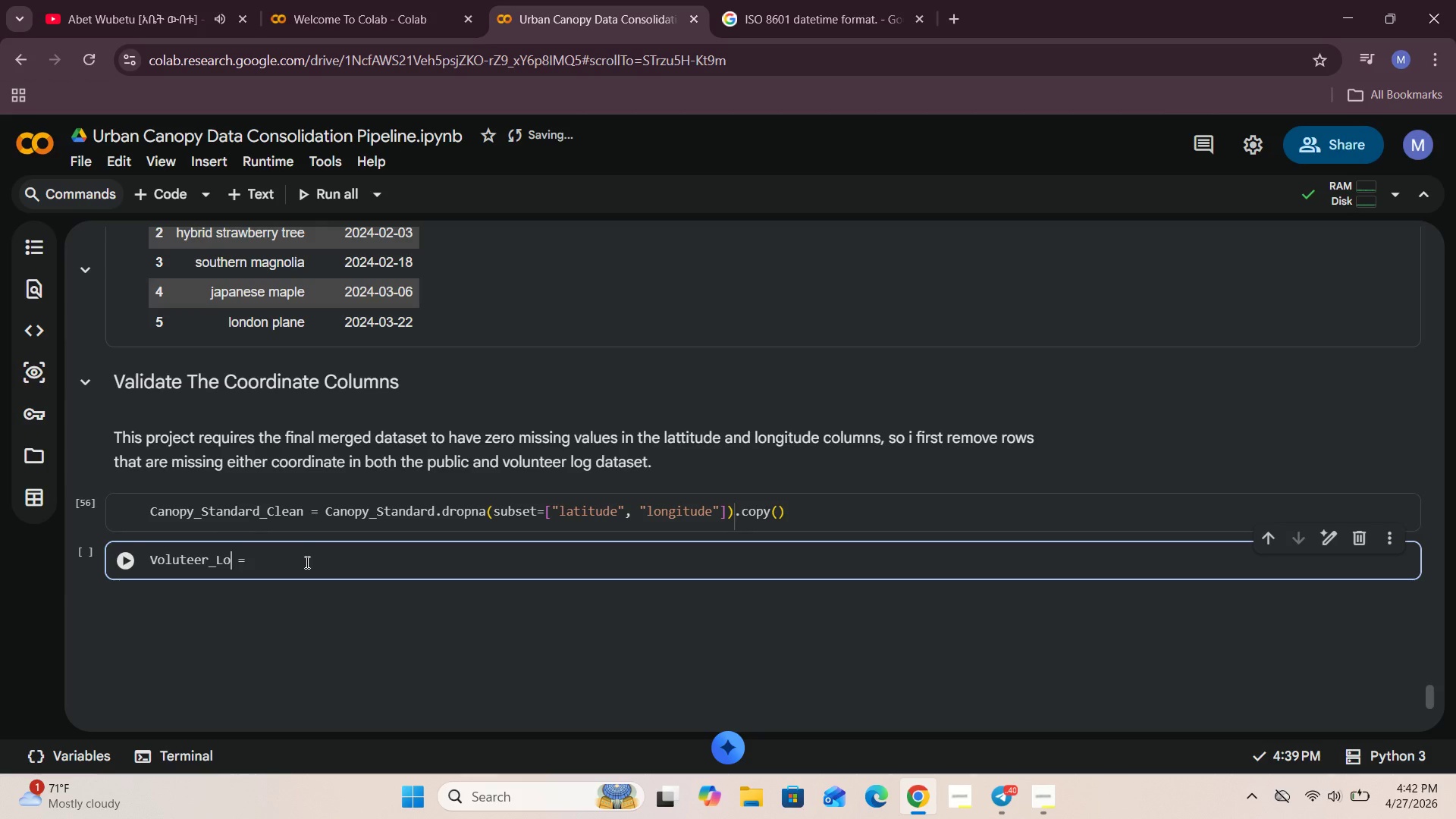 
key(Backspace)
key(Backspace)
key(Backspace)
type(_Clean)
 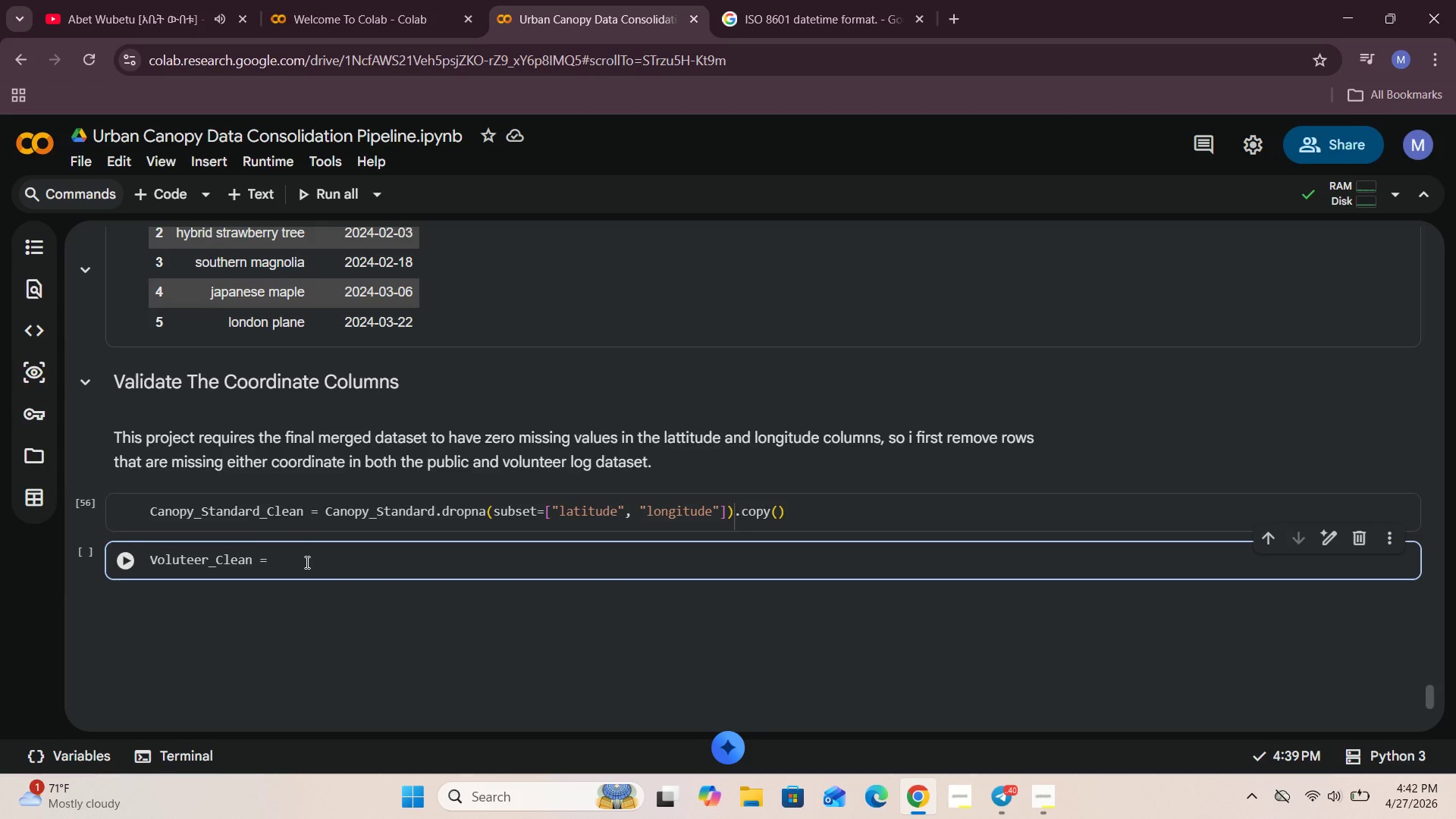 
left_click([268, 514])
 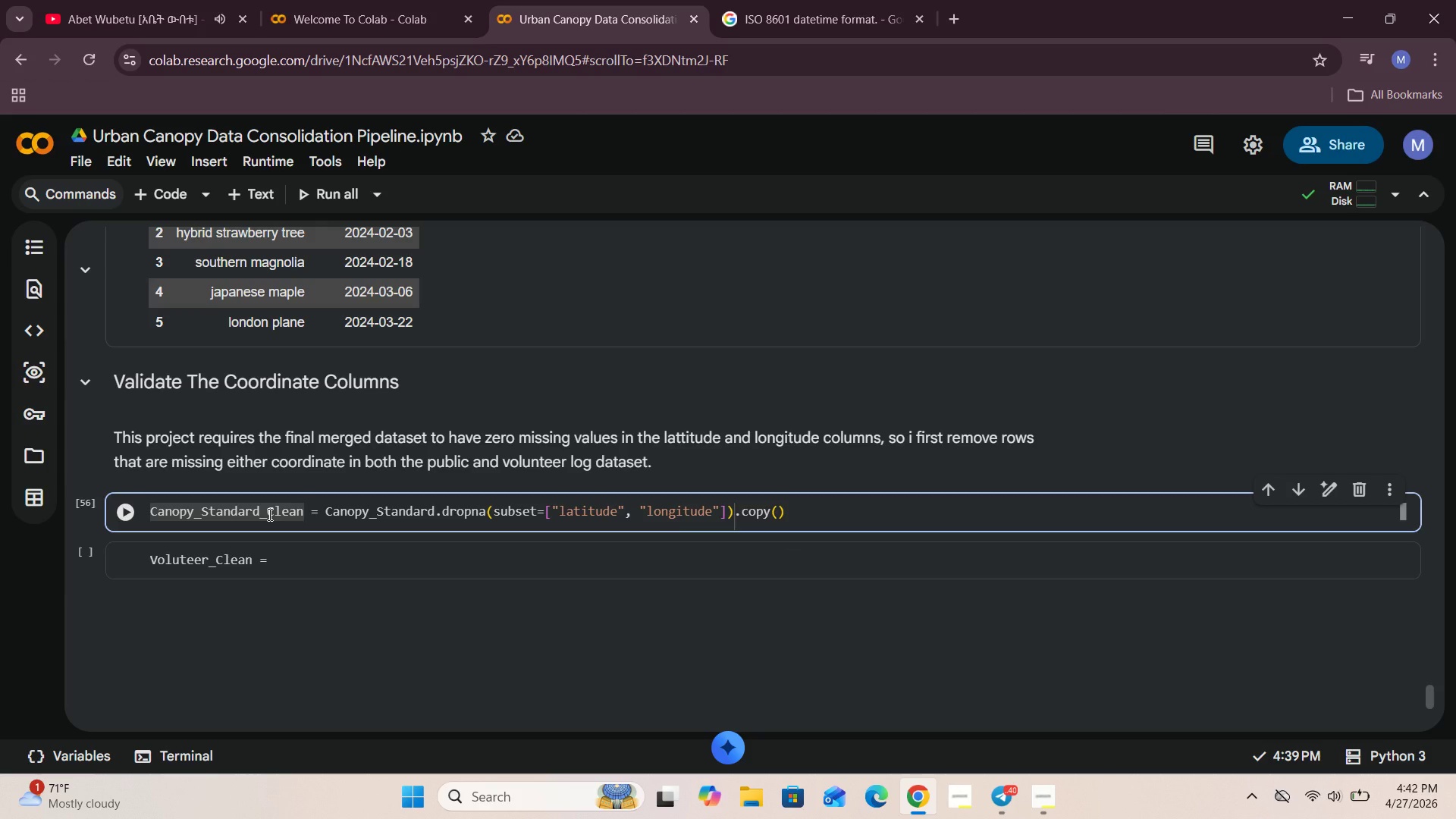 
hold_key(key=Backspace, duration=0.67)
 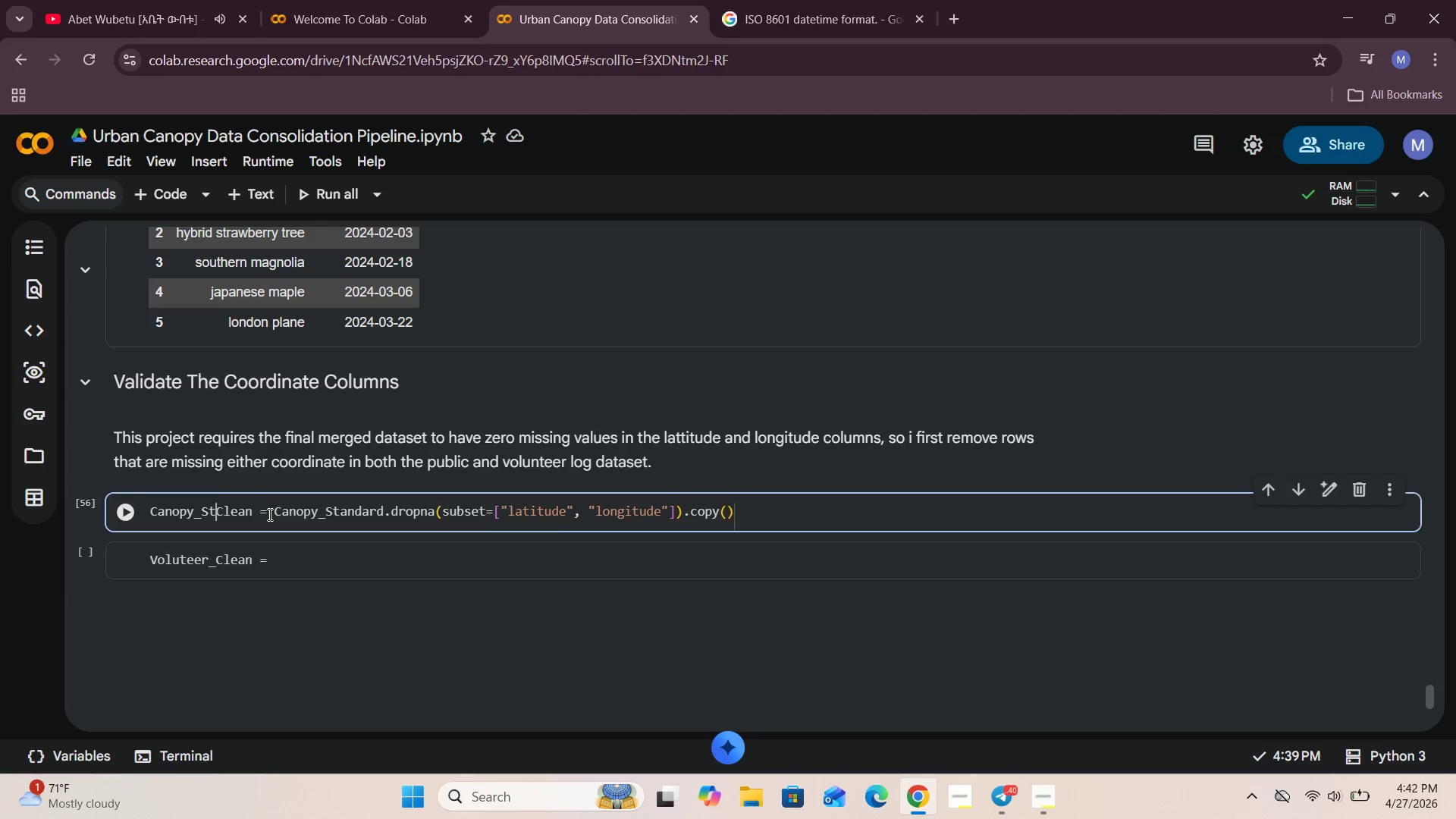 
key(Backspace)
 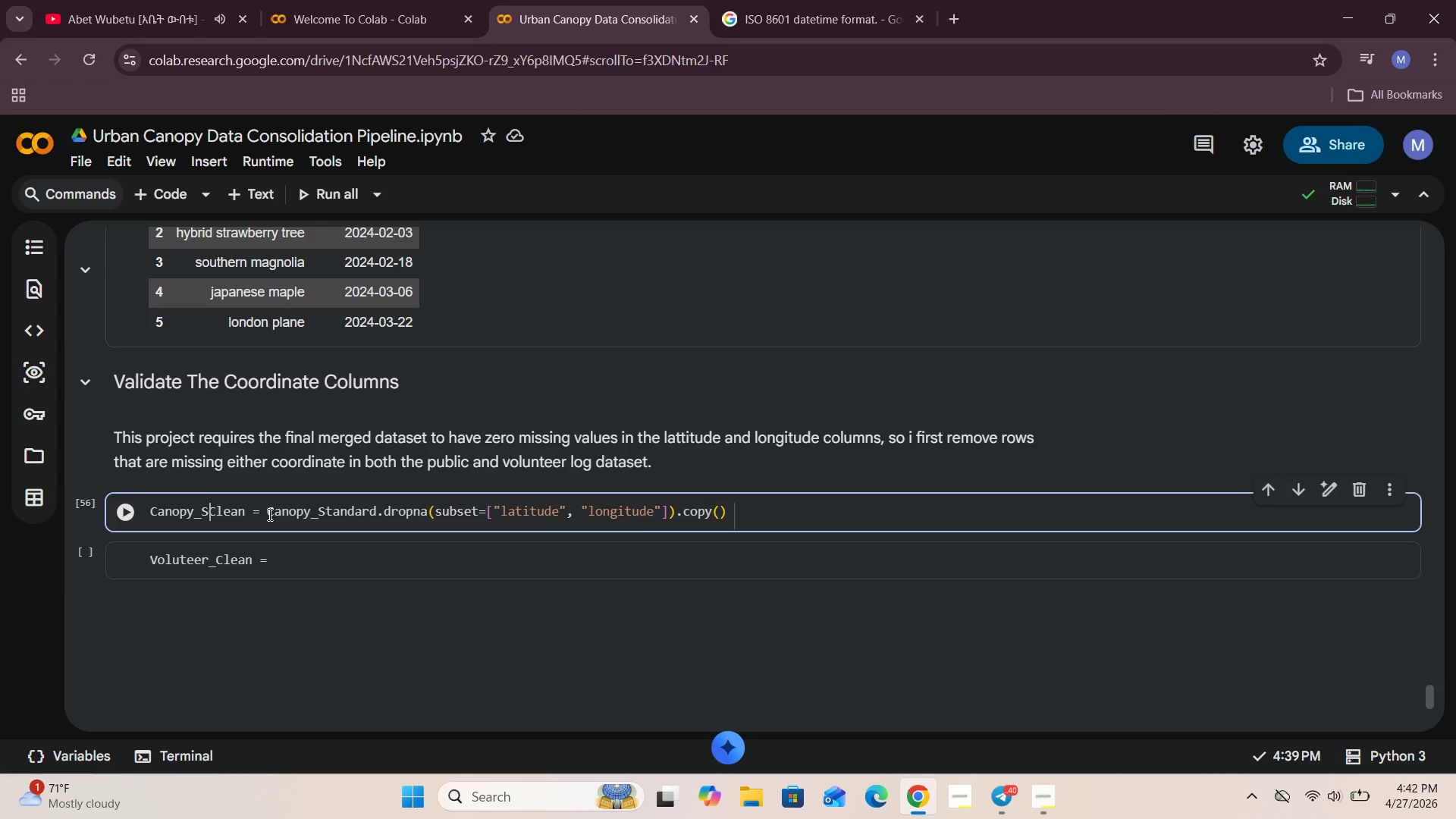 
key(Backspace)
 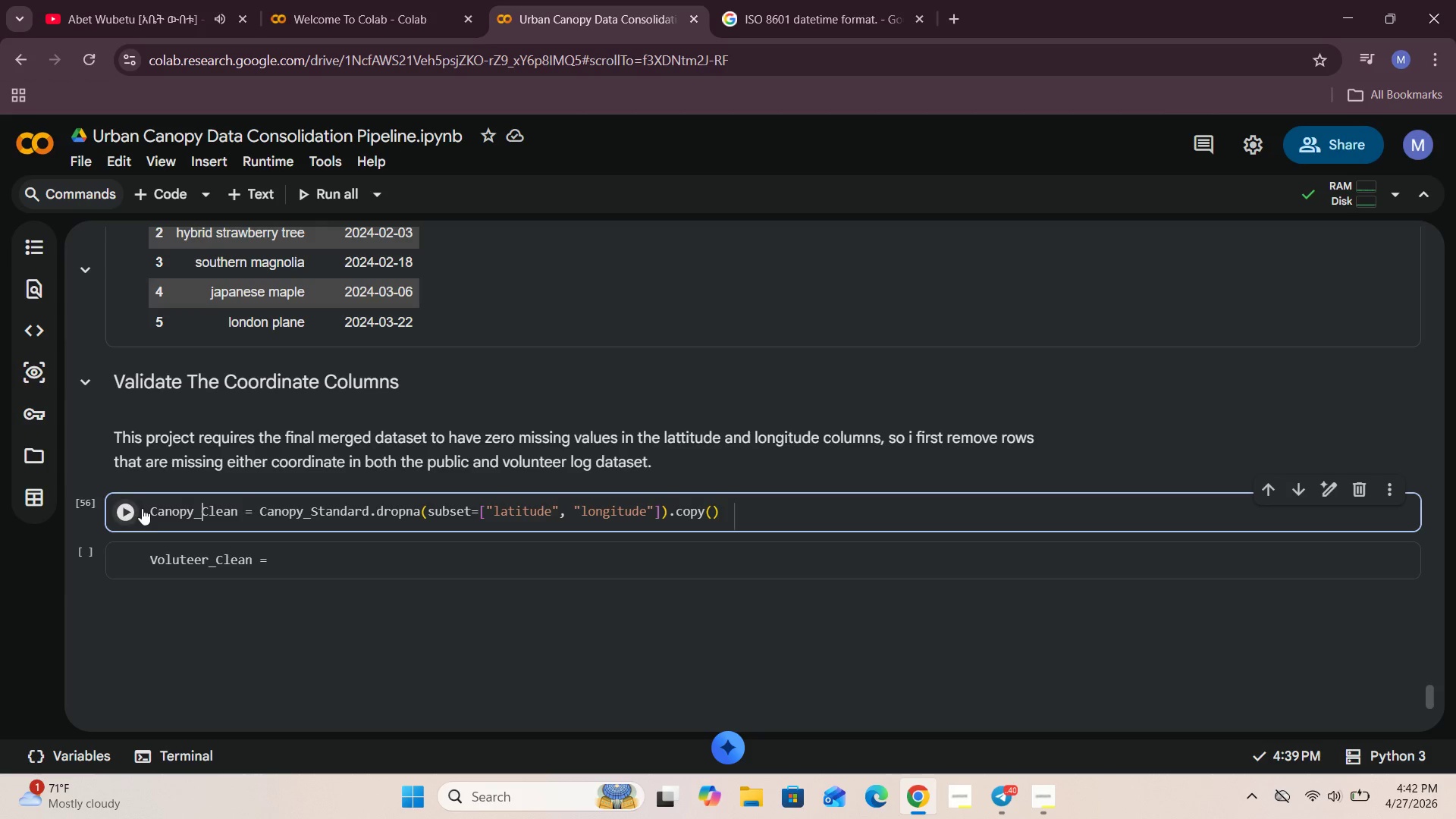 
left_click([133, 514])
 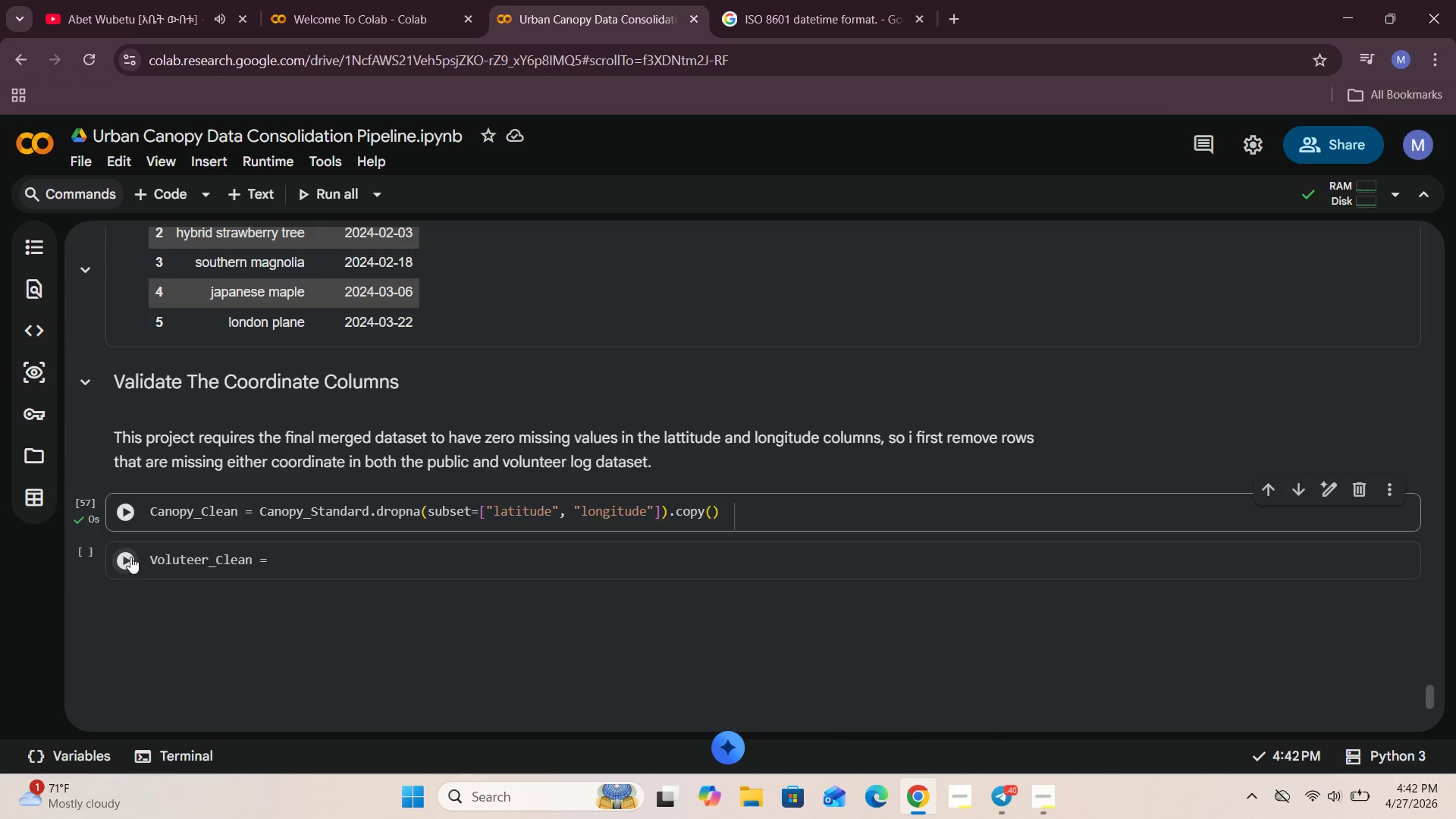 
left_click([328, 561])
 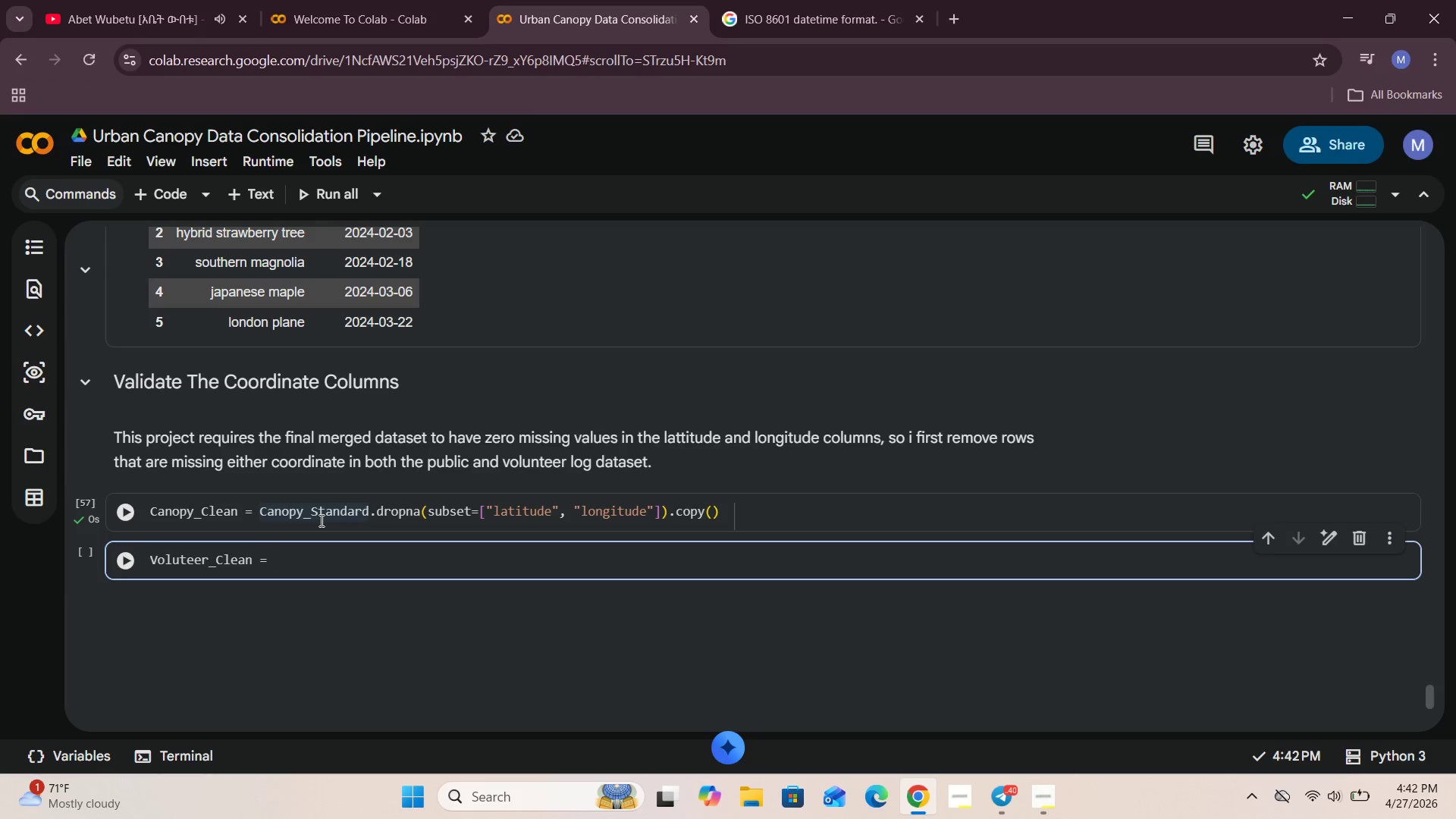 
wait(13.45)
 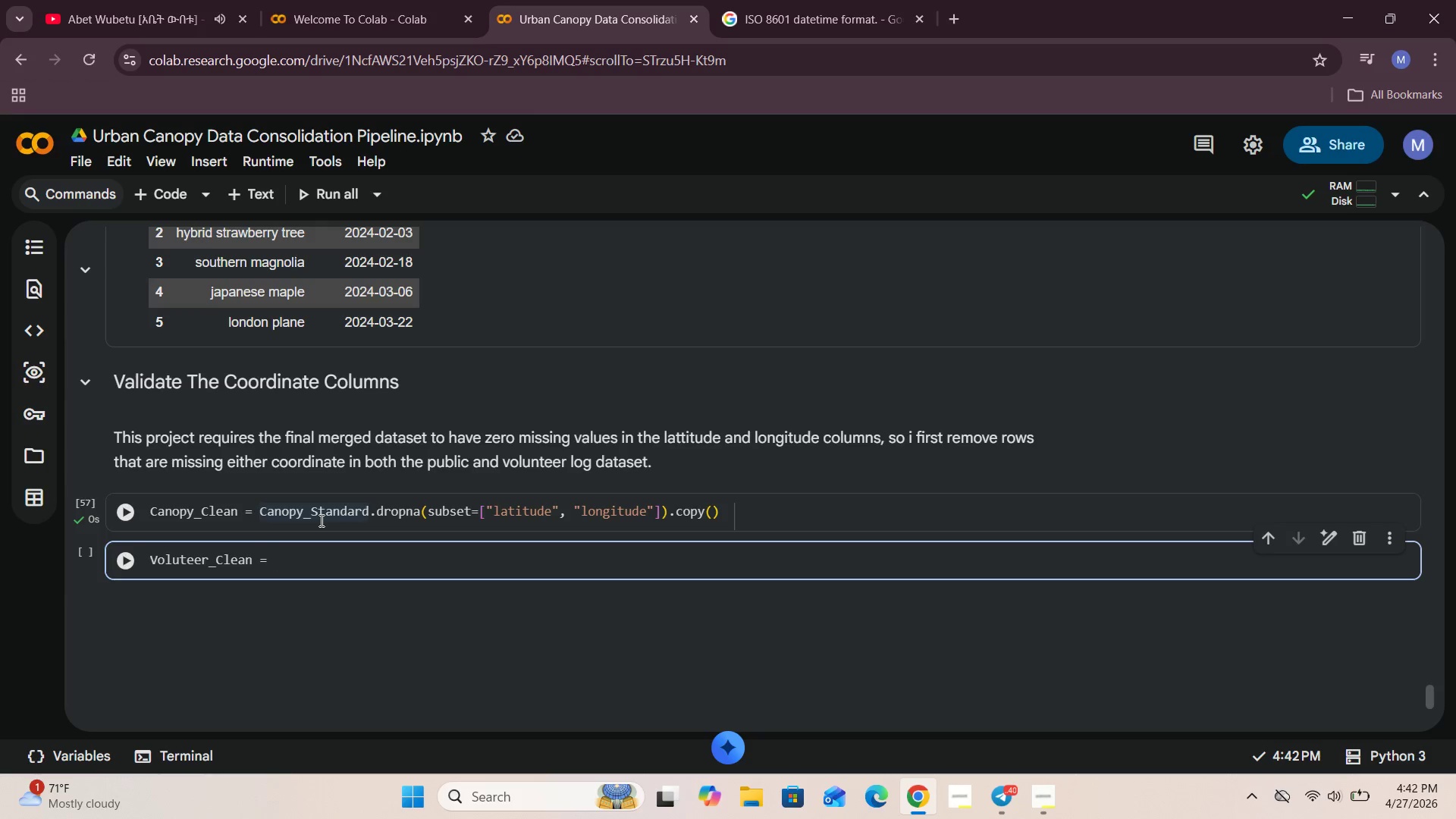 
type(Canopy_)
key(Backspace)
key(Backspace)
key(Backspace)
key(Backspace)
key(Backspace)
key(Backspace)
key(Backspace)
type(Volunteer_Log_Standard()
 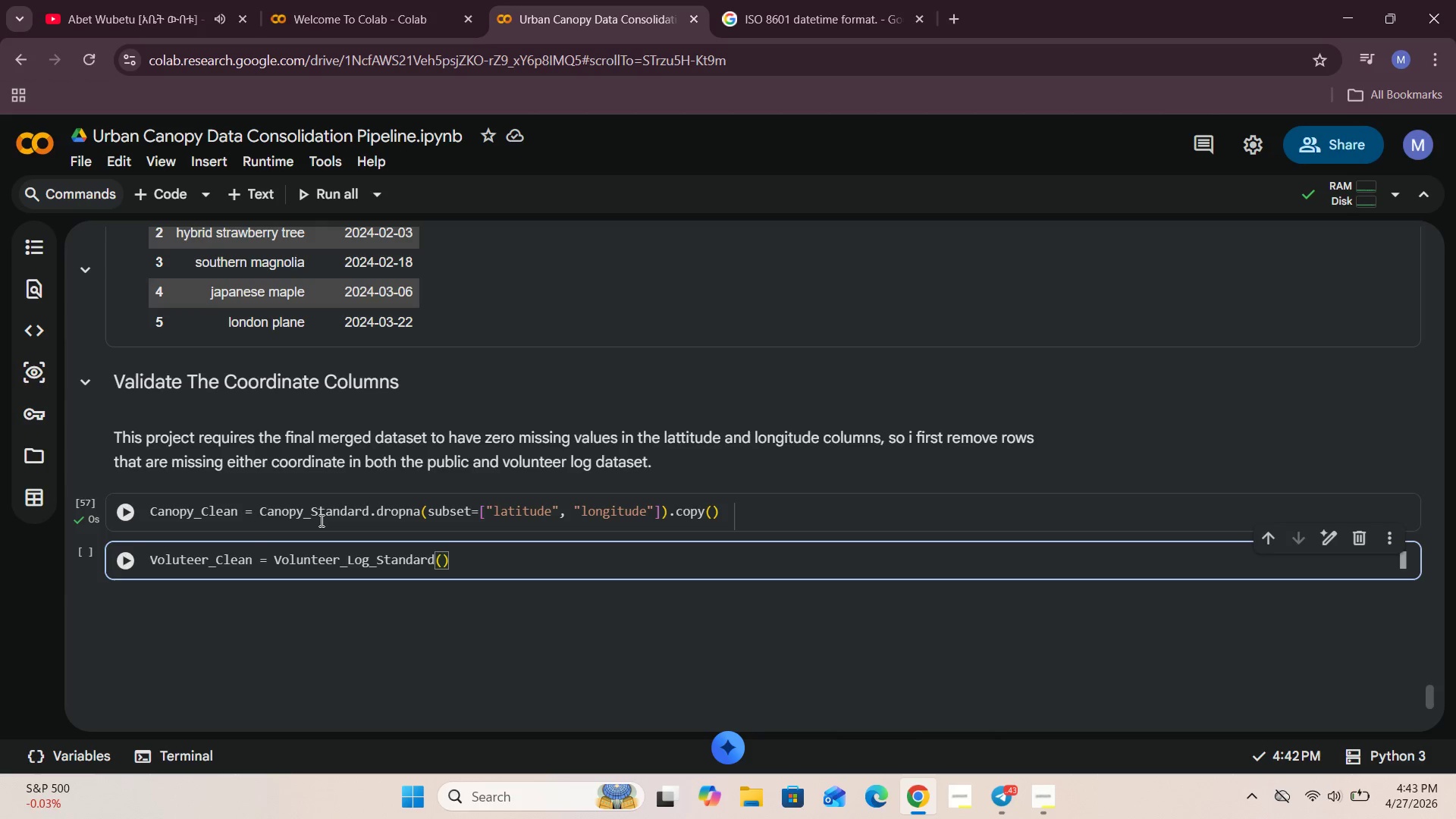 
key(ArrowLeft)
 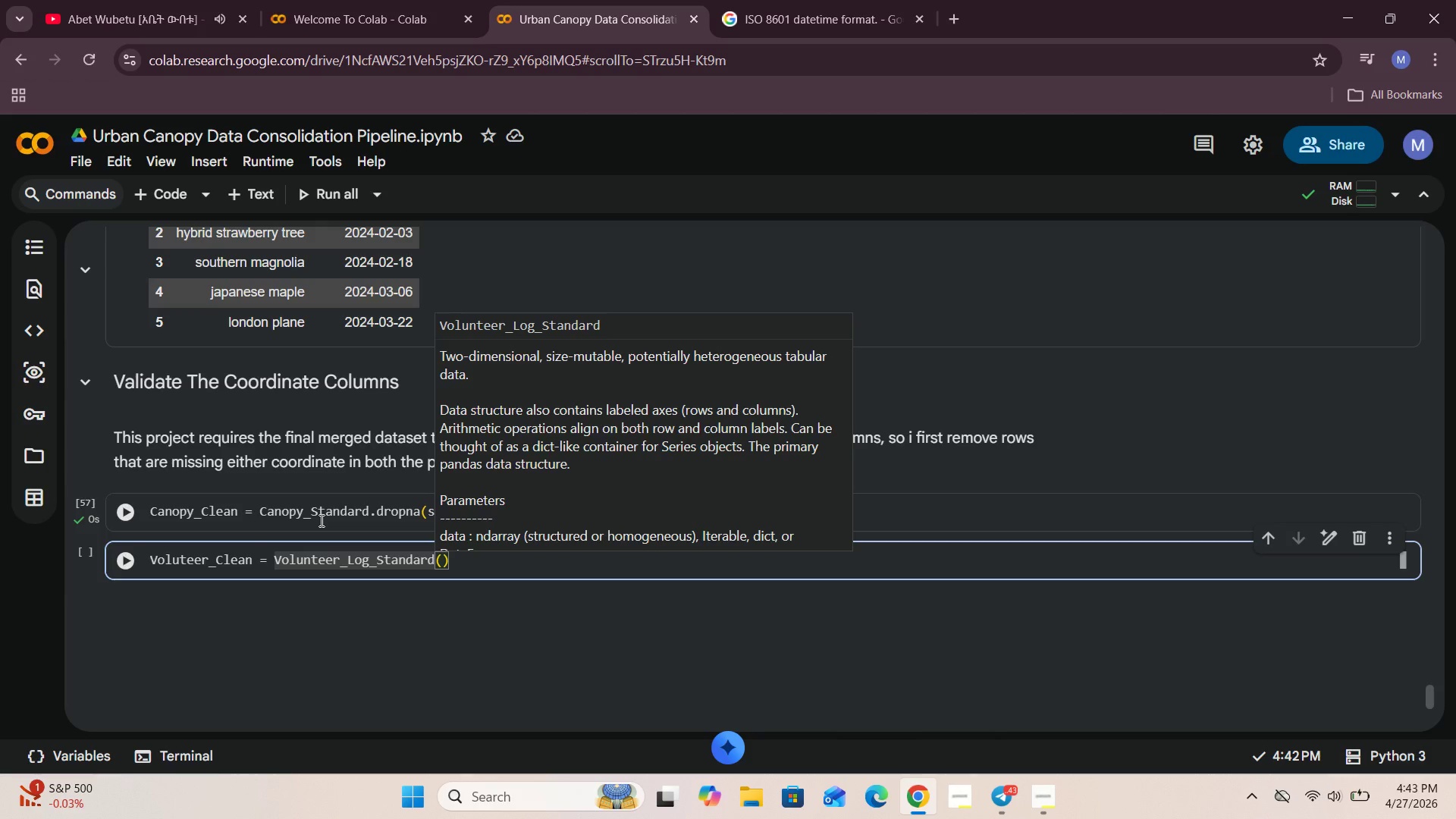 
type(.dropna)
 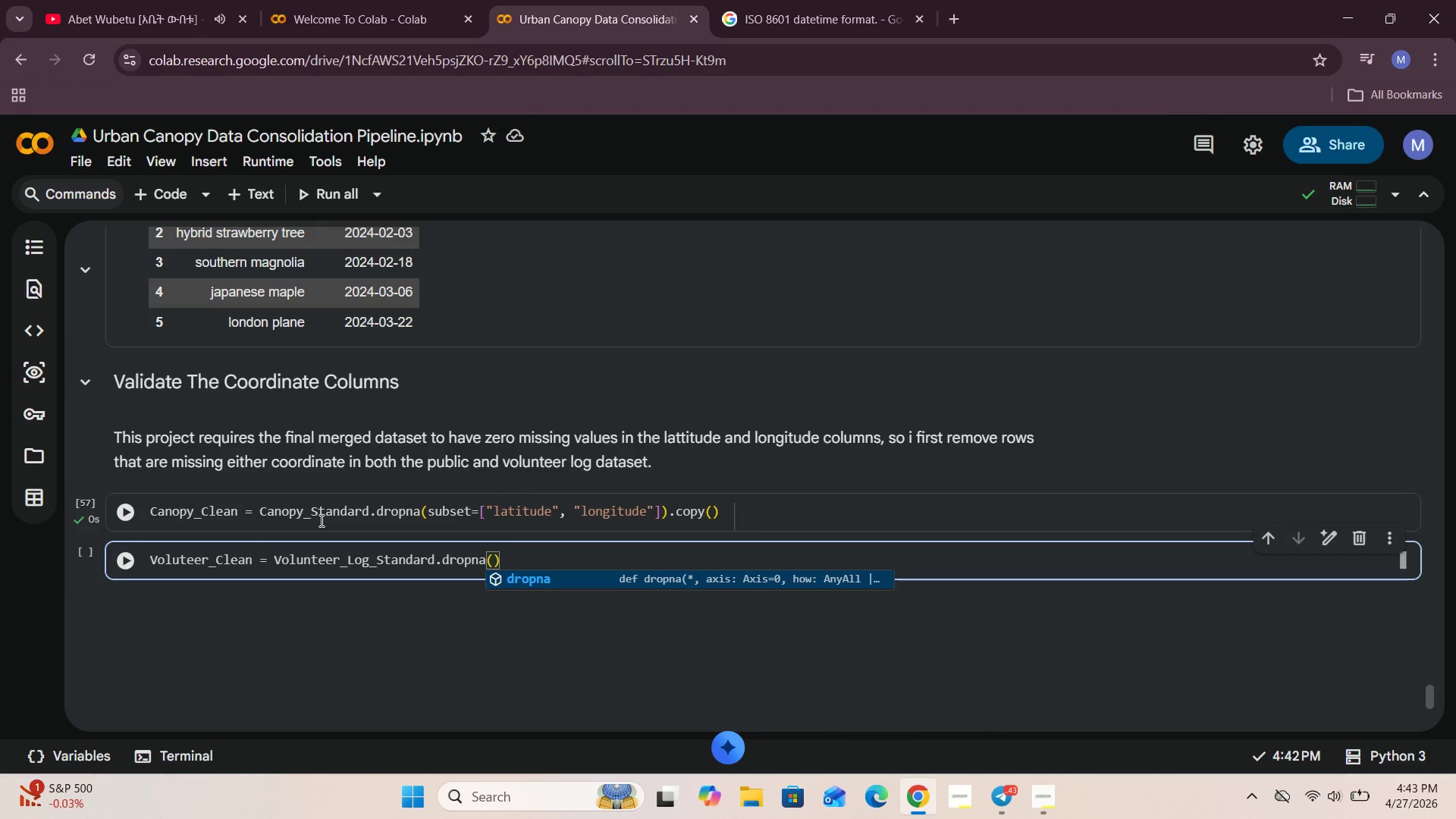 
key(ArrowRight)
 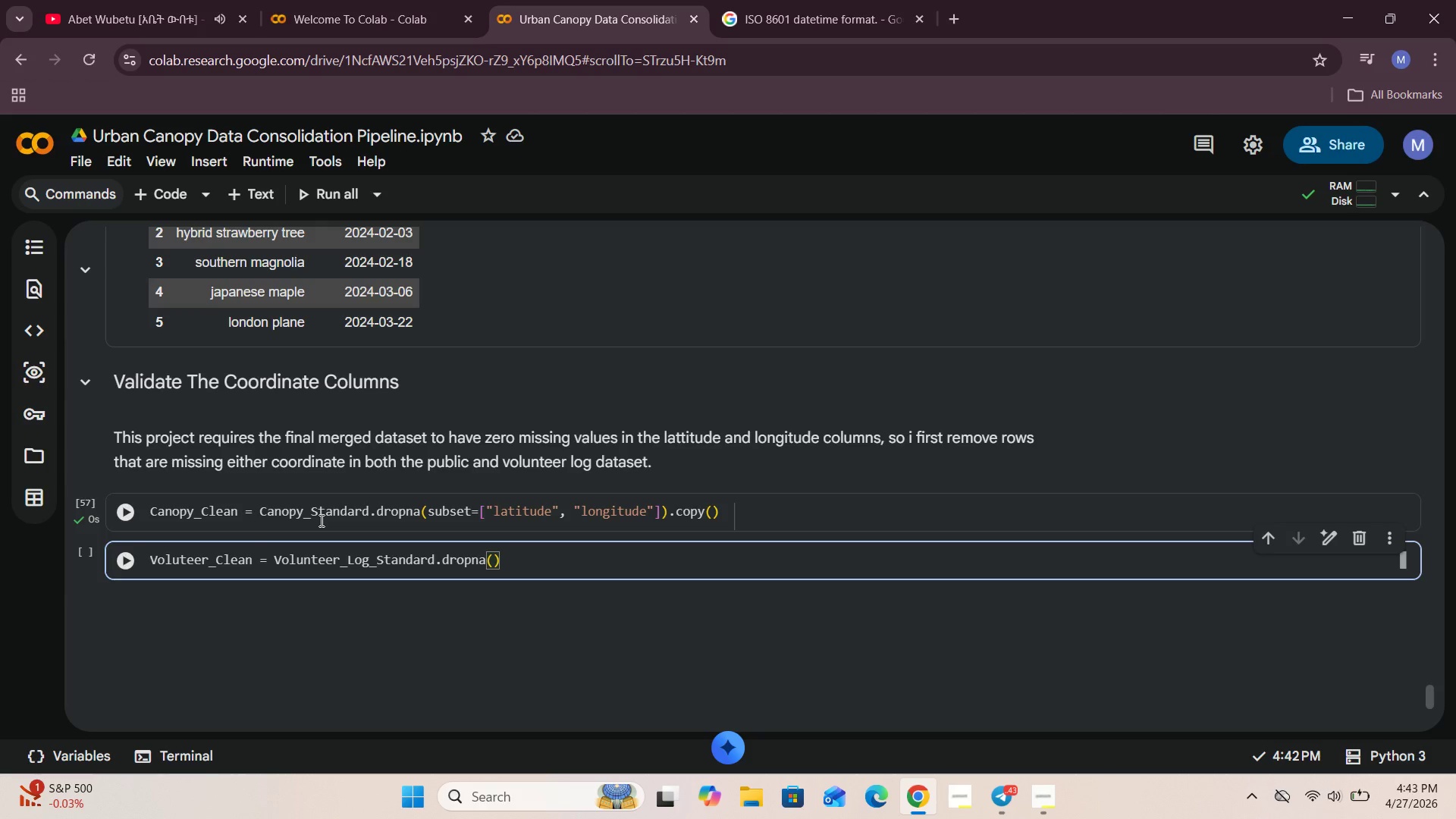 
type(si)
key(Backspace)
type(ubset=[")
 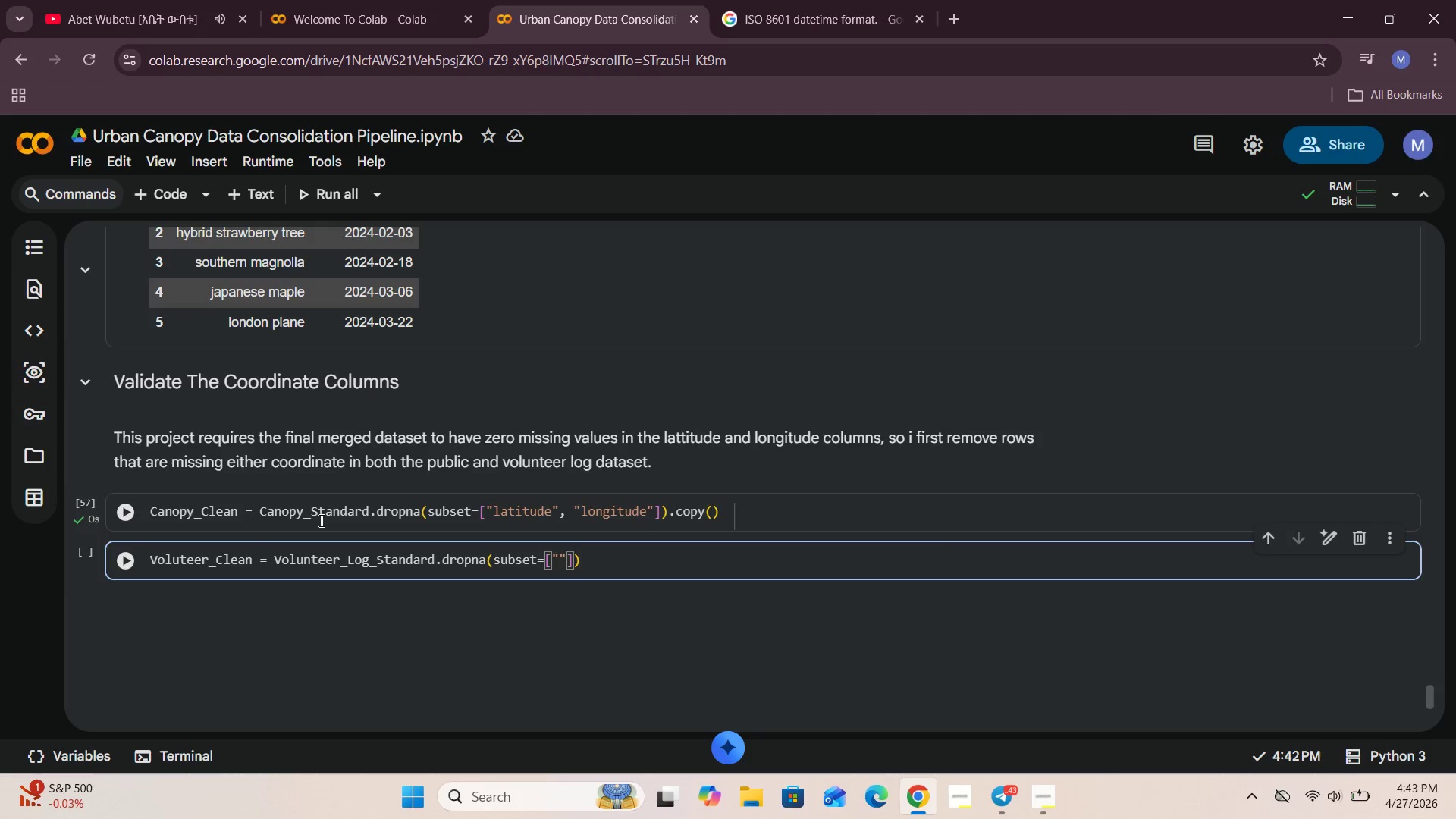 
wait(5.38)
 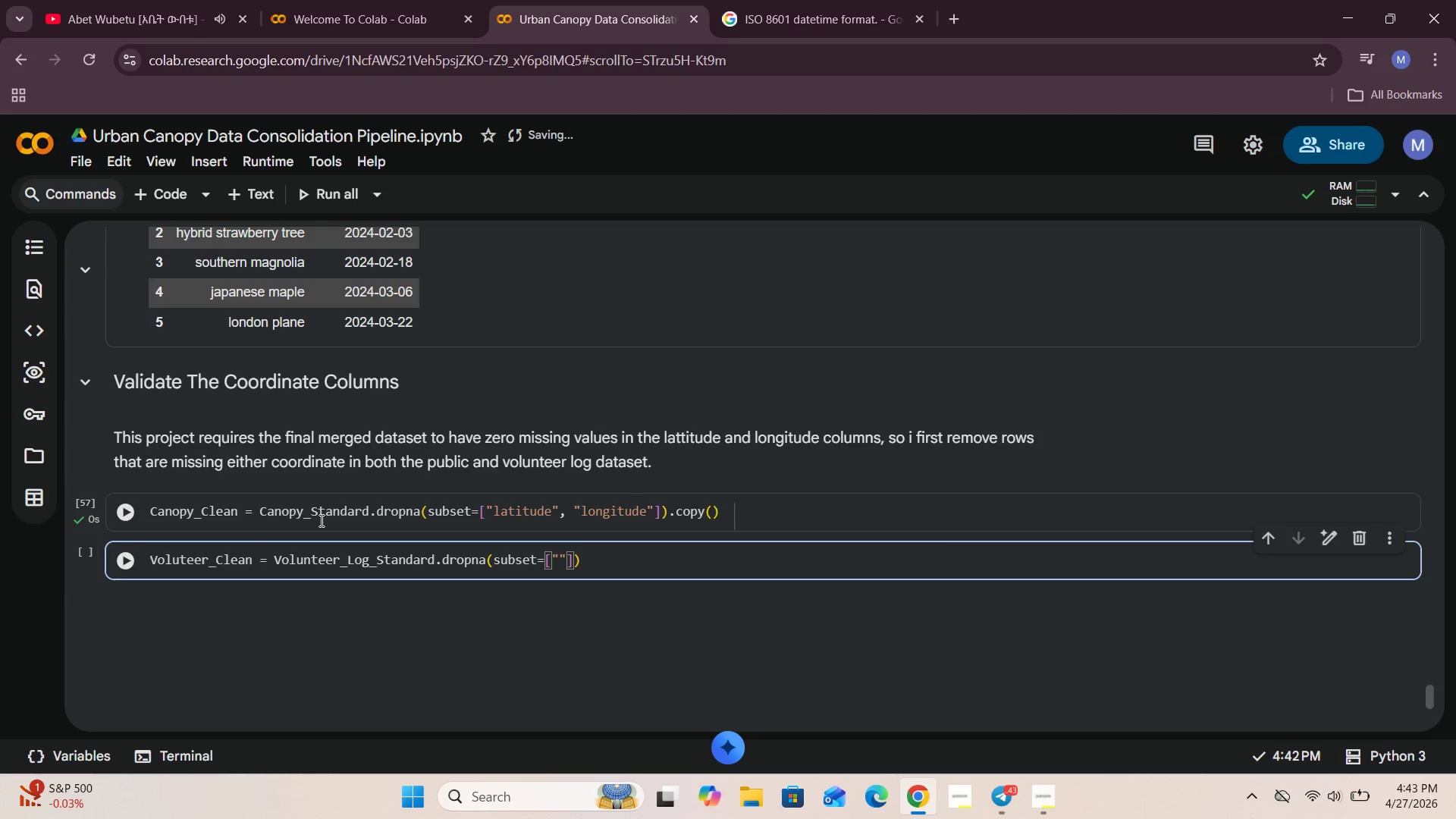 
type(latitude)
 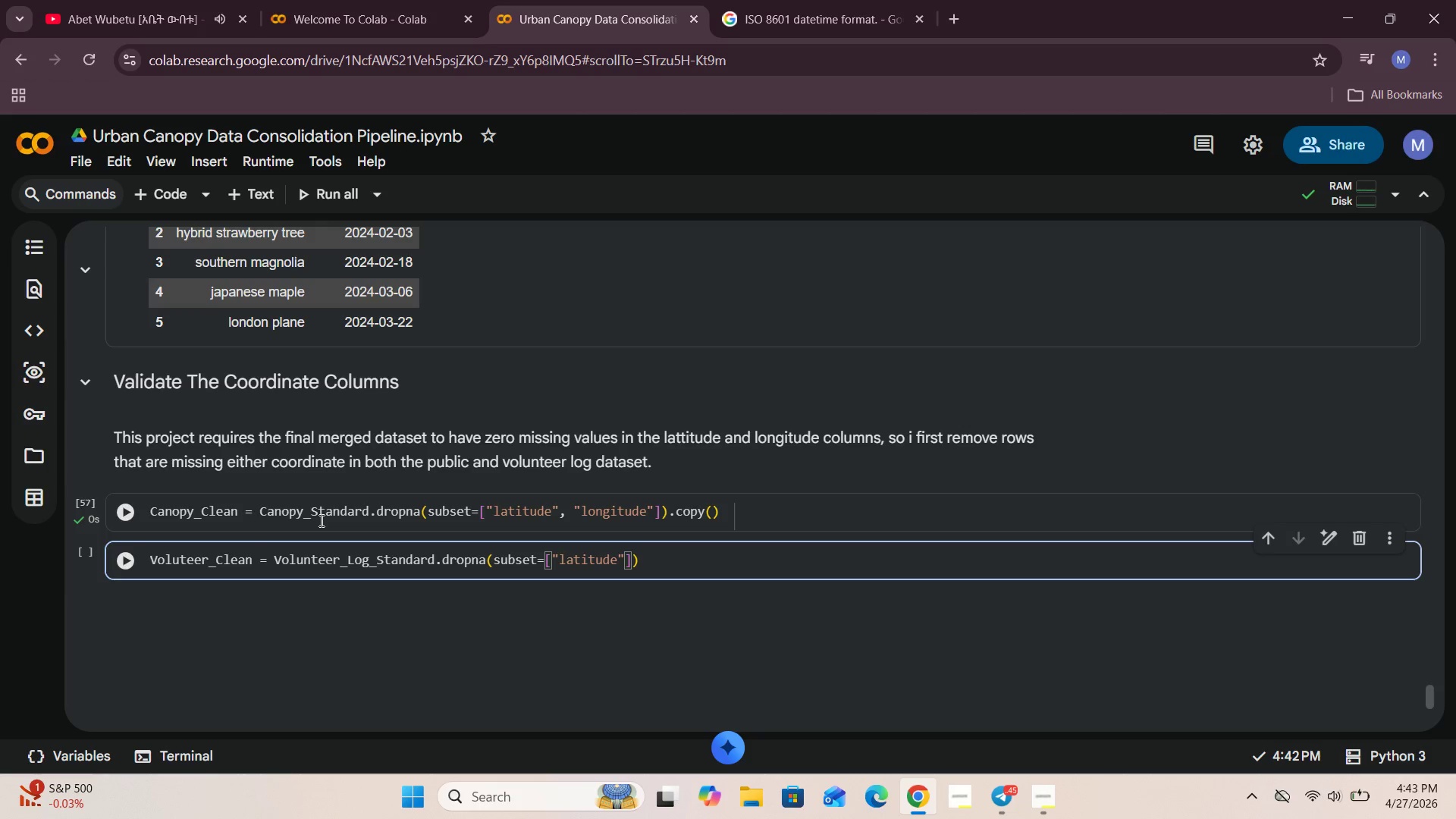 
key(ArrowRight)
 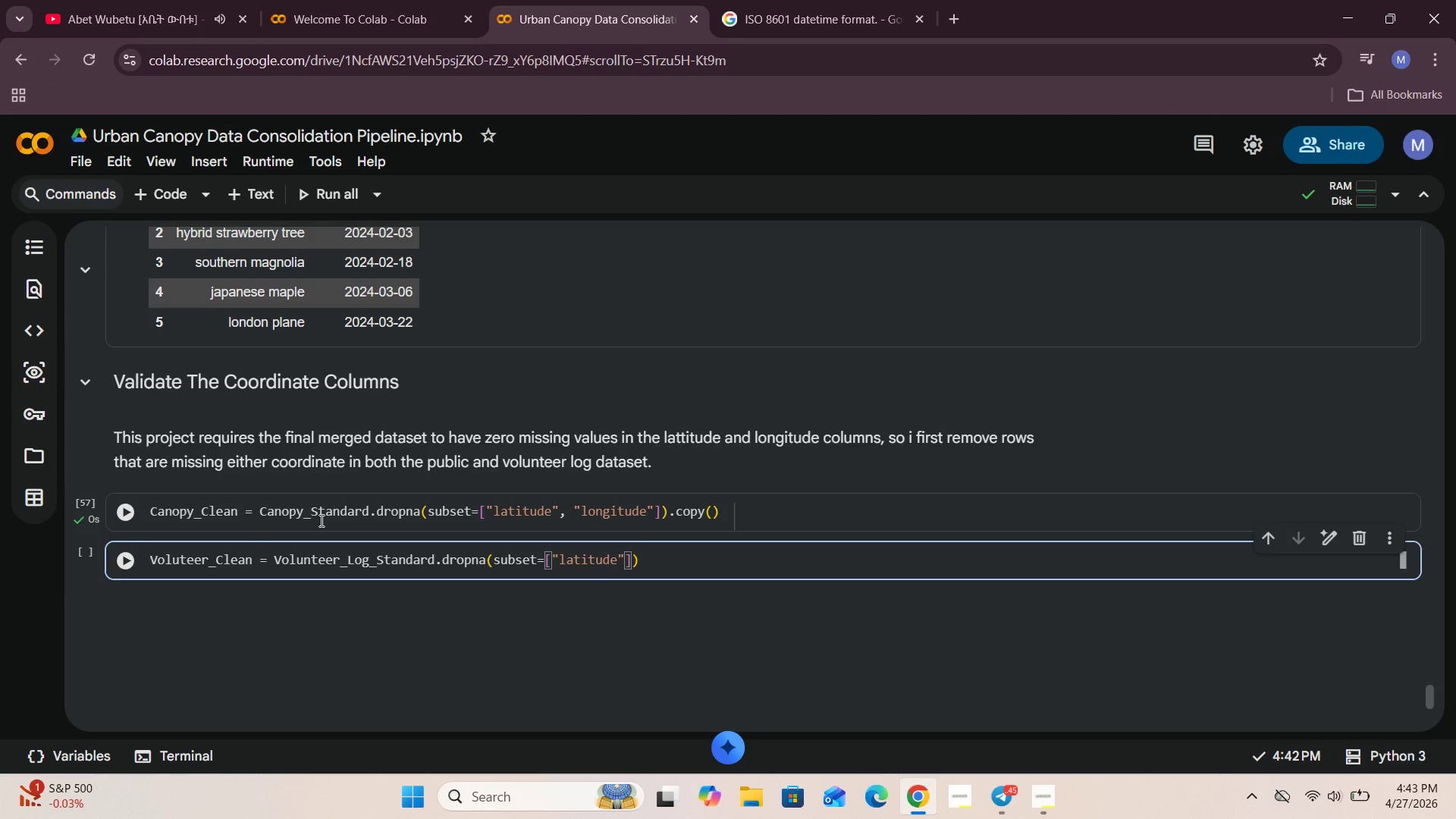 
type(, "longitude)
 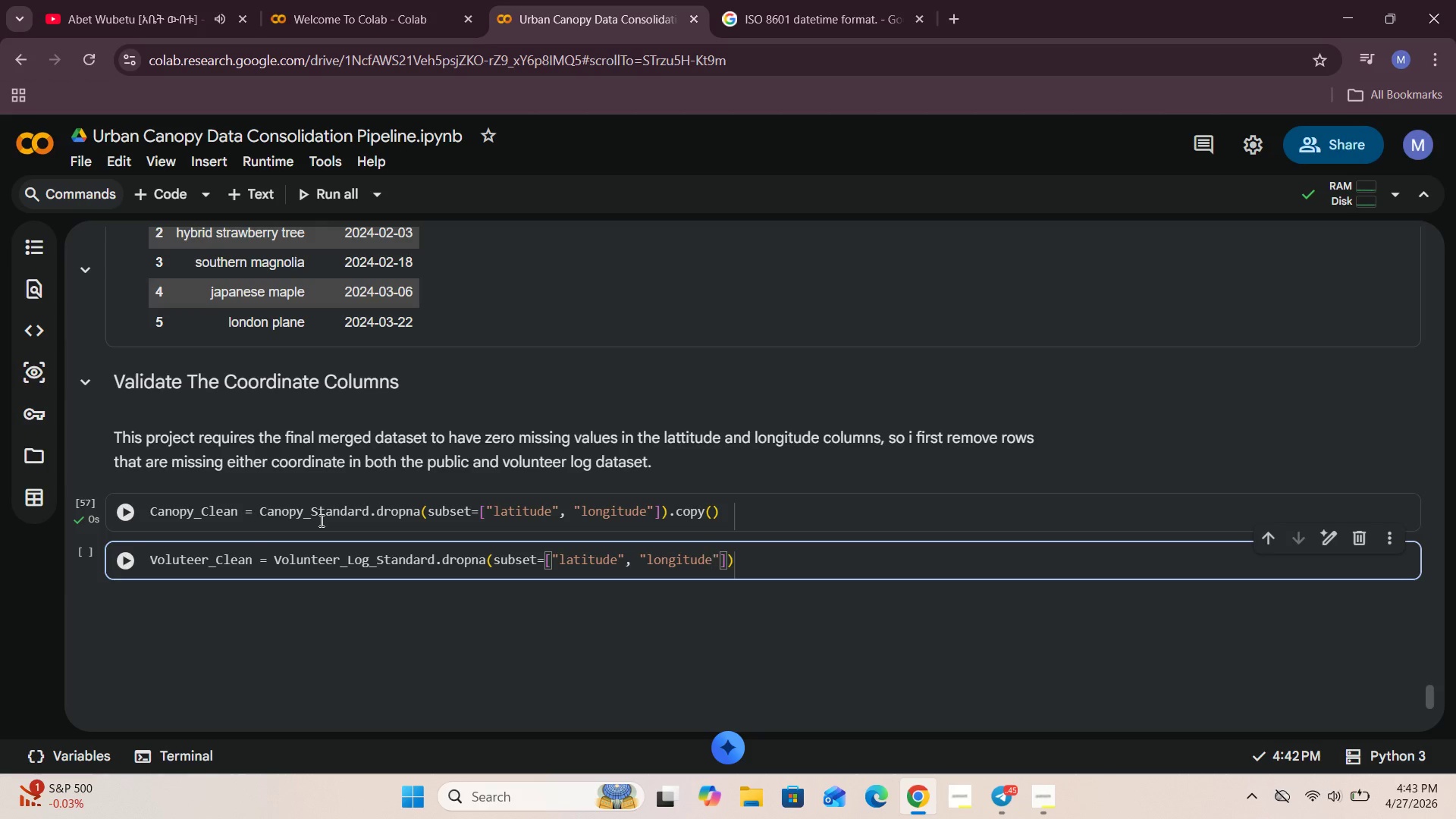 
key(ArrowRight)
 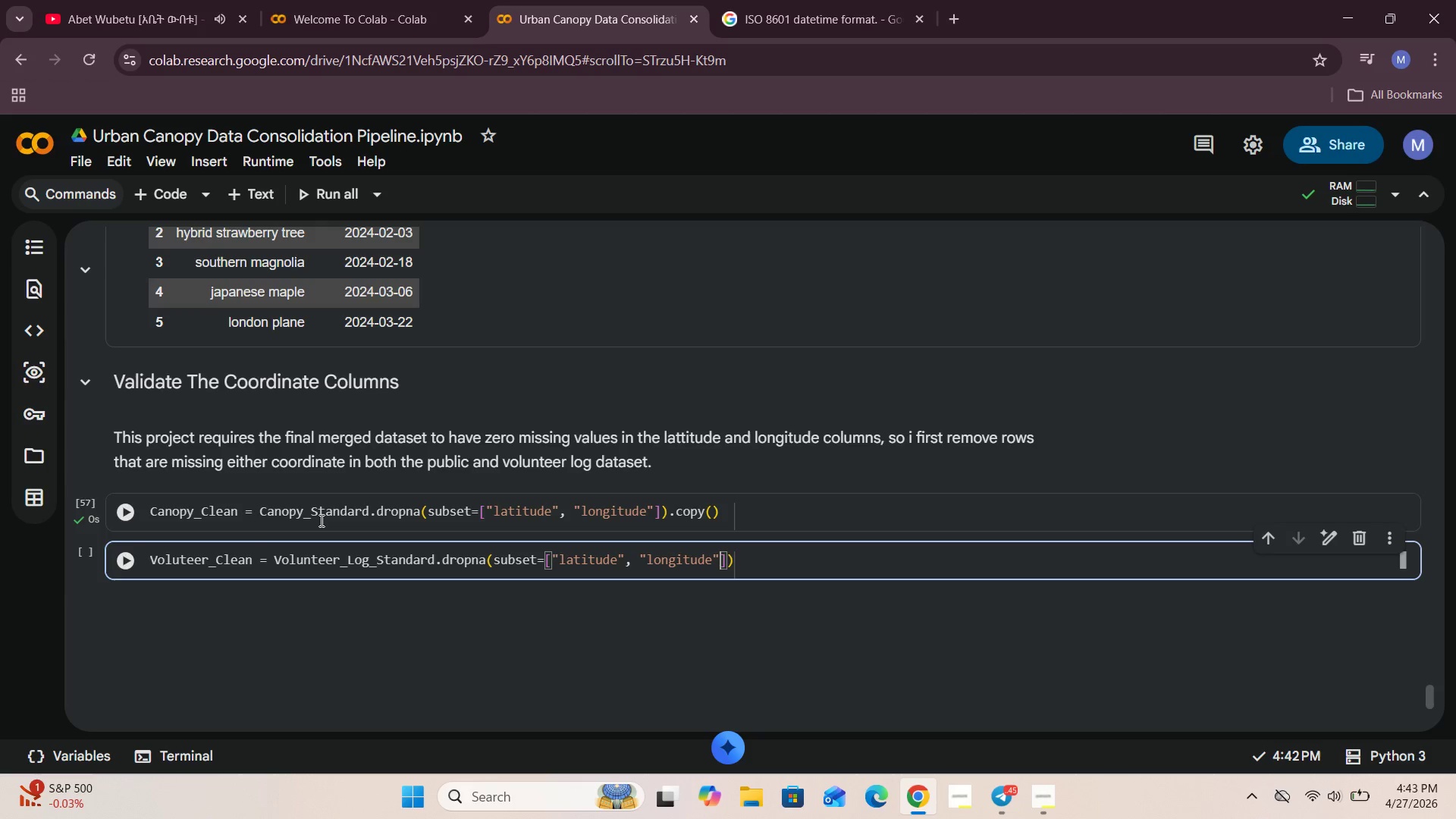 
key(ArrowRight)
 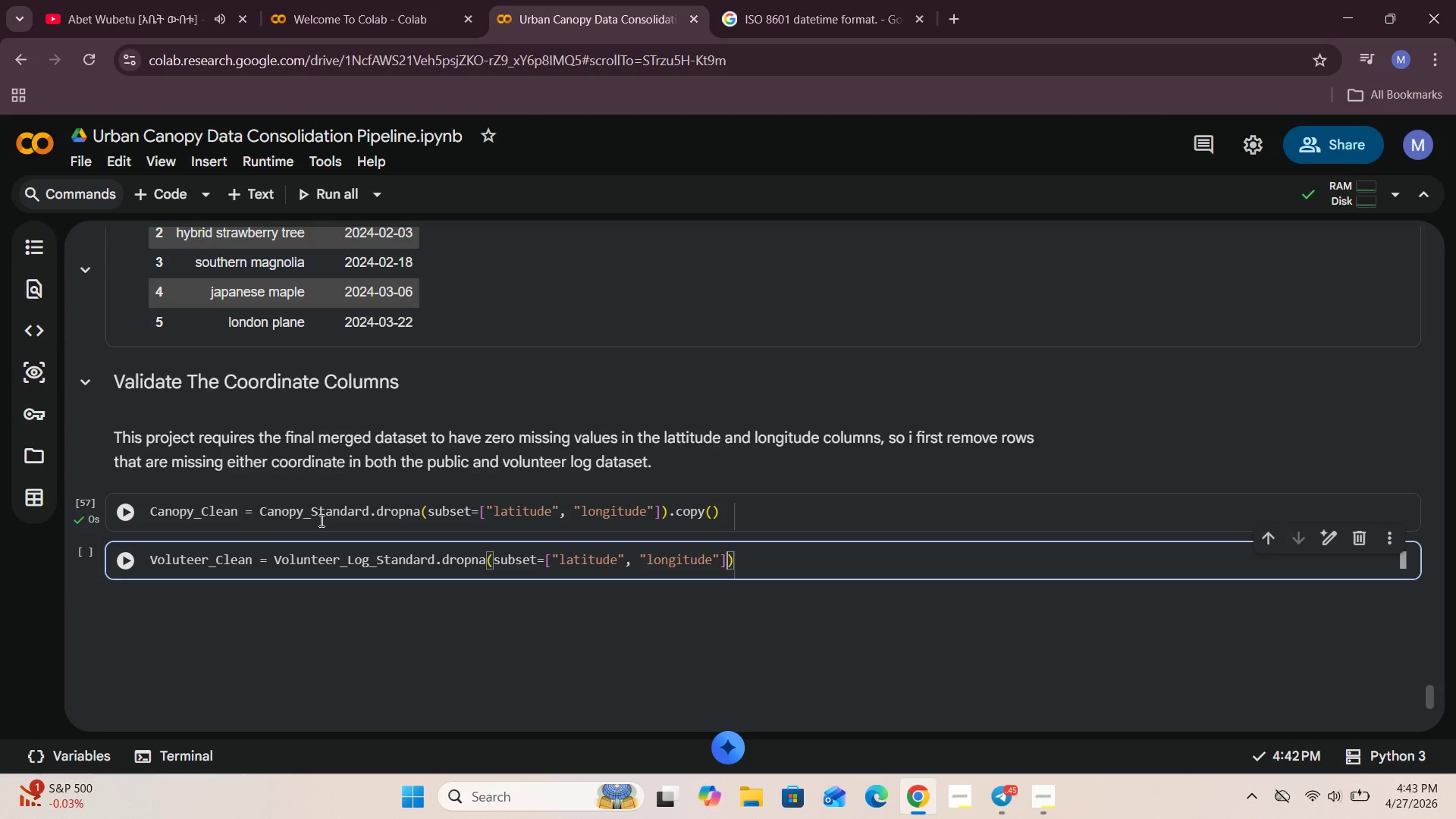 
key(ArrowRight)
 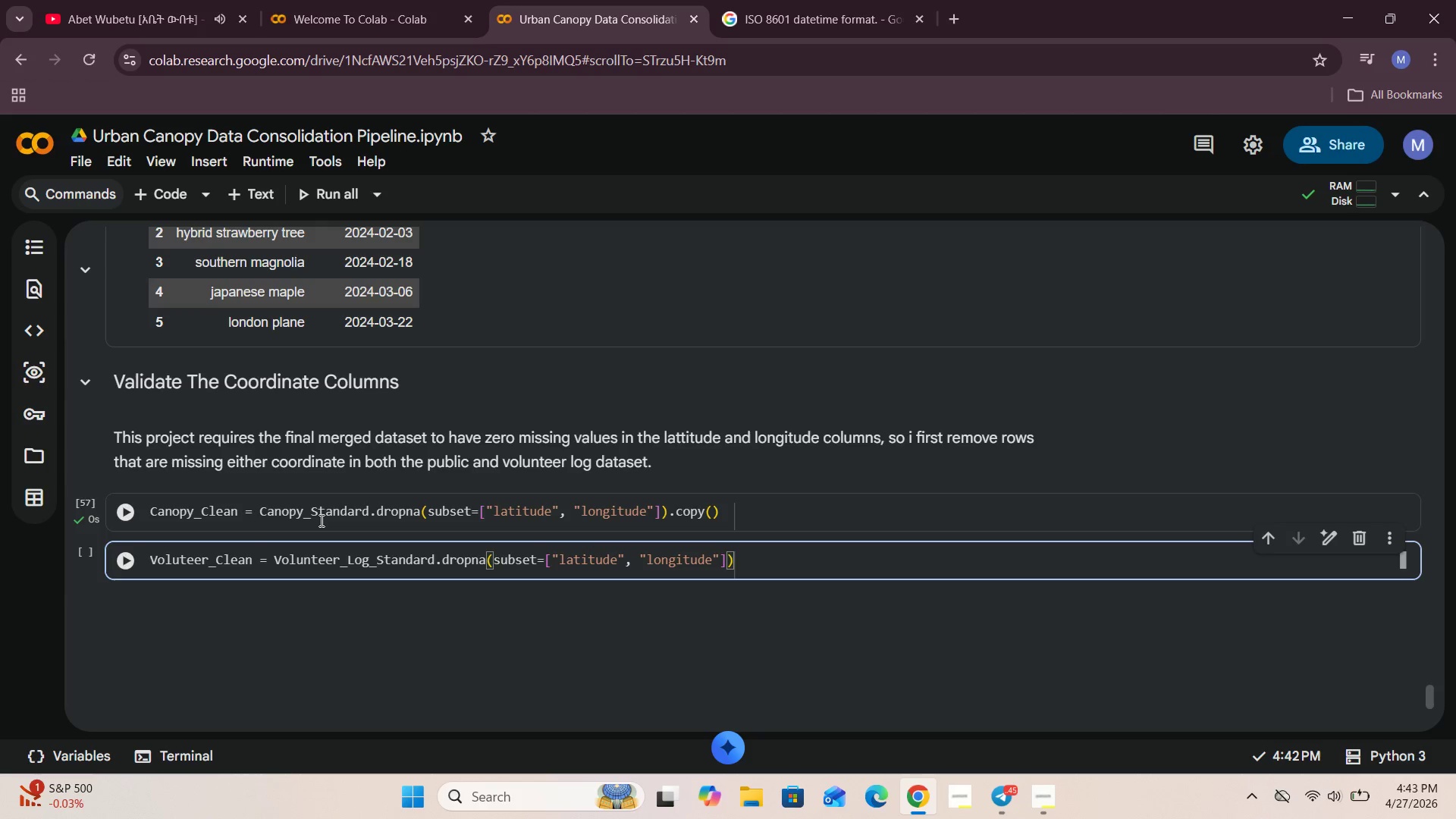 
type(.copyu)
 